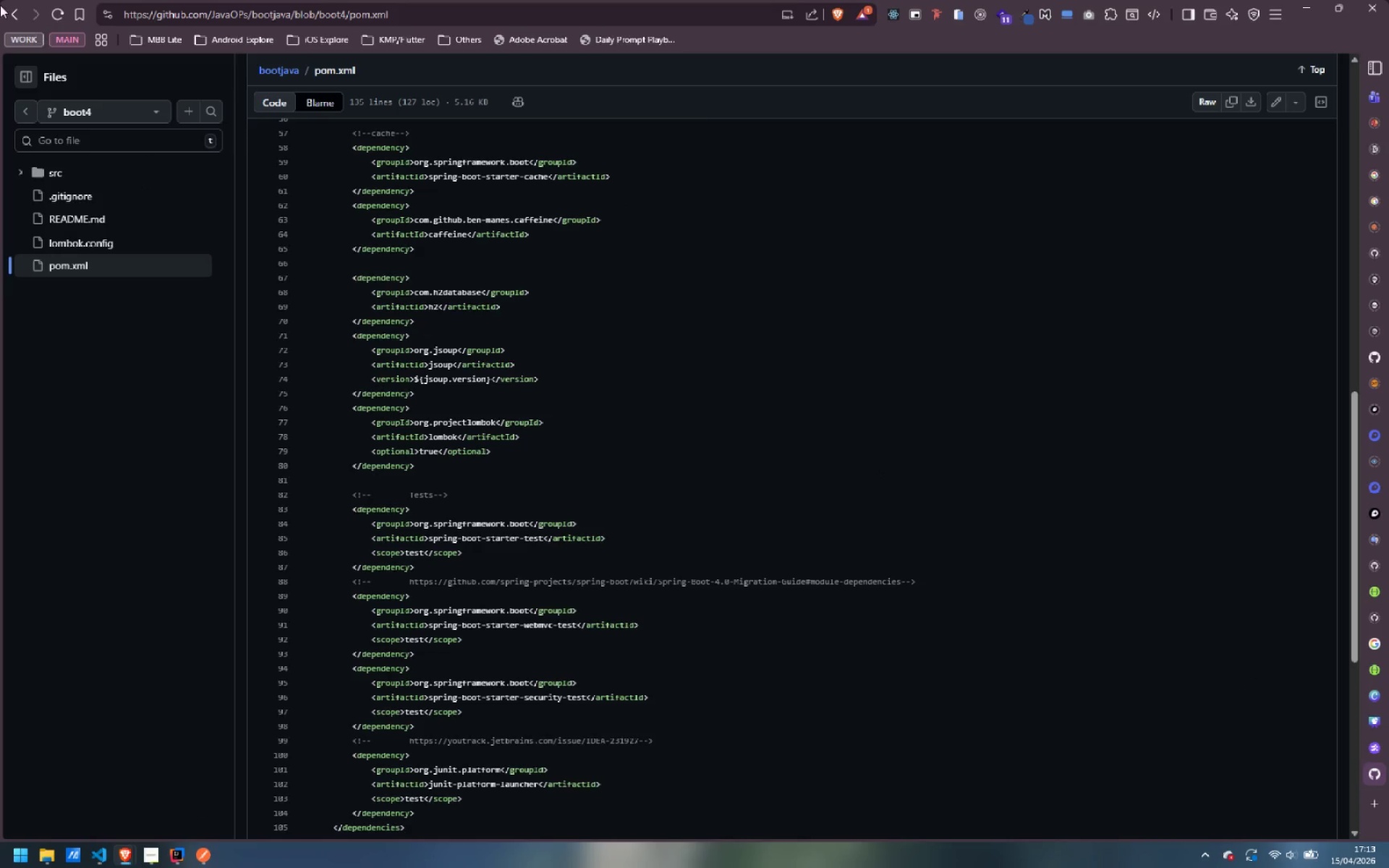 
left_click([12, 14])
 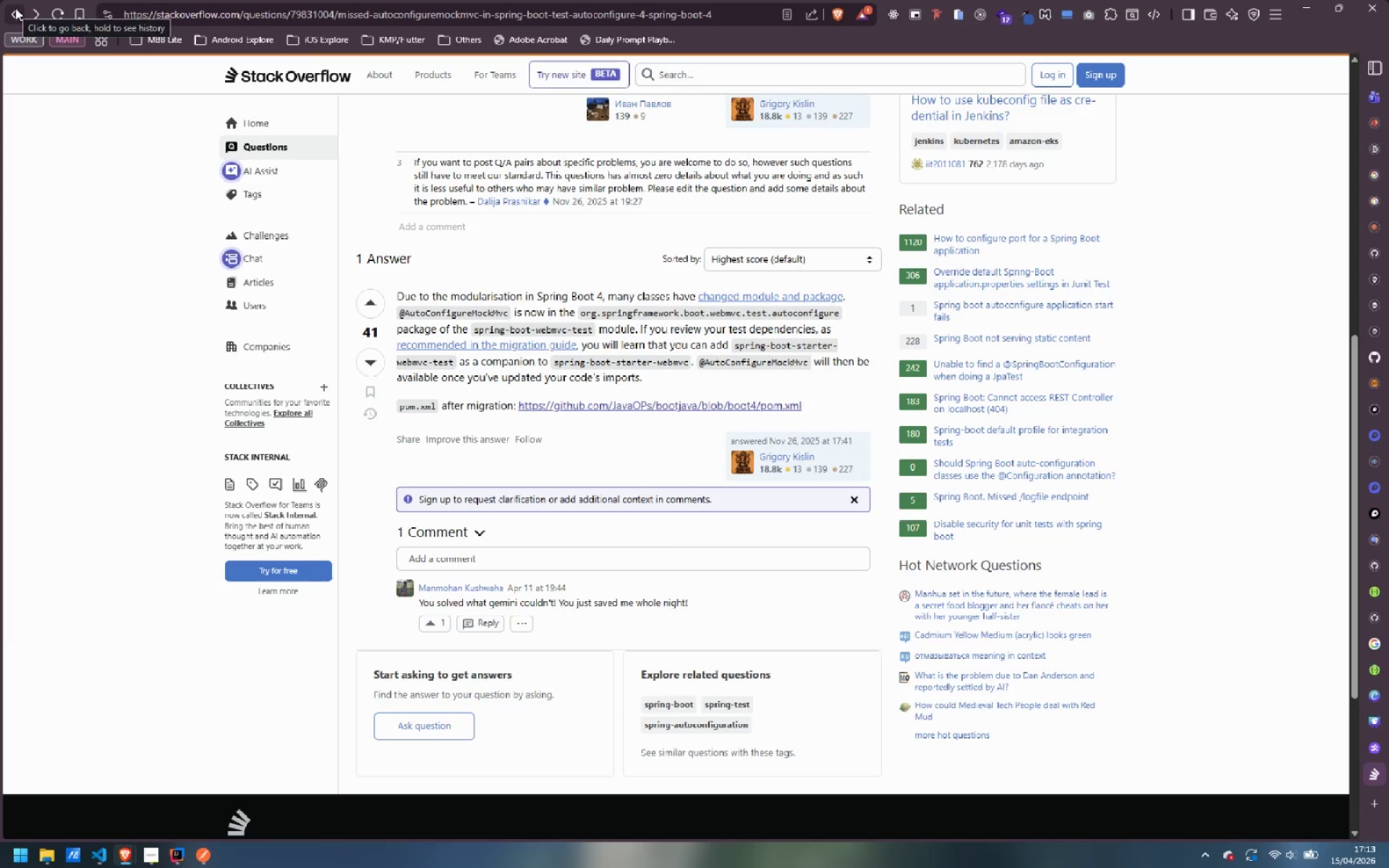 
scroll: coordinate [459, 394], scroll_direction: up, amount: 4.0
 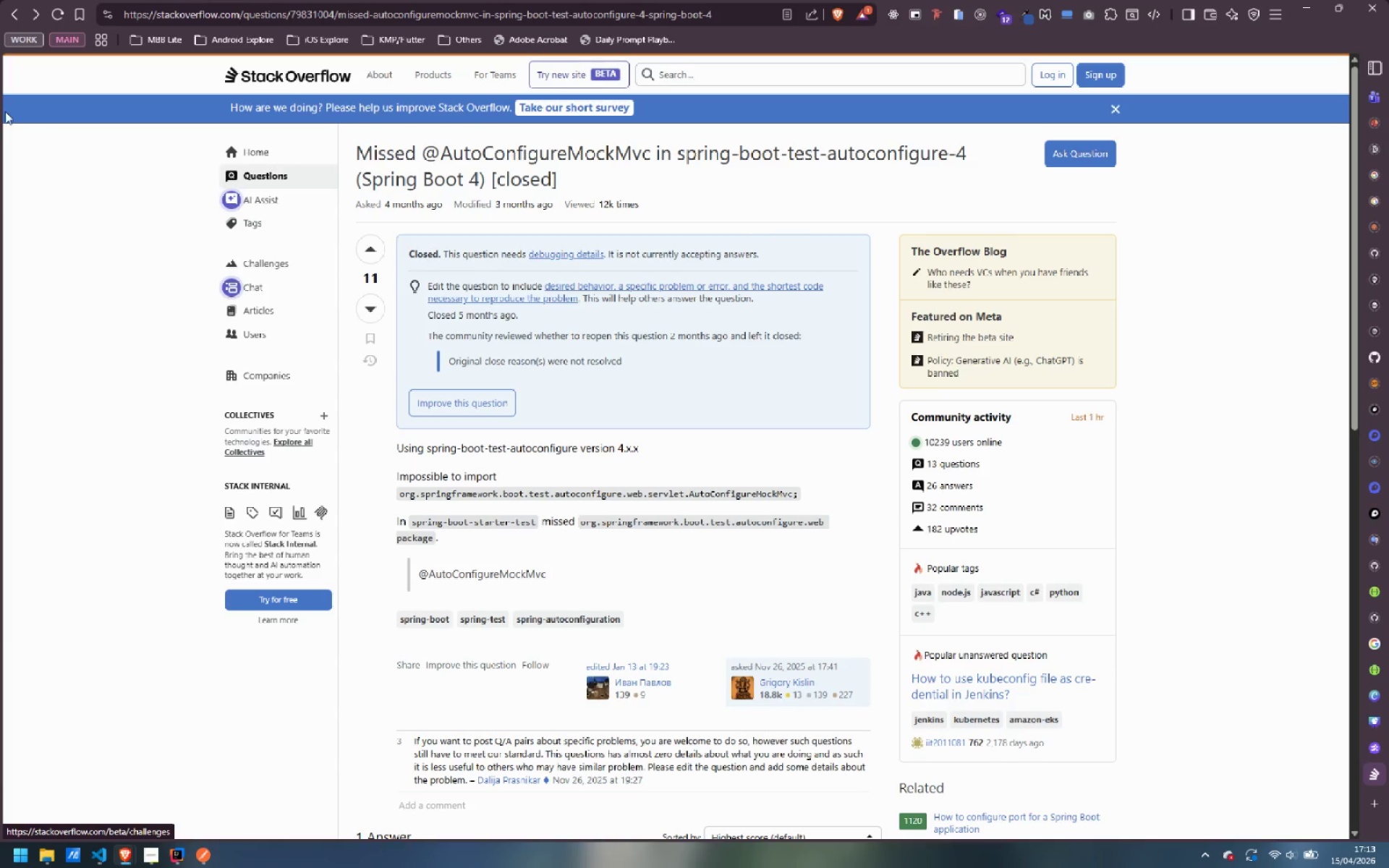 
left_click([17, 3])
 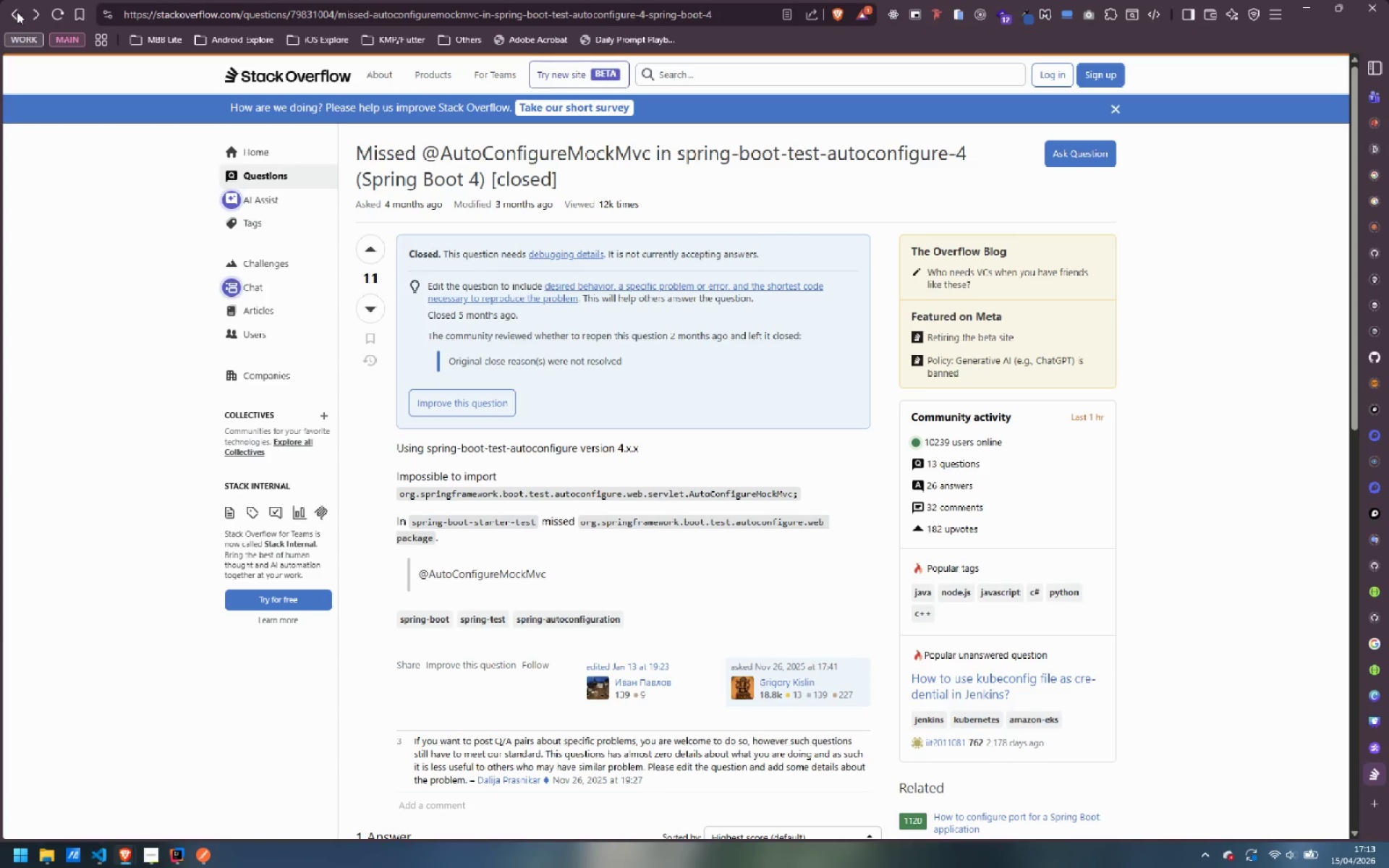 
left_click([17, 16])
 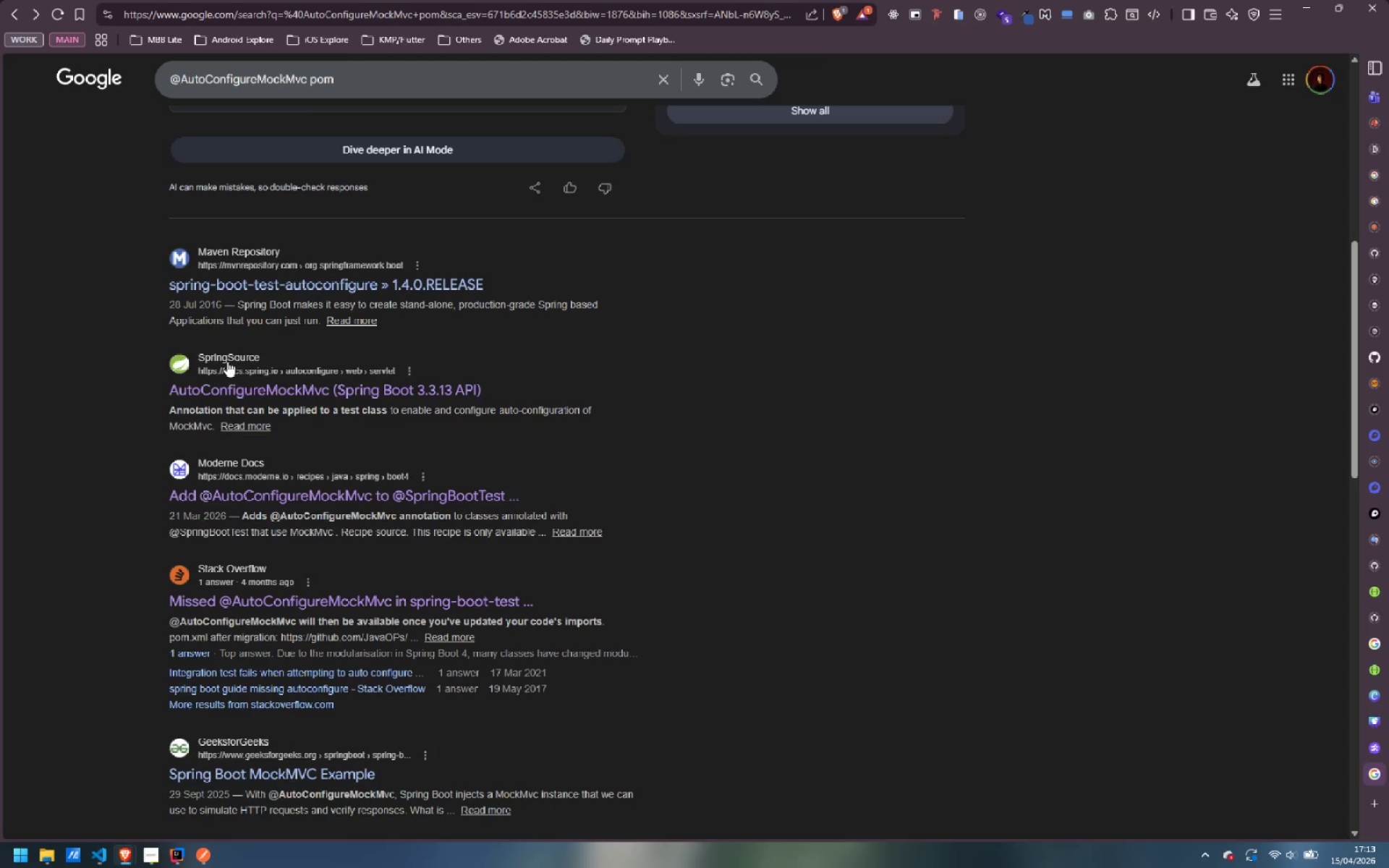 
scroll: coordinate [208, 516], scroll_direction: up, amount: 7.0
 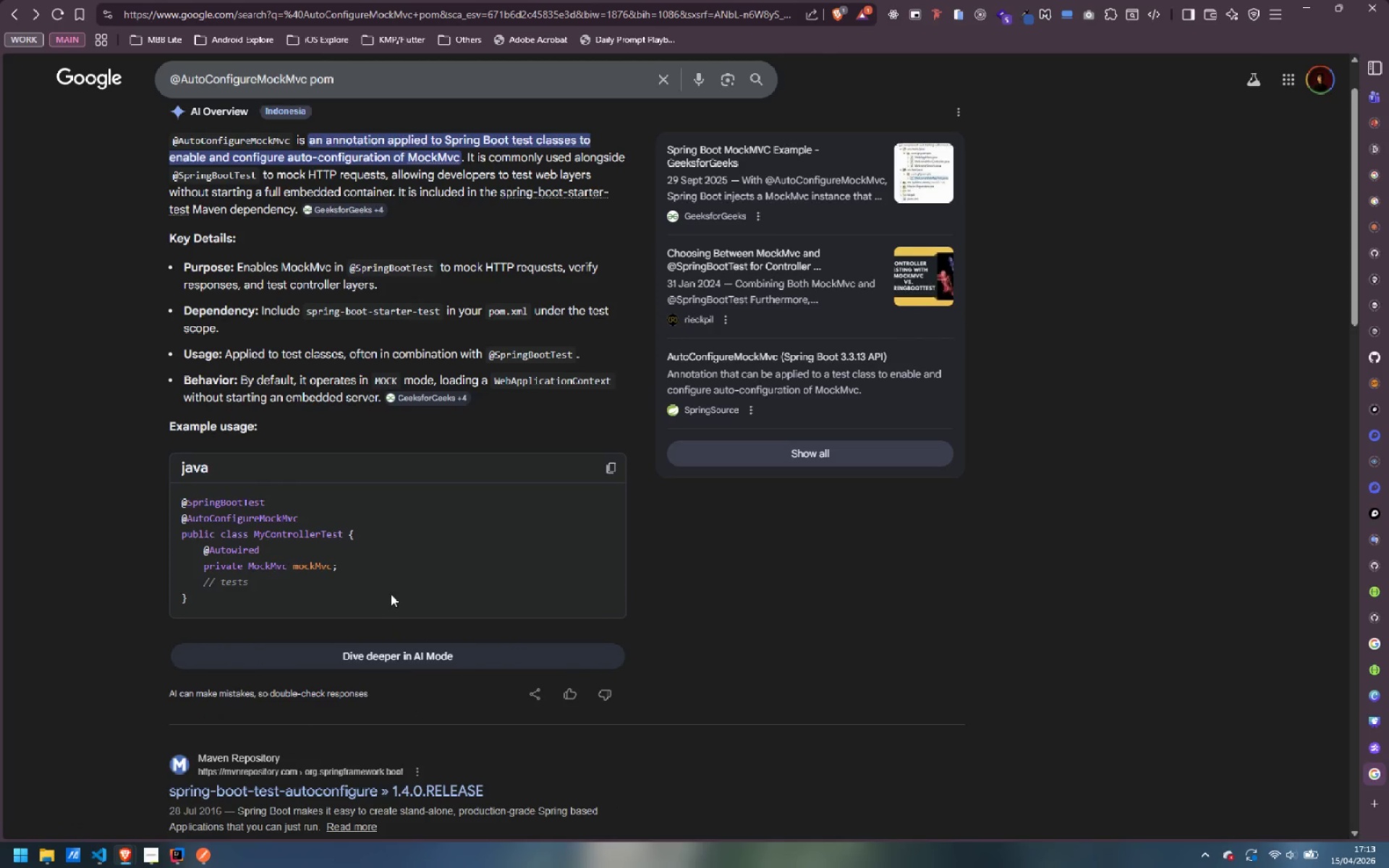 
wait(7.79)
 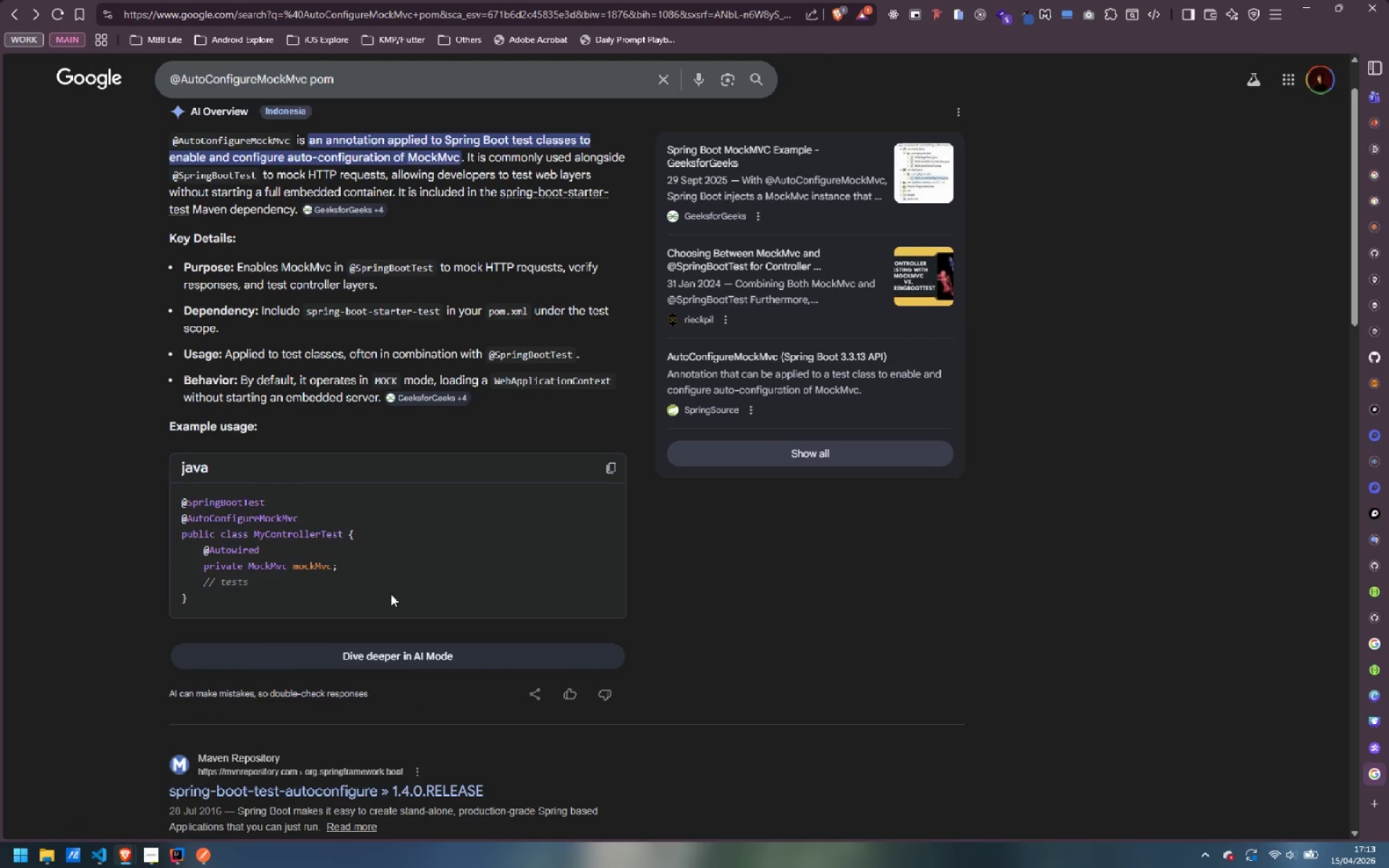 
mouse_move([181, 833])
 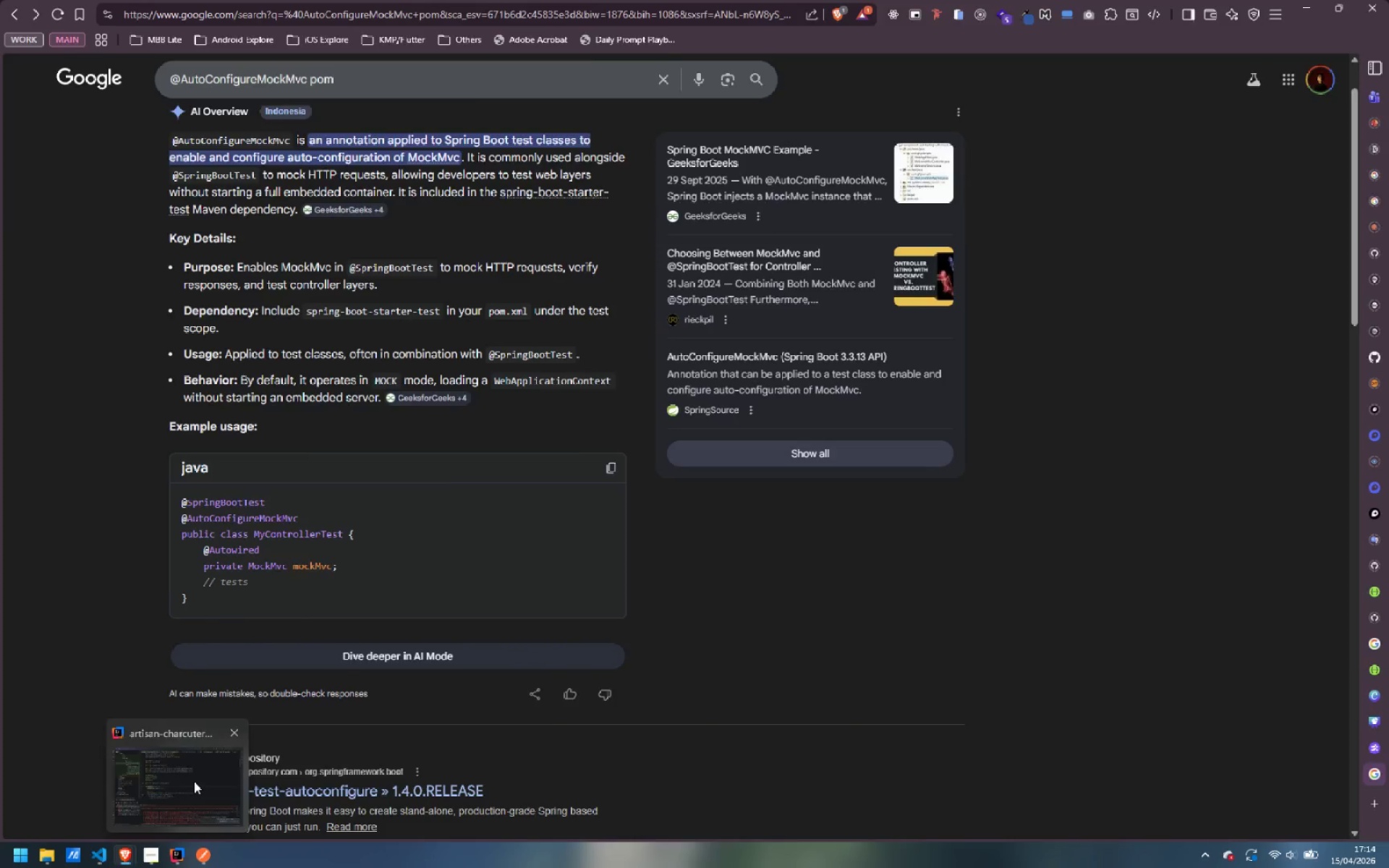 
left_click([194, 781])
 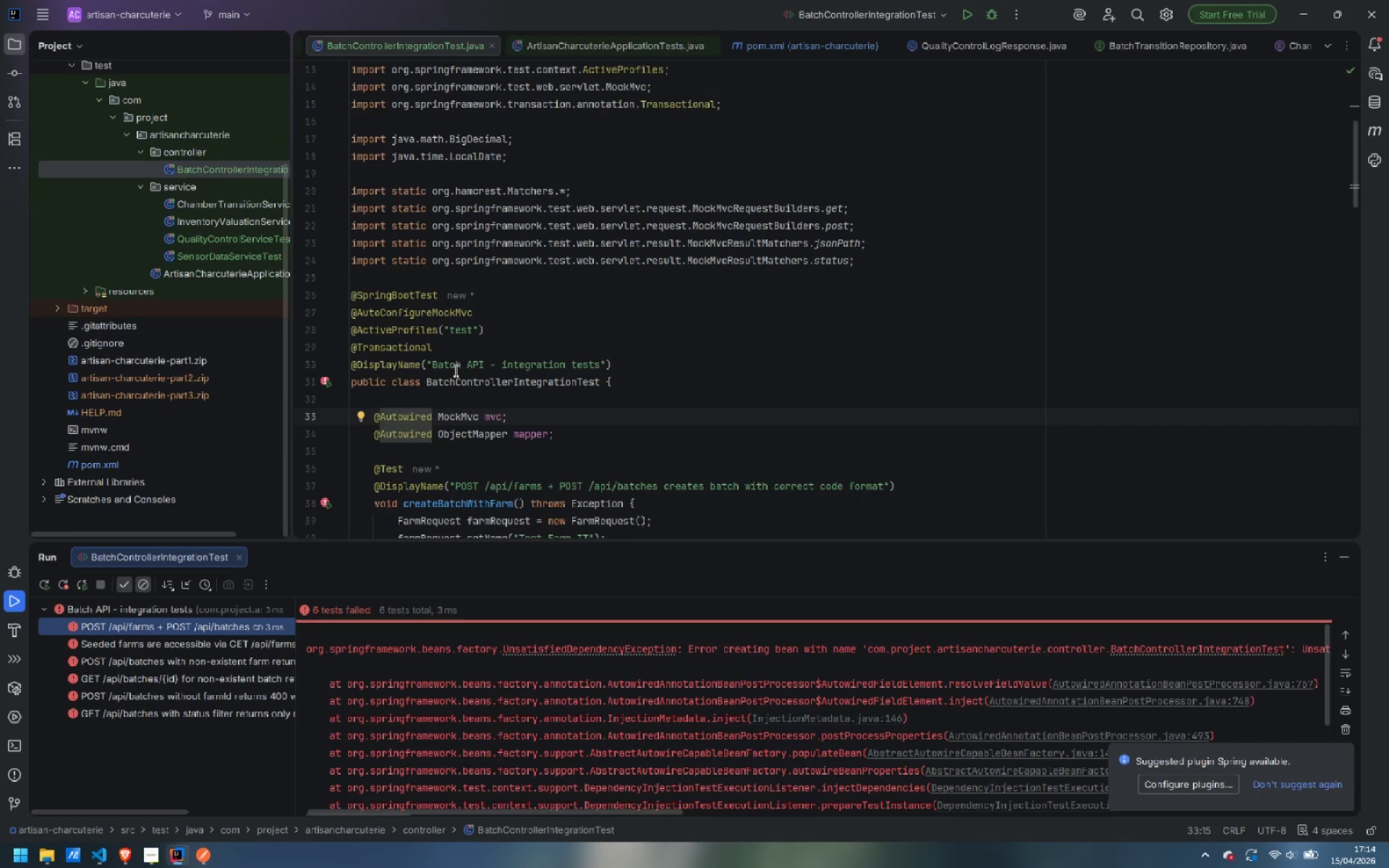 
wait(8.02)
 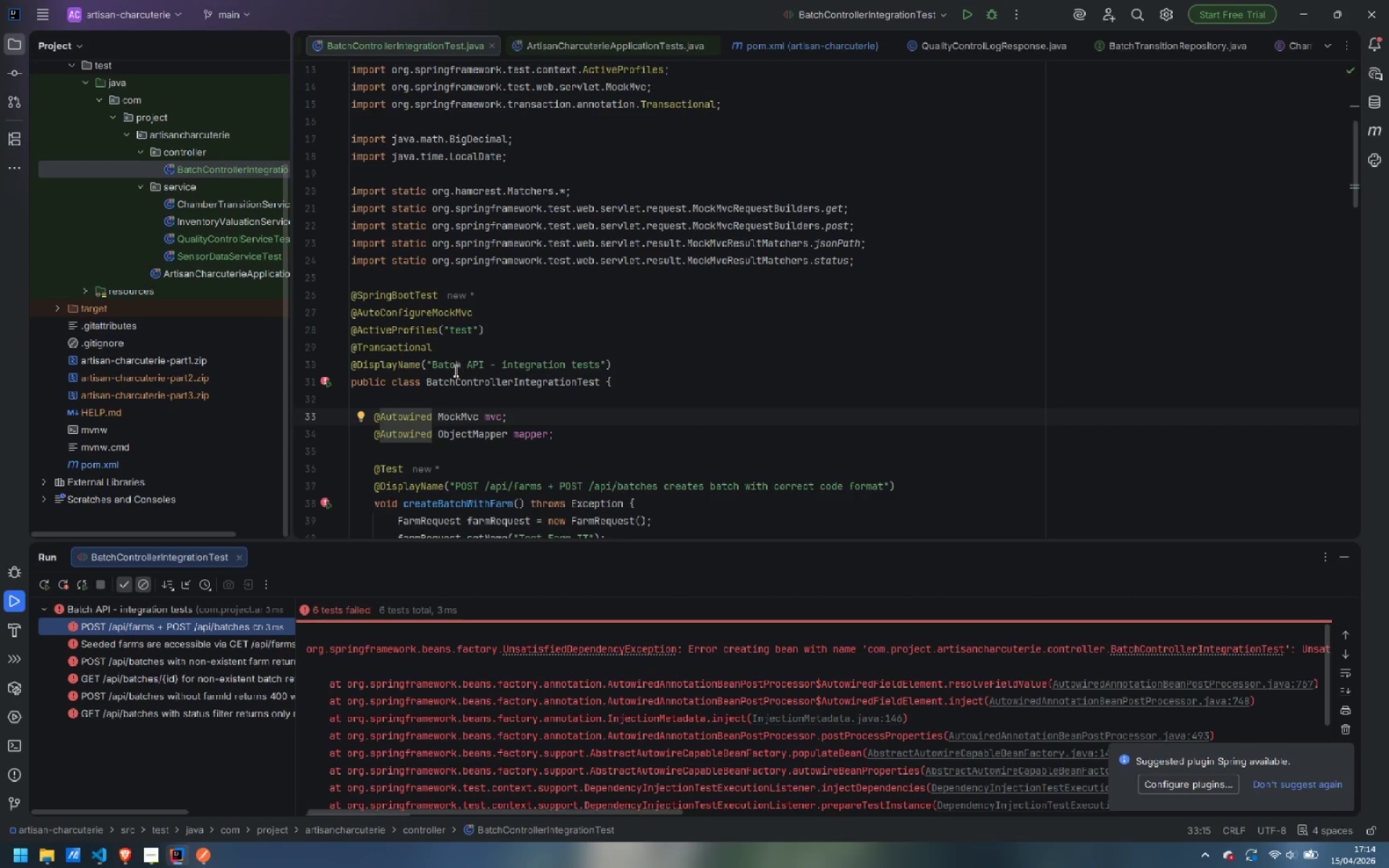 
left_click([205, 788])
 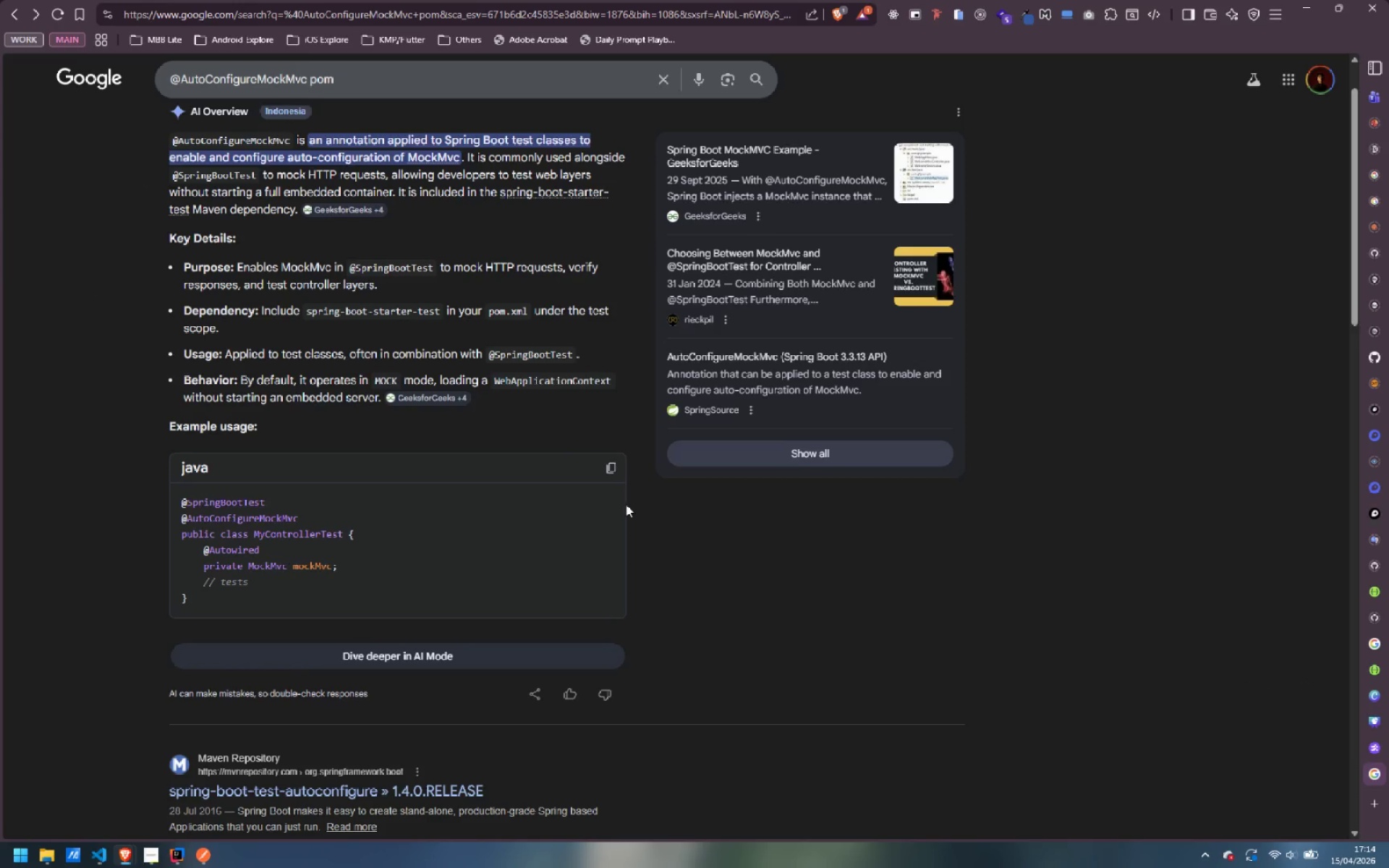 
scroll: coordinate [629, 503], scroll_direction: down, amount: 5.0
 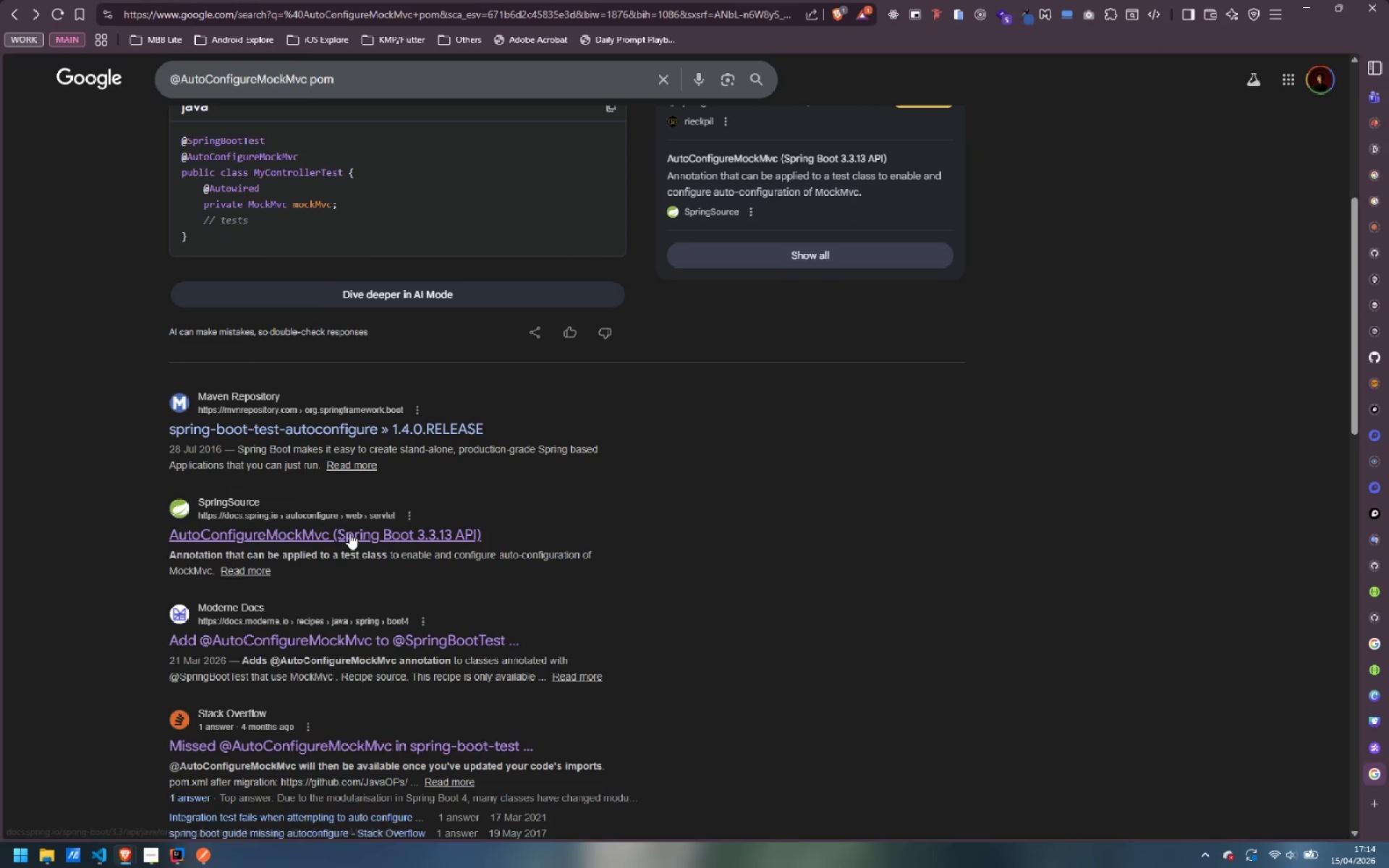 
left_click([349, 533])
 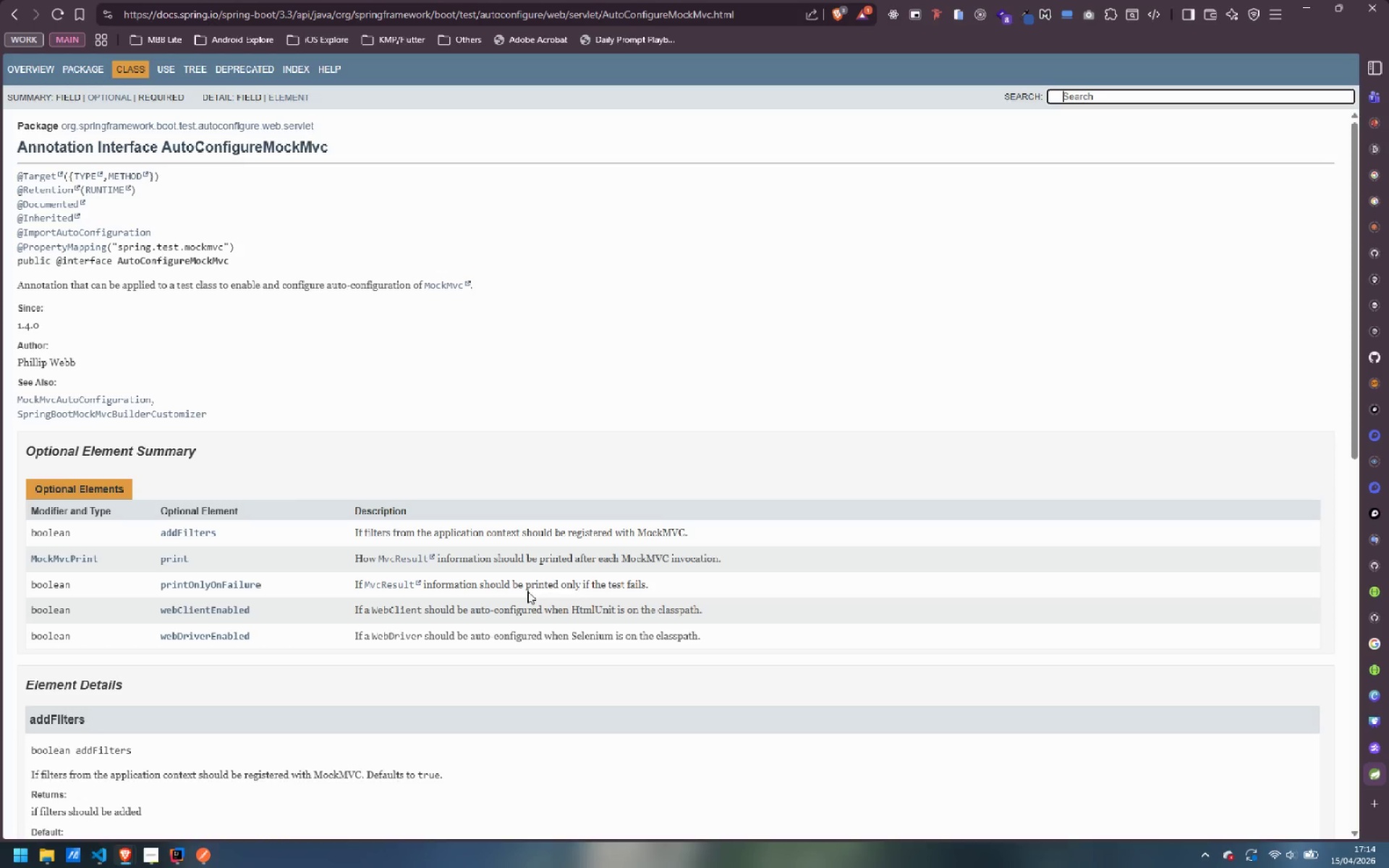 
scroll: coordinate [527, 501], scroll_direction: down, amount: 5.0
 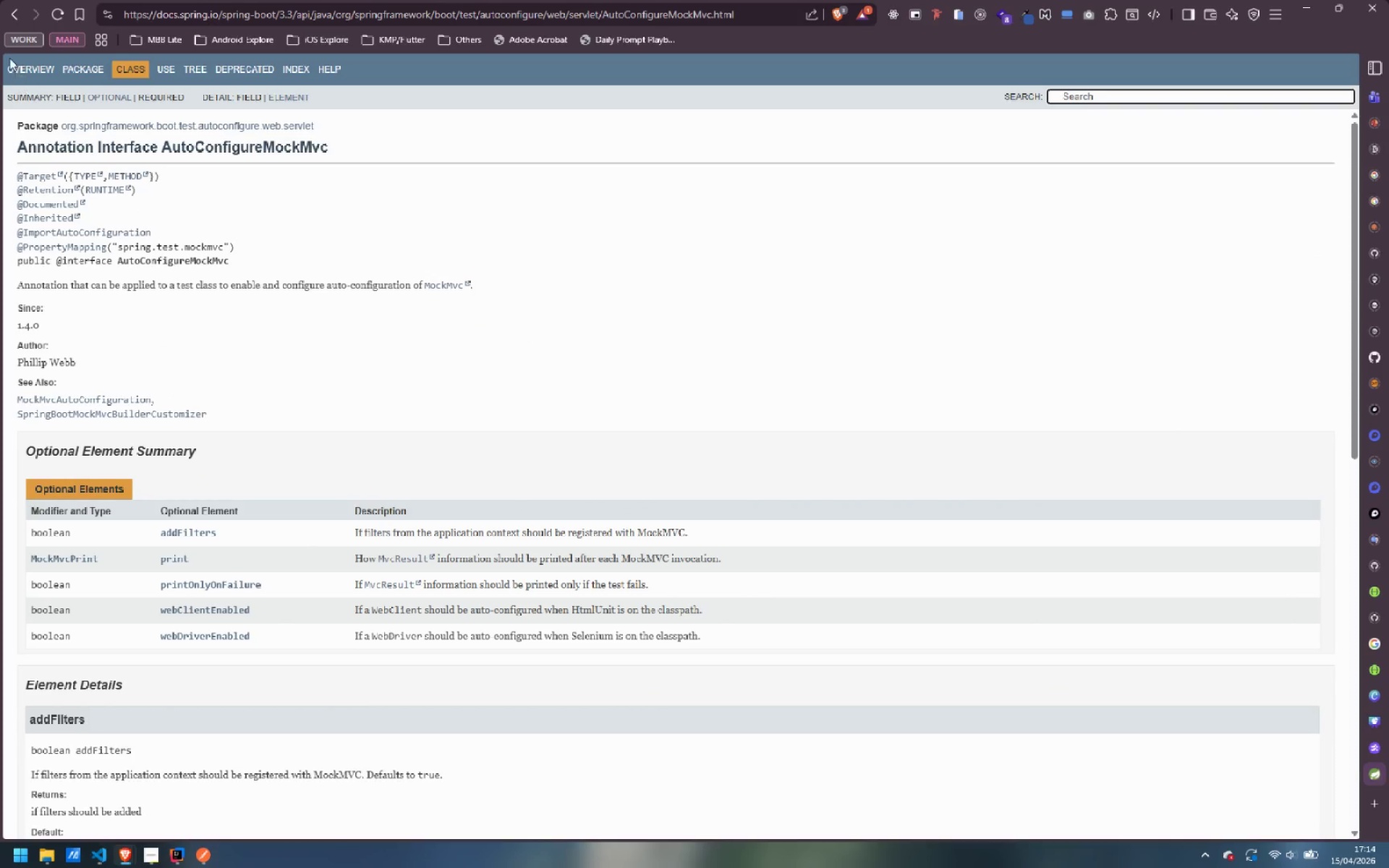 
left_click([11, 17])
 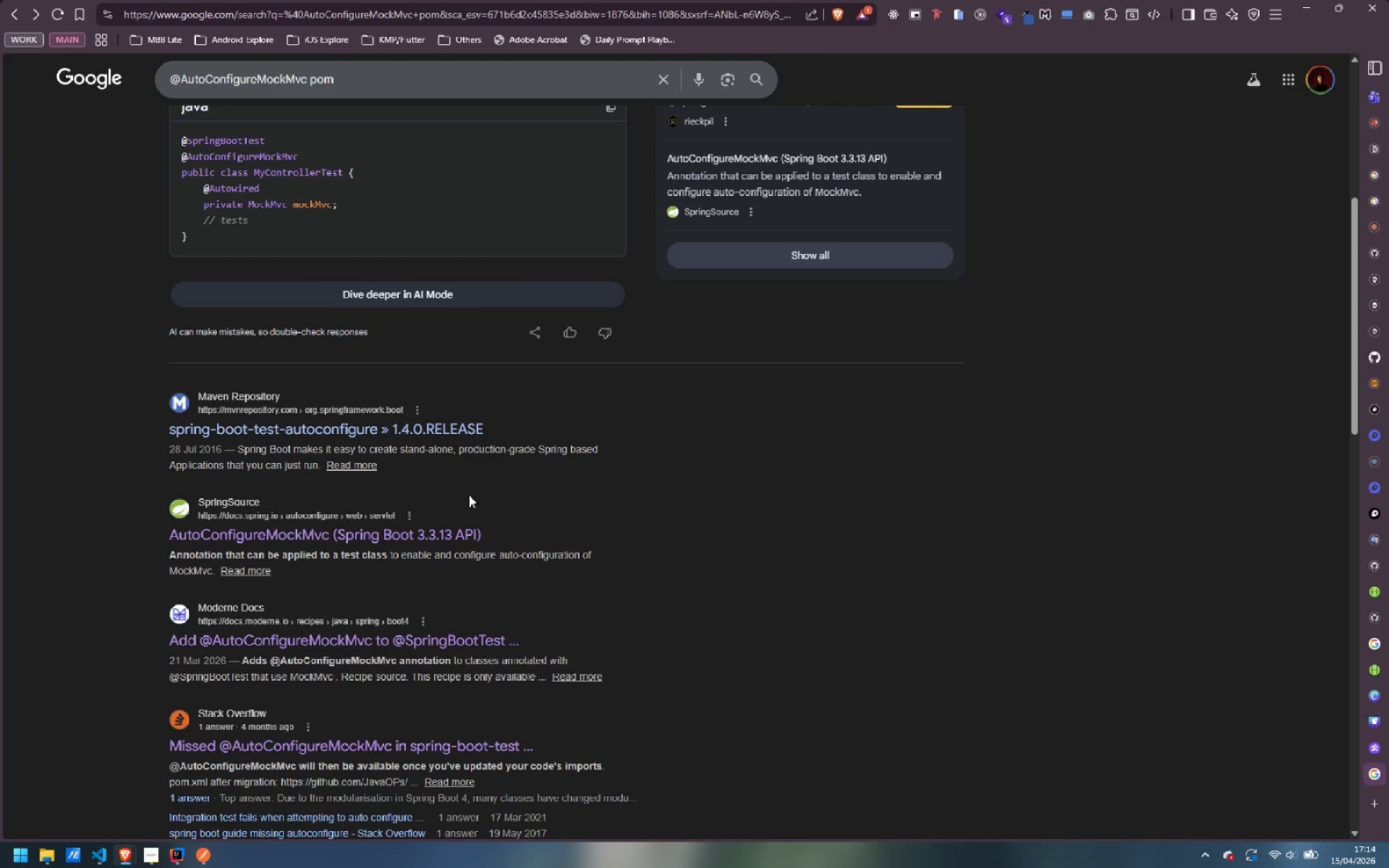 
left_click([457, 637])
 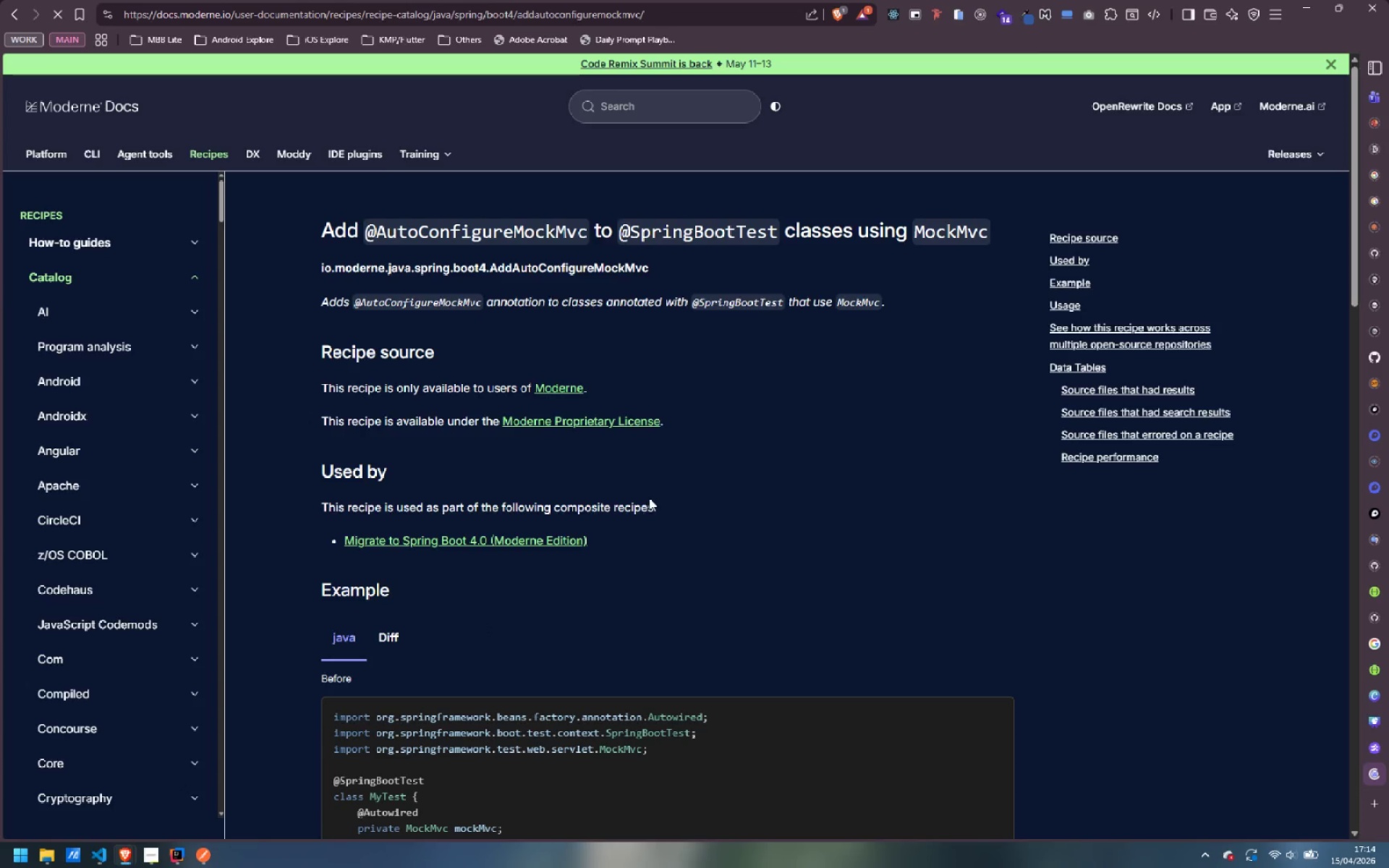 
scroll: coordinate [649, 498], scroll_direction: down, amount: 5.0
 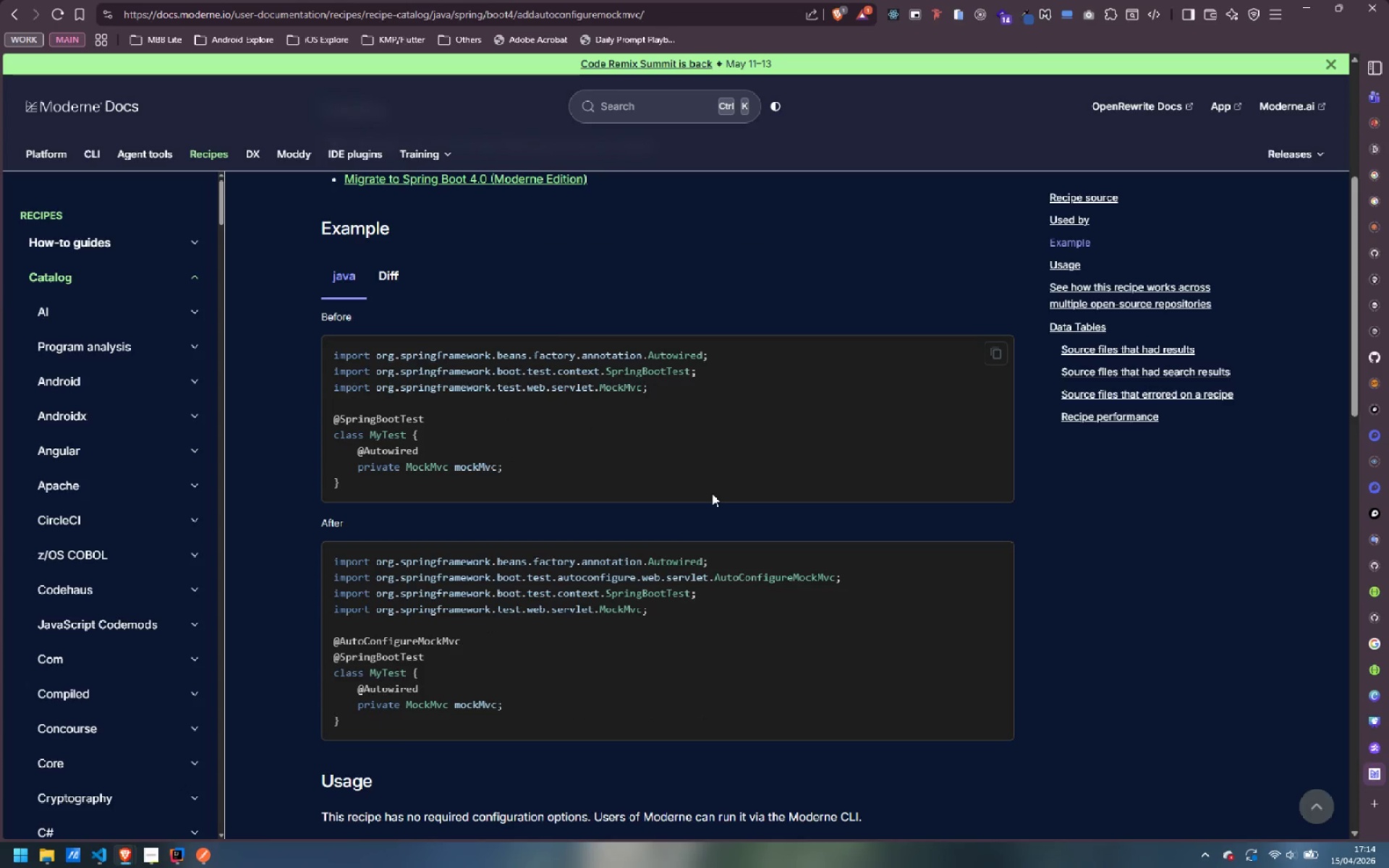 
wait(12.88)
 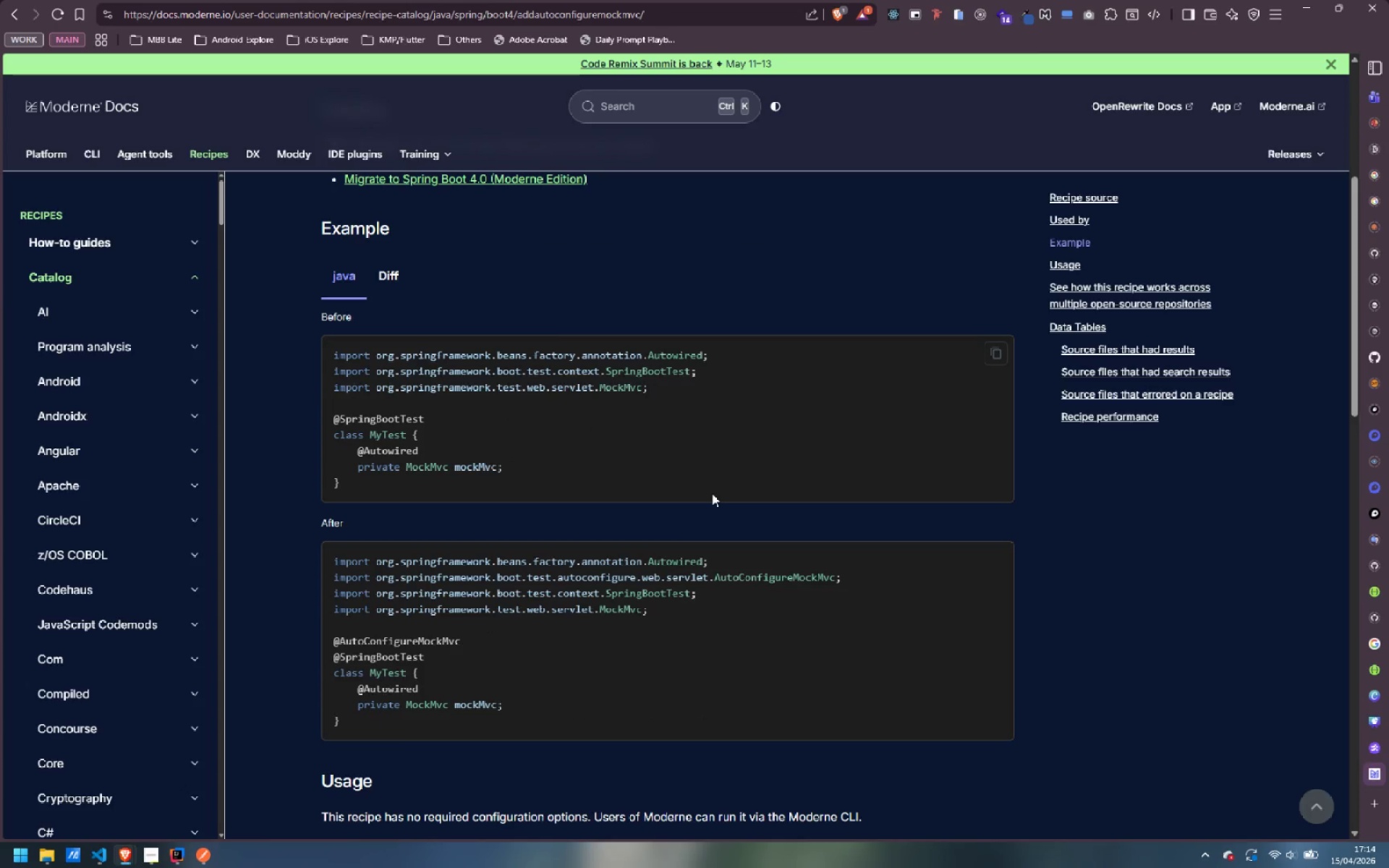 
left_click([177, 797])
 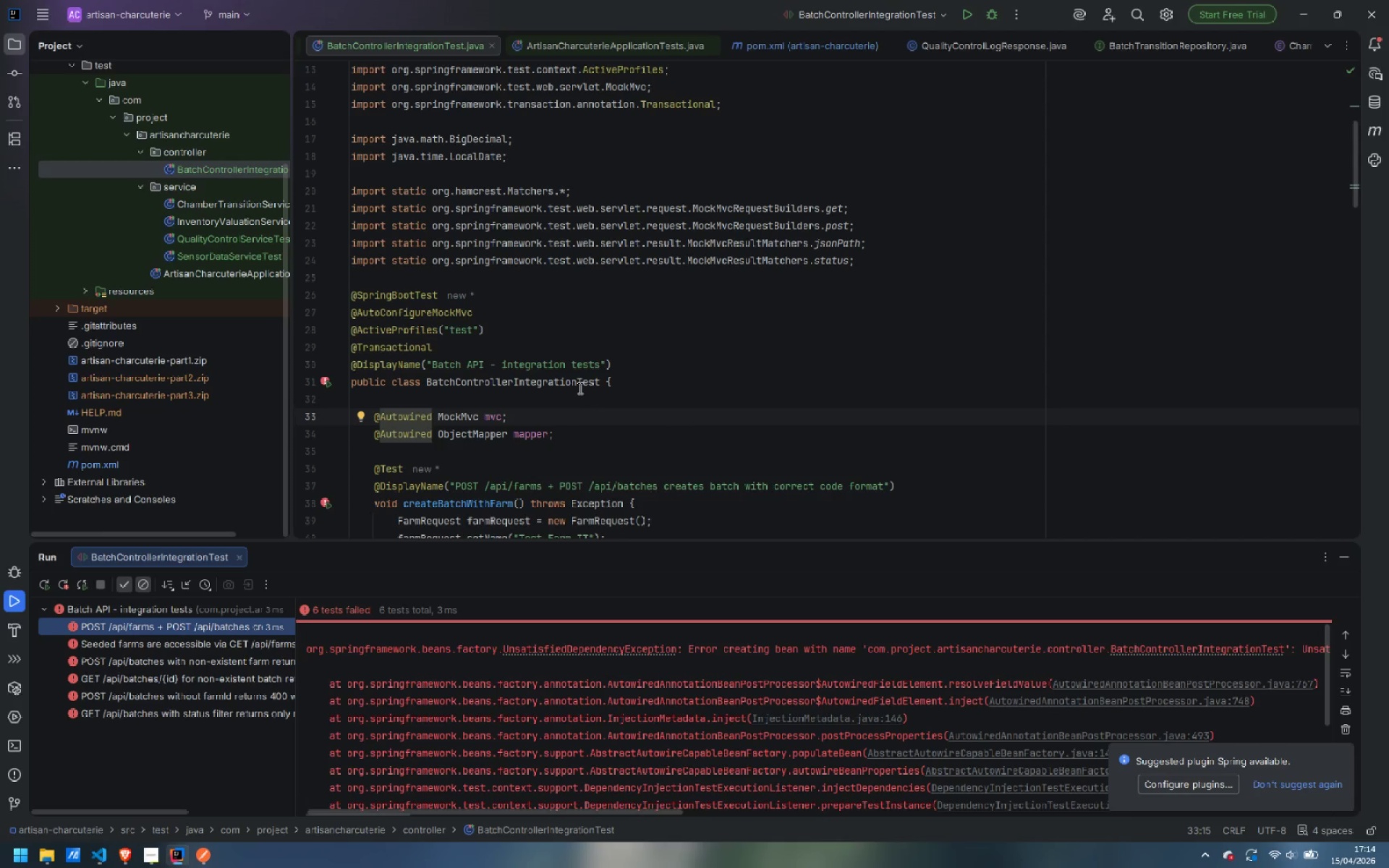 
scroll: coordinate [580, 382], scroll_direction: up, amount: 3.0
 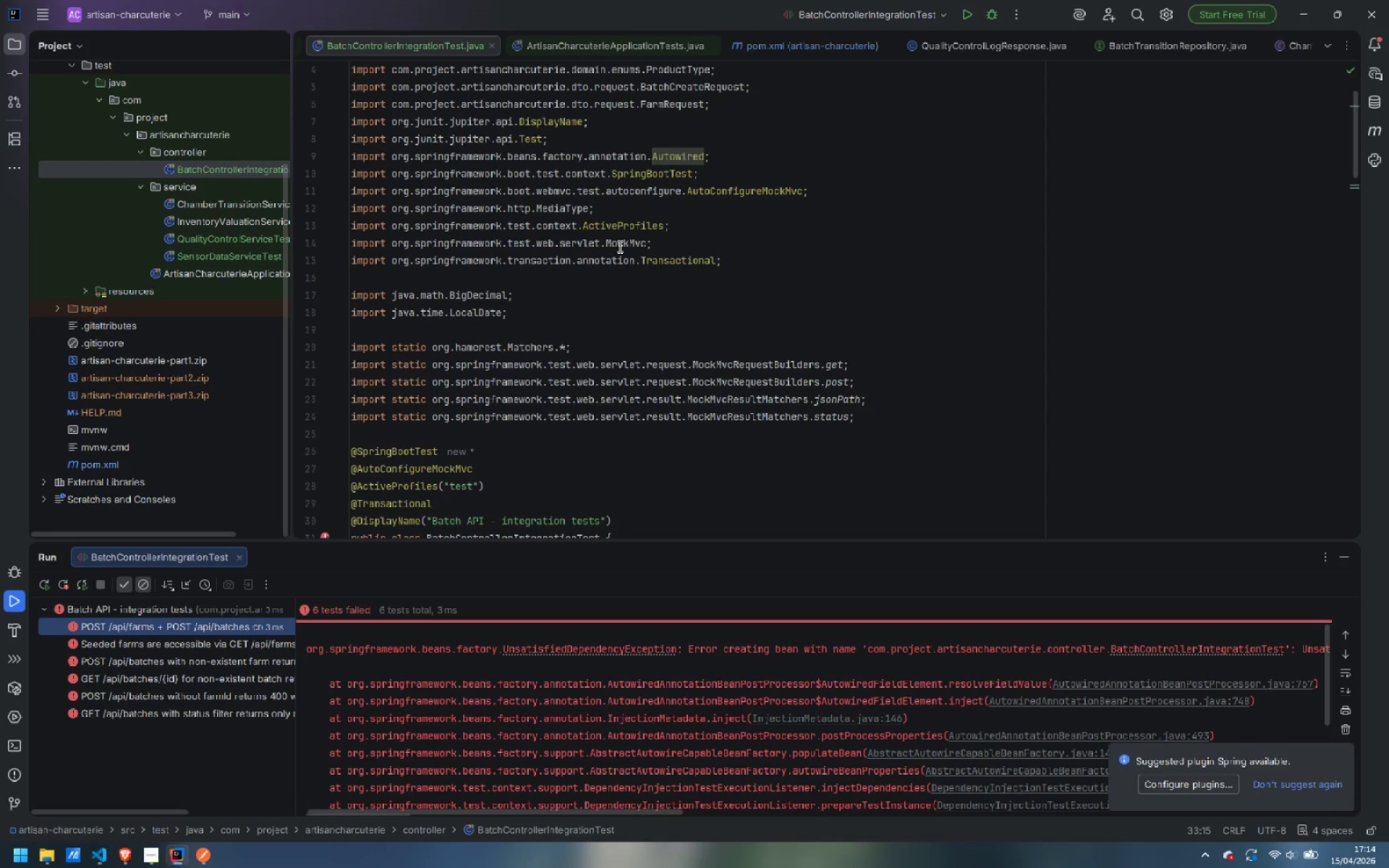 
double_click([619, 246])
 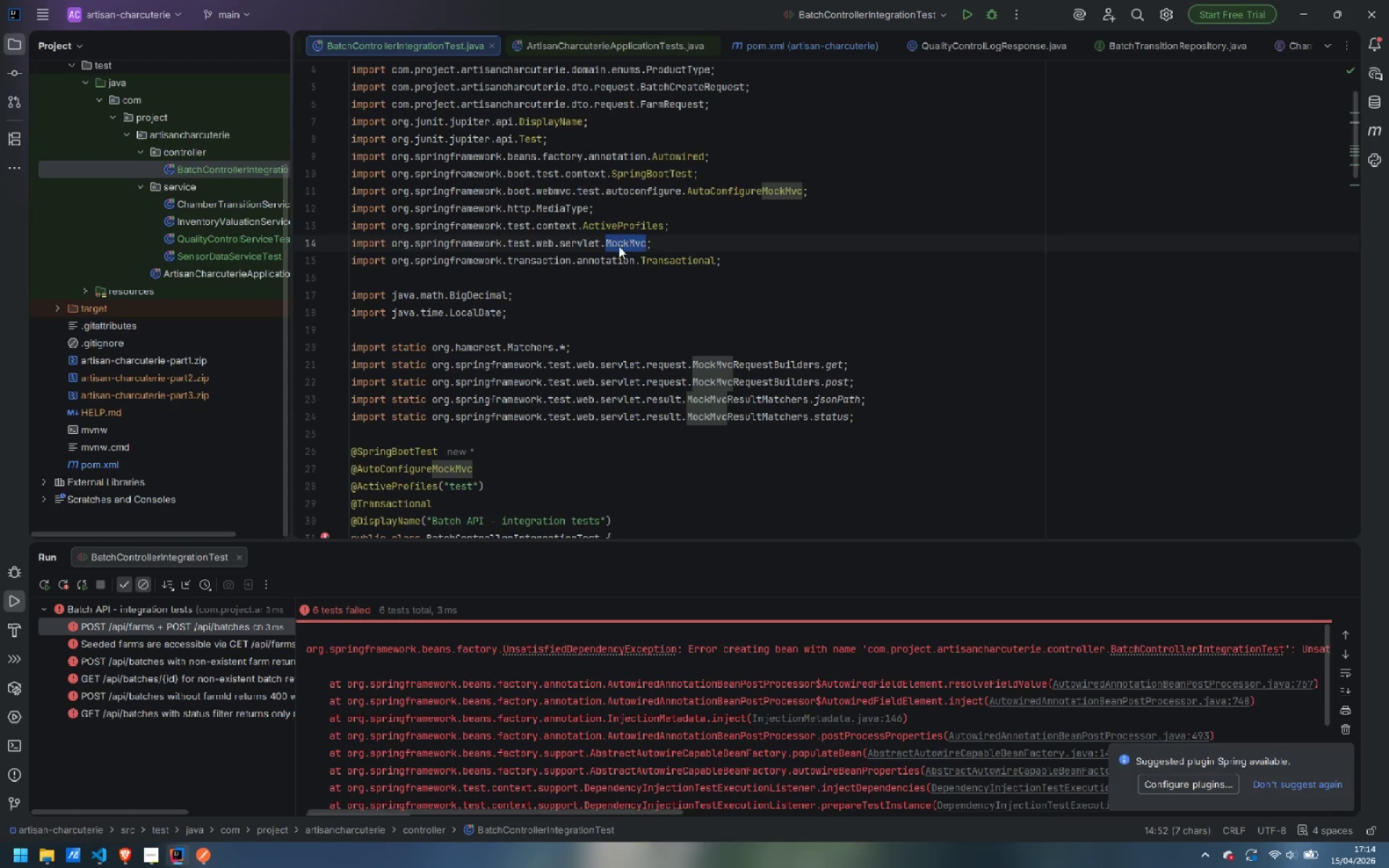 
scroll: coordinate [619, 246], scroll_direction: down, amount: 3.0
 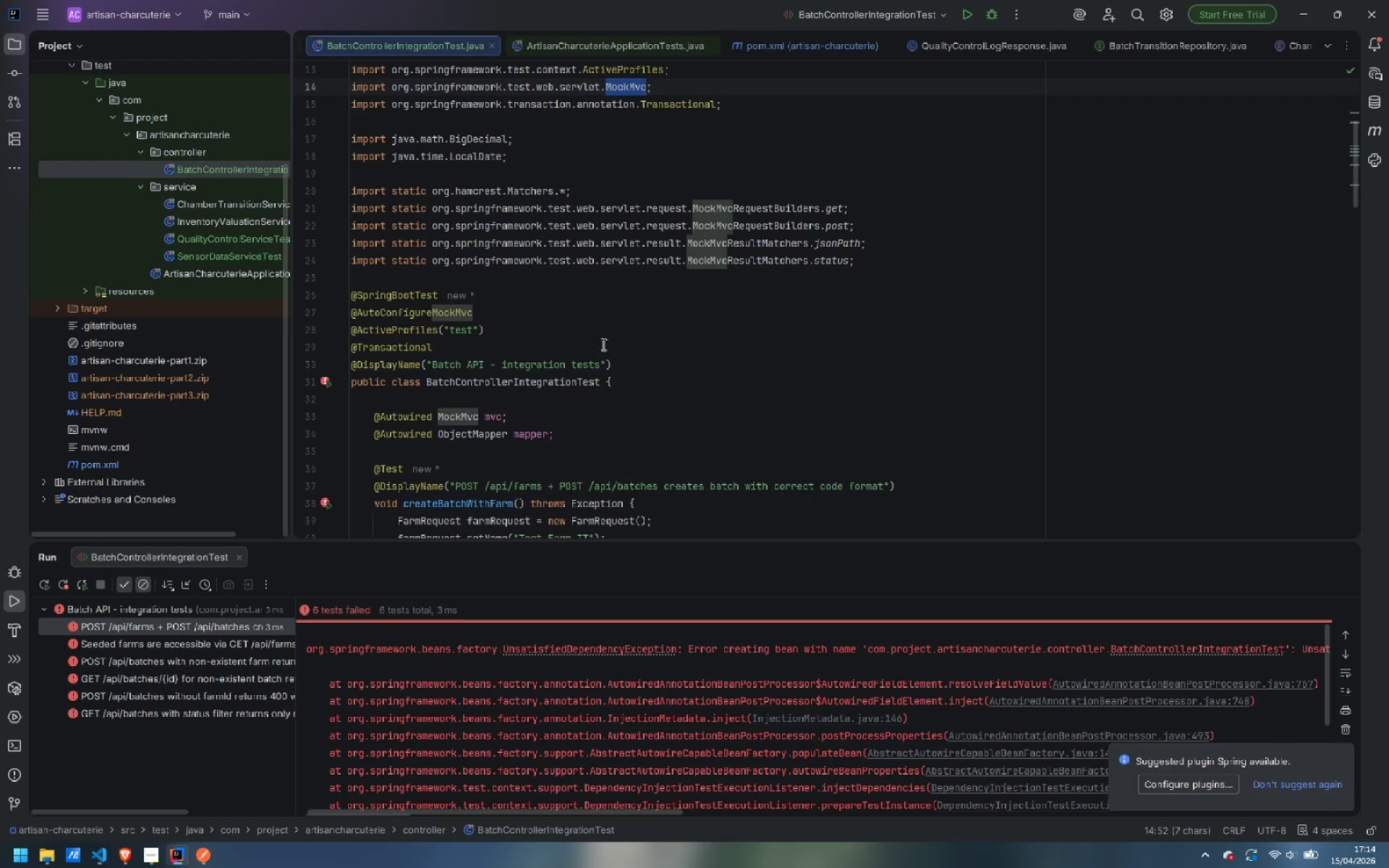 
scroll: coordinate [603, 389], scroll_direction: up, amount: 4.0
 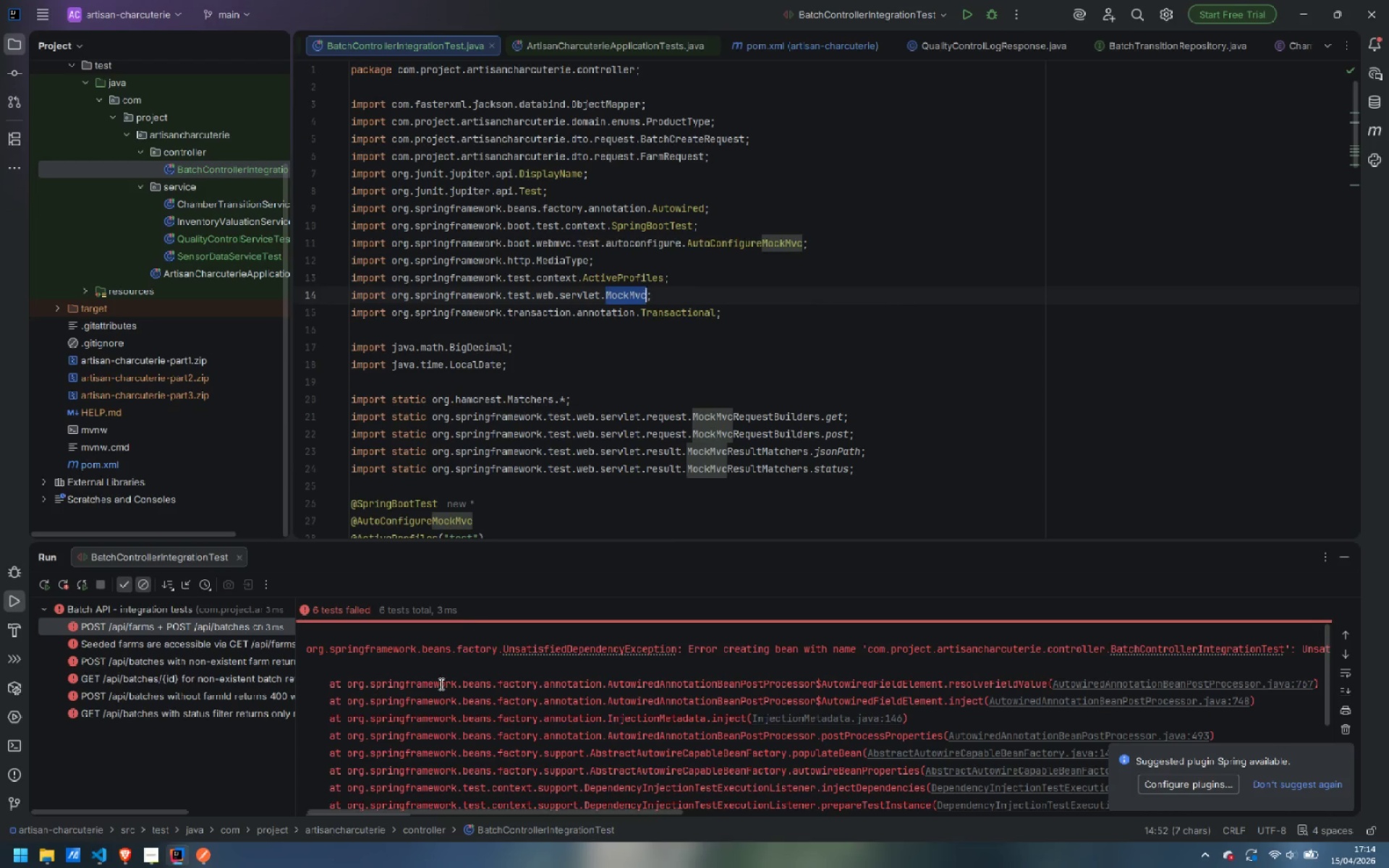 
mouse_move([472, 460])
 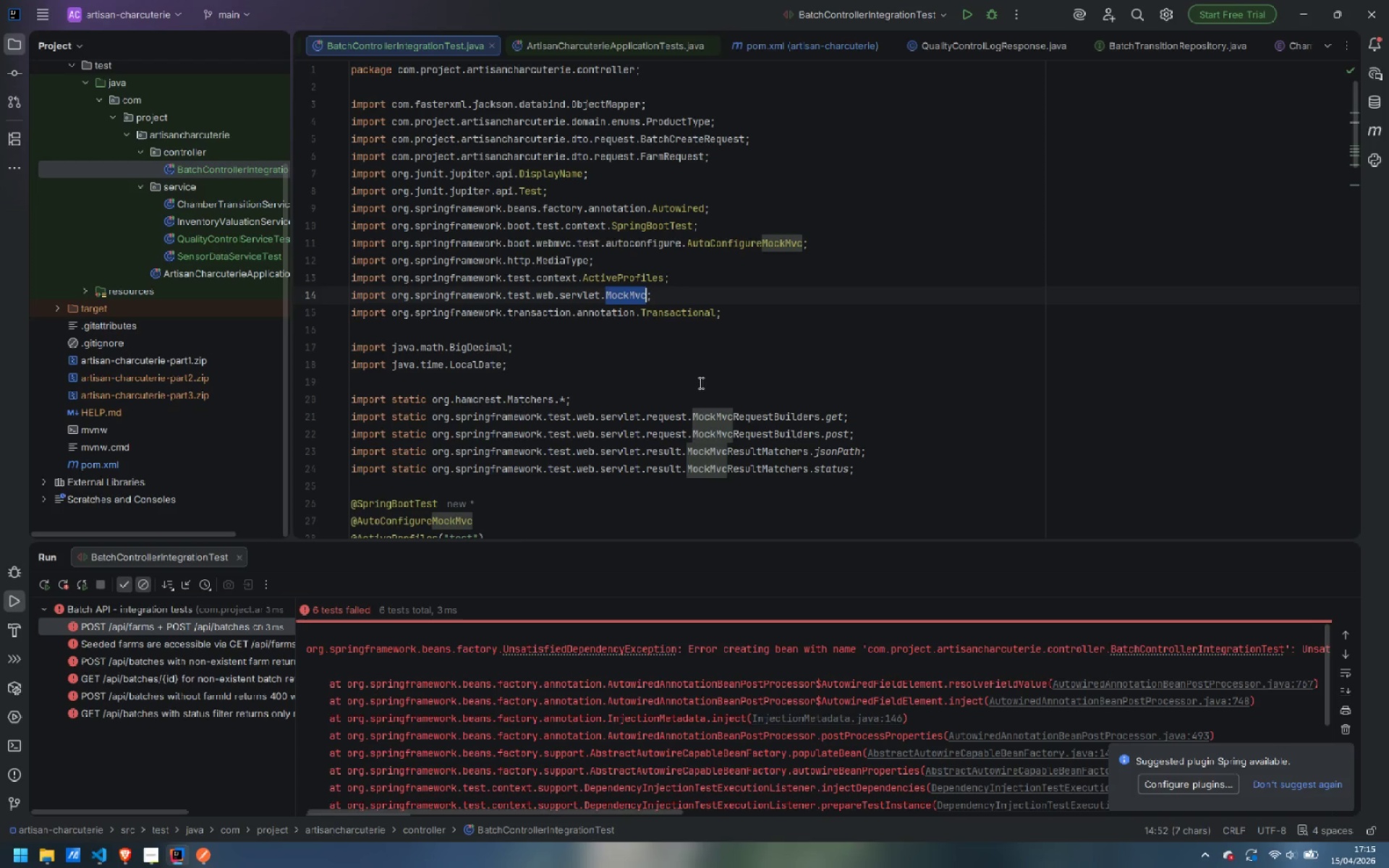 
wait(27.61)
 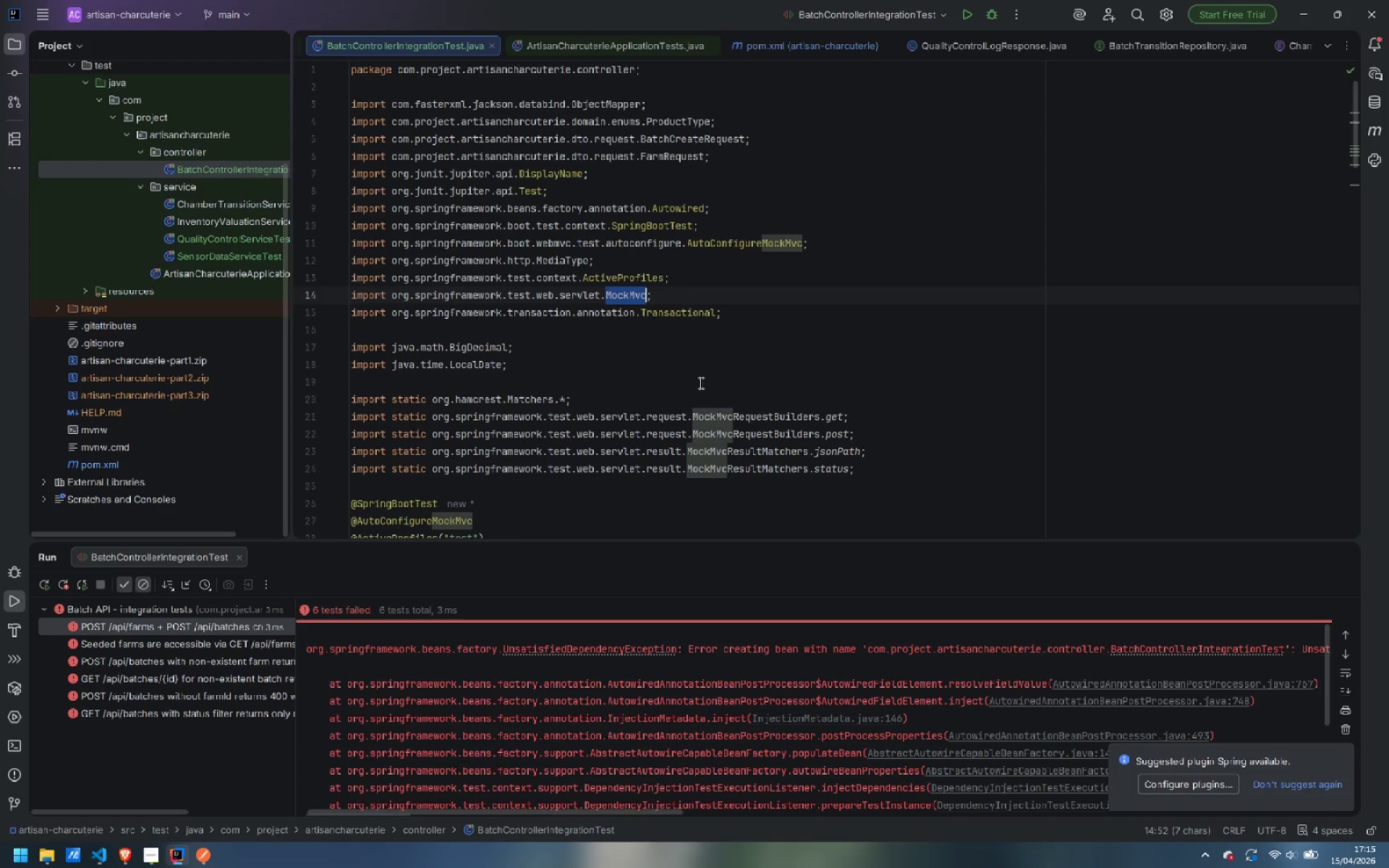 
scroll: coordinate [504, 477], scroll_direction: down, amount: 4.0
 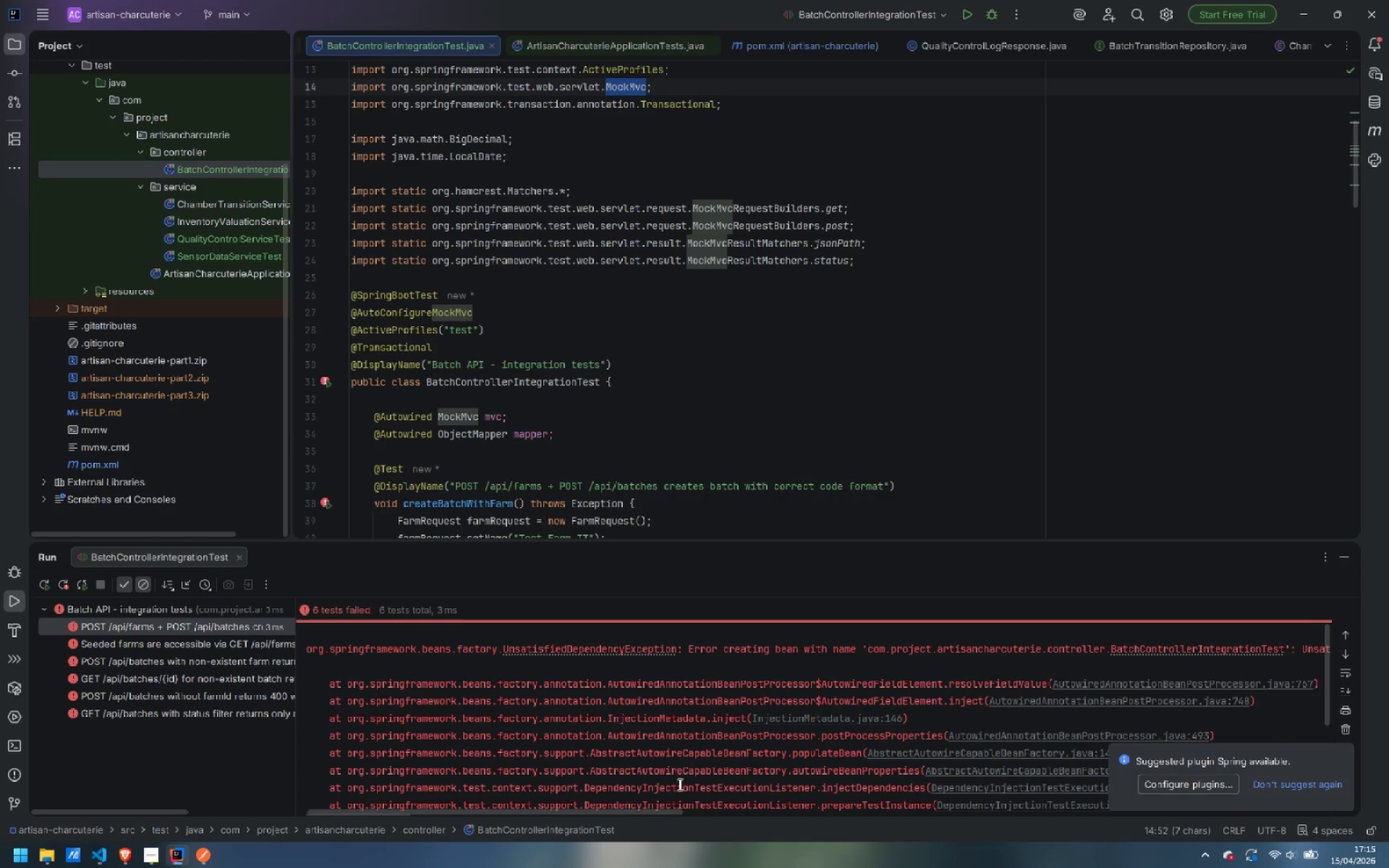 
left_click_drag(start_coordinate=[663, 813], to_coordinate=[715, 814])
 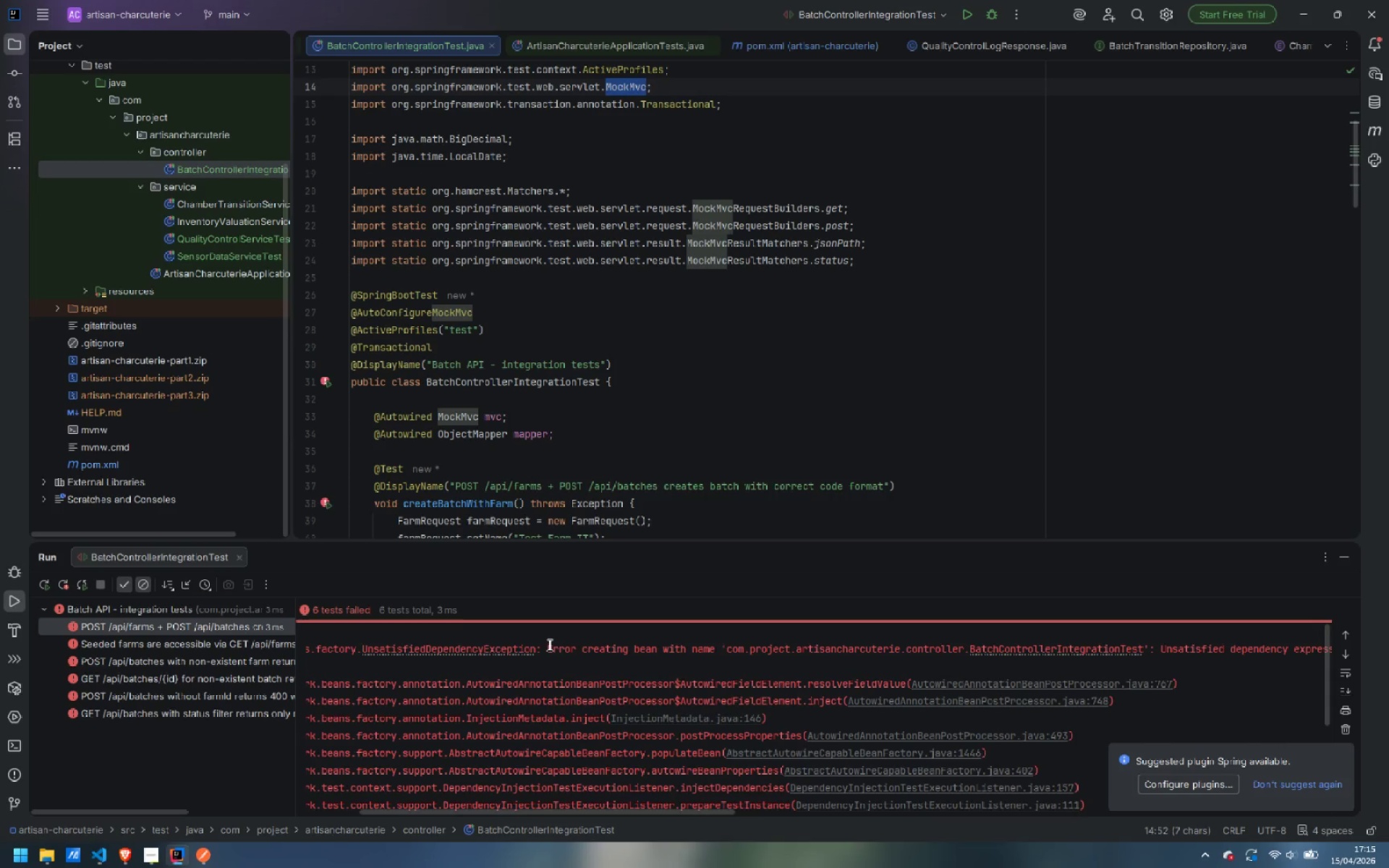 
left_click_drag(start_coordinate=[546, 644], to_coordinate=[1388, 658])
 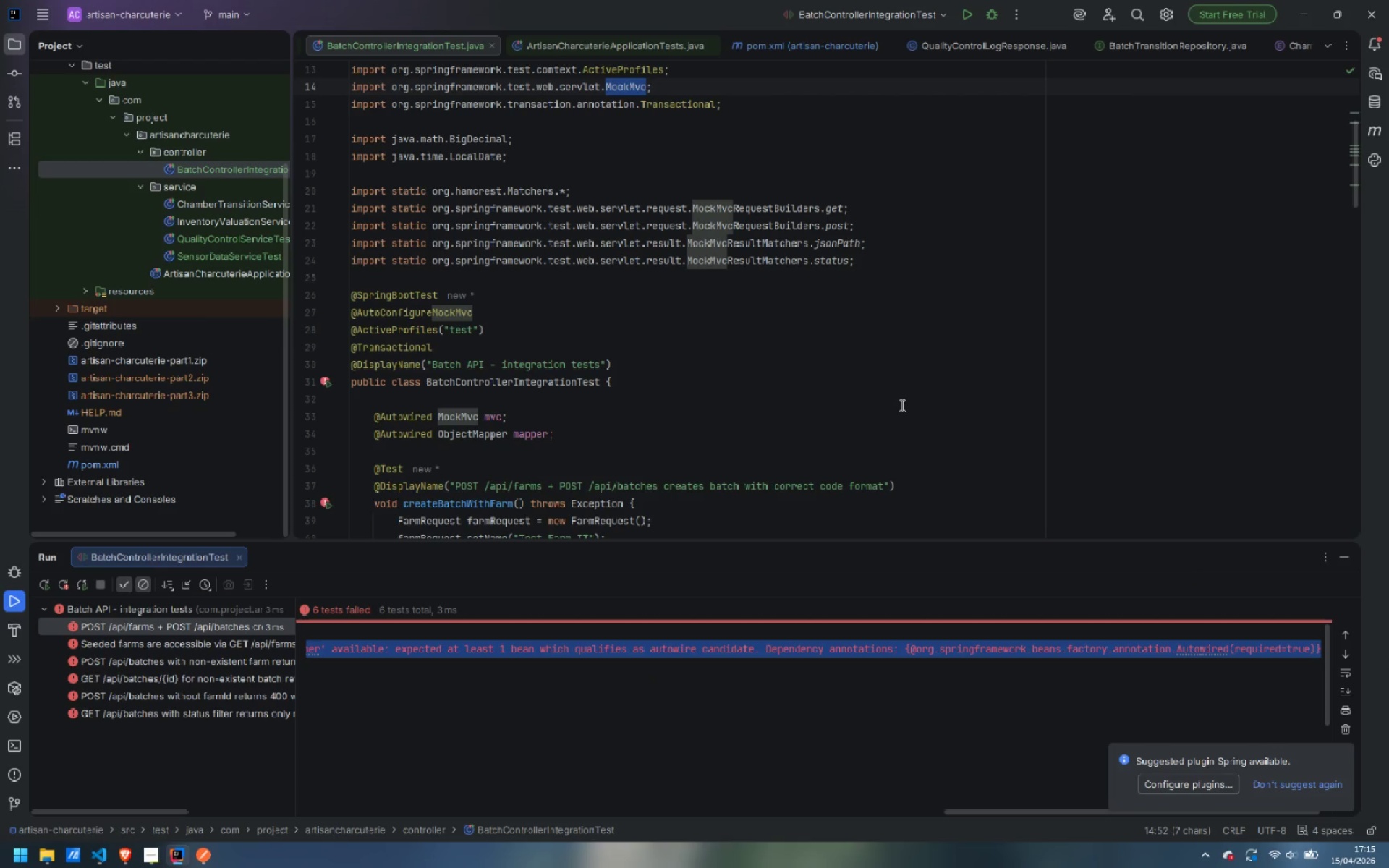 
key(Control+C)
 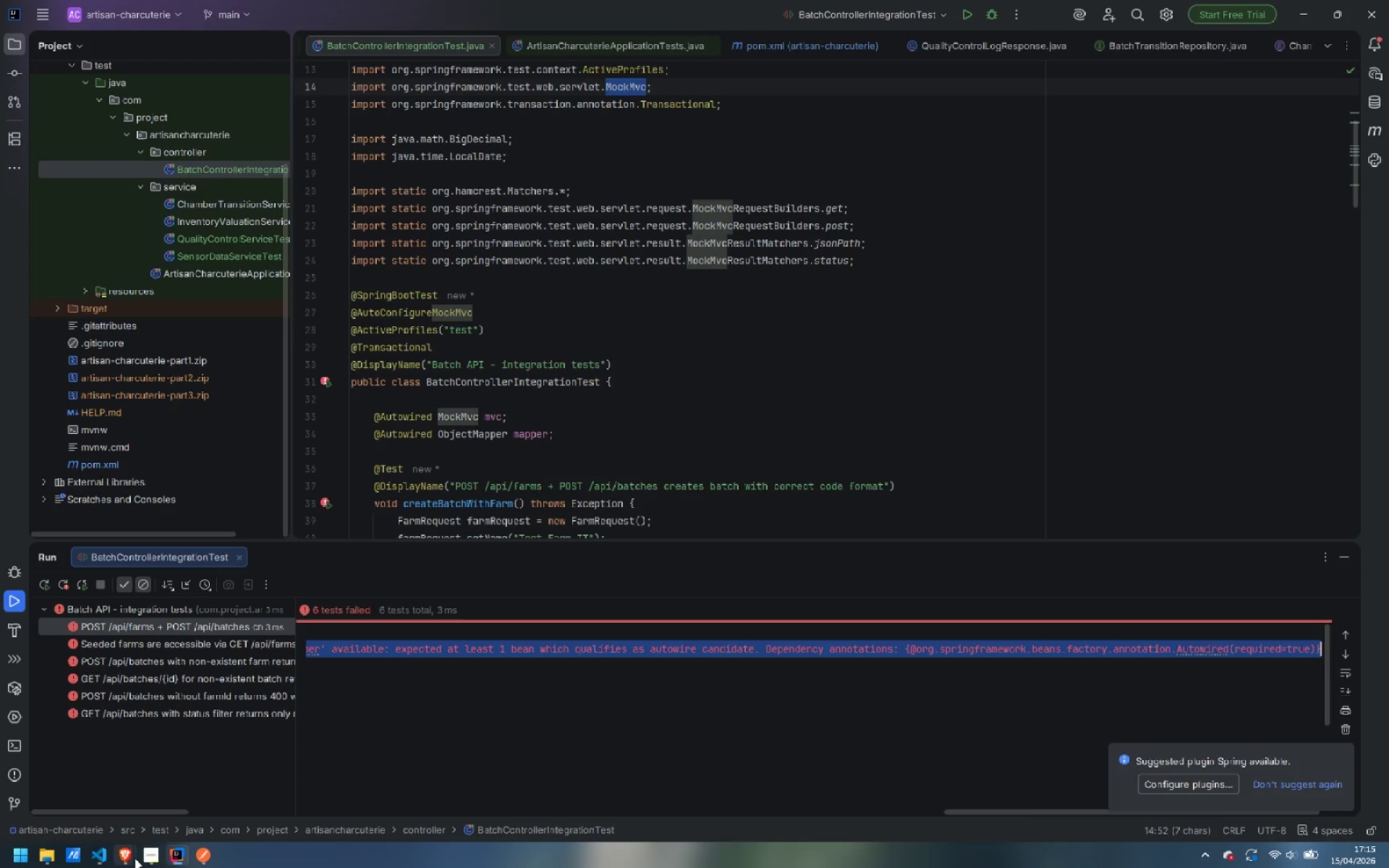 
left_click([235, 791])
 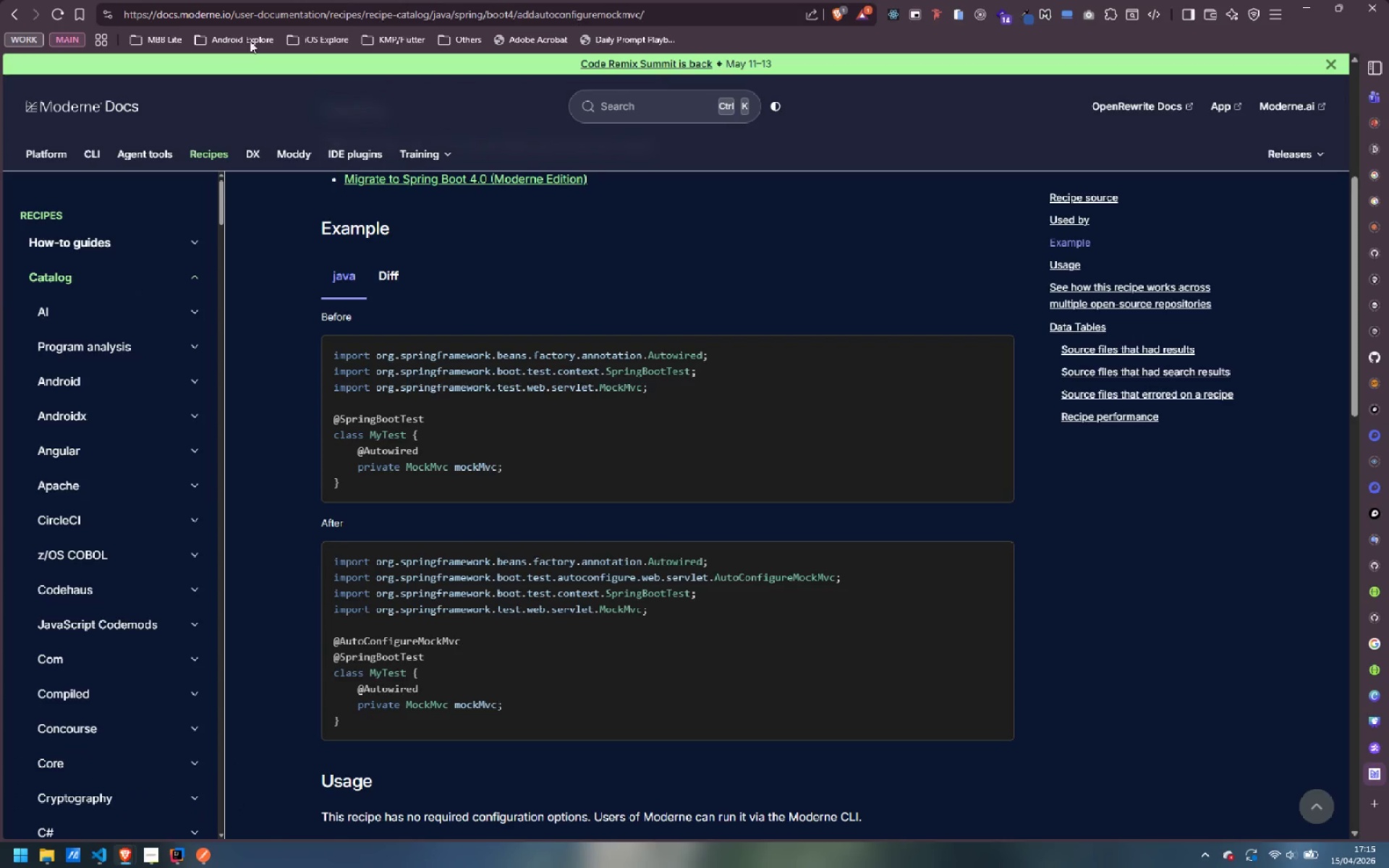 
left_click([260, 9])
 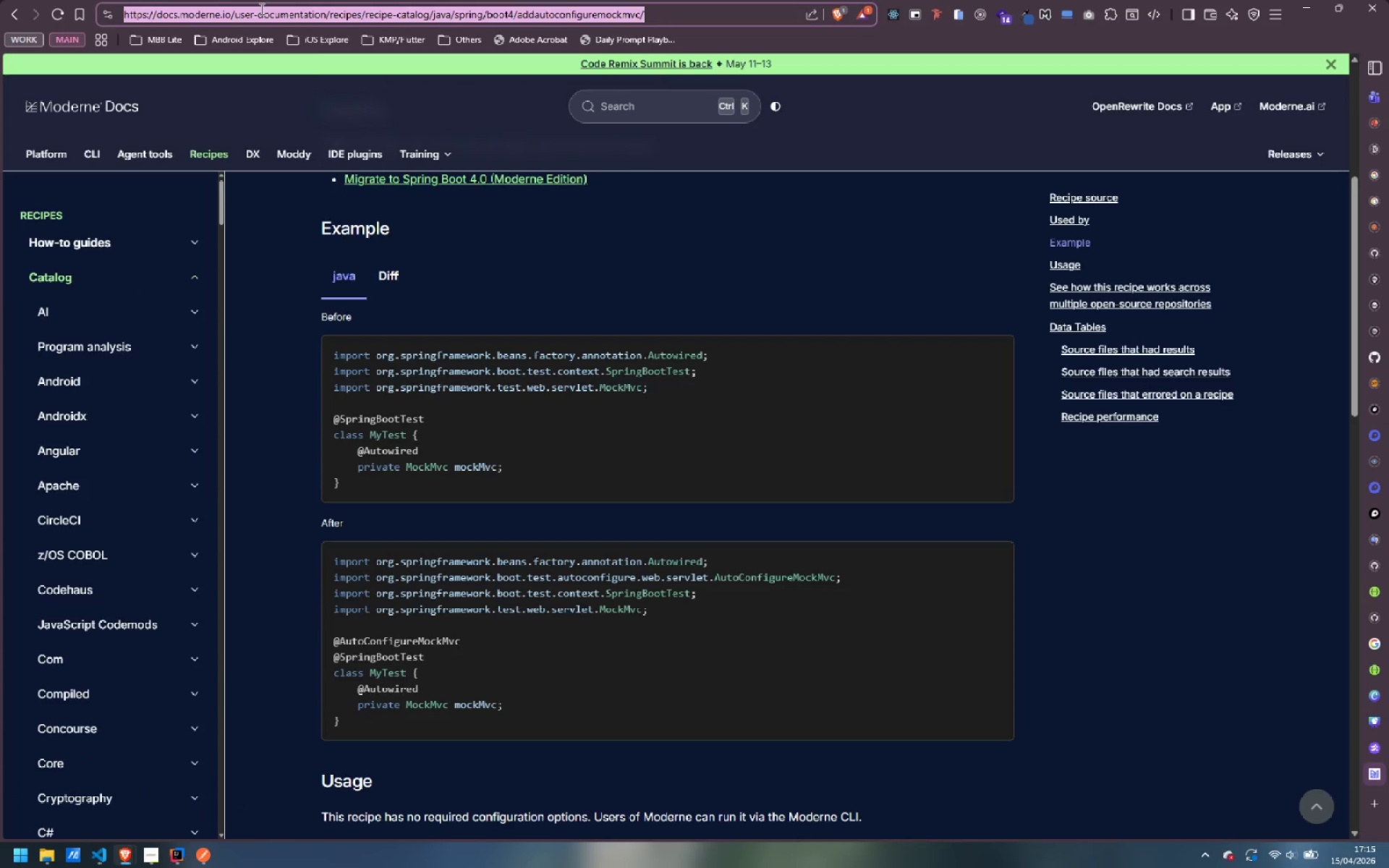 
key(Control+ControlLeft)
 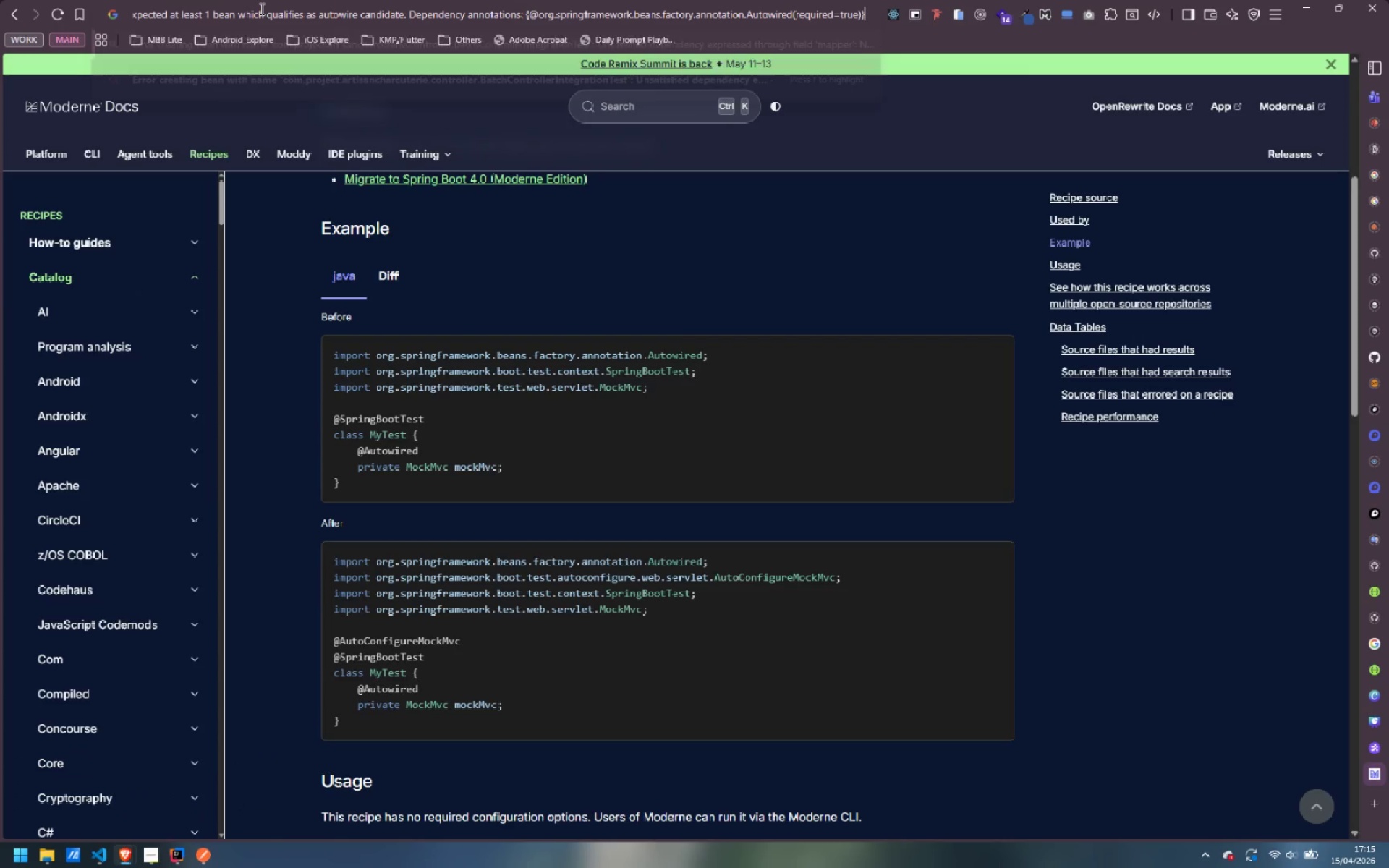 
key(Control+V)
 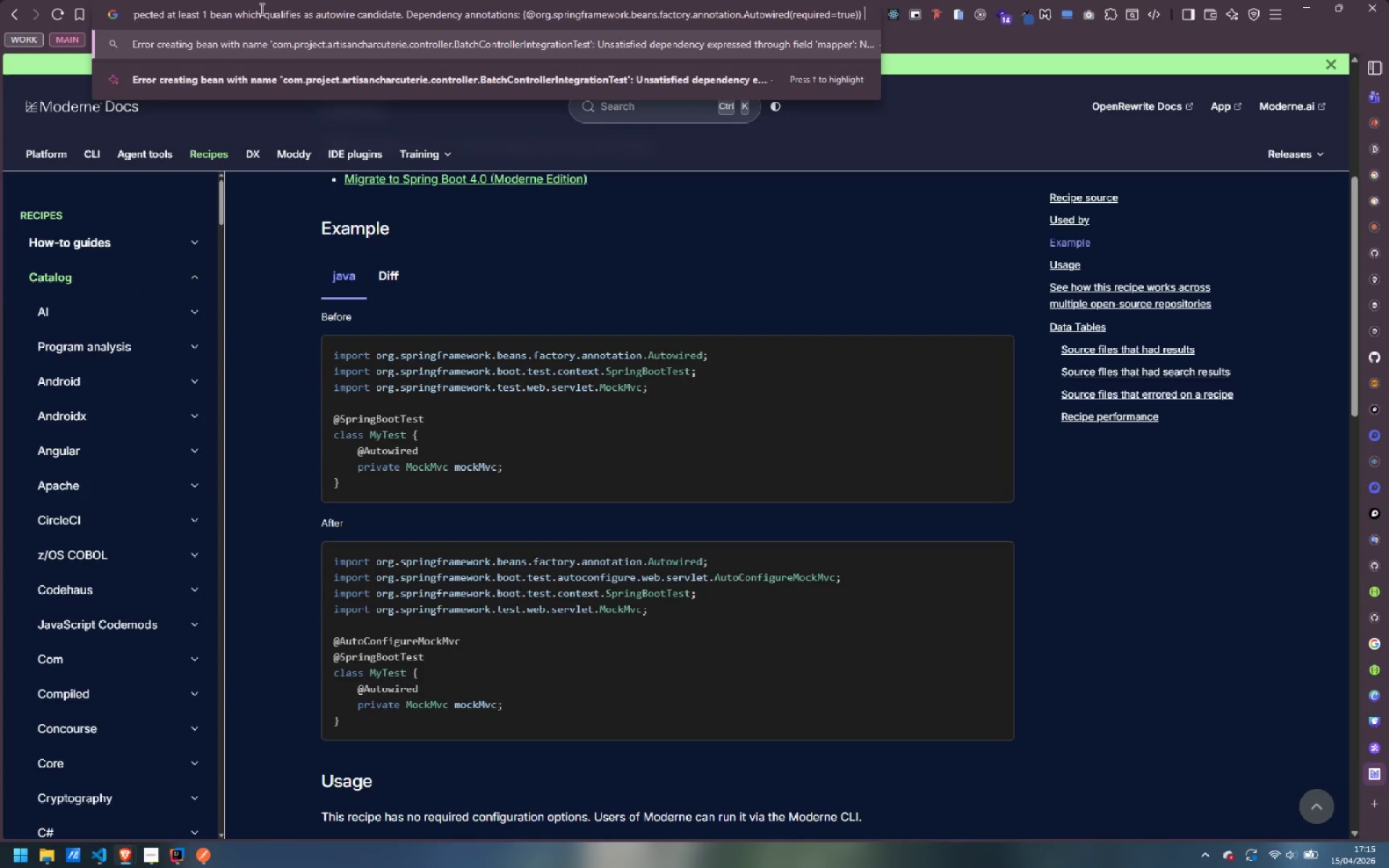 
type( in test)
 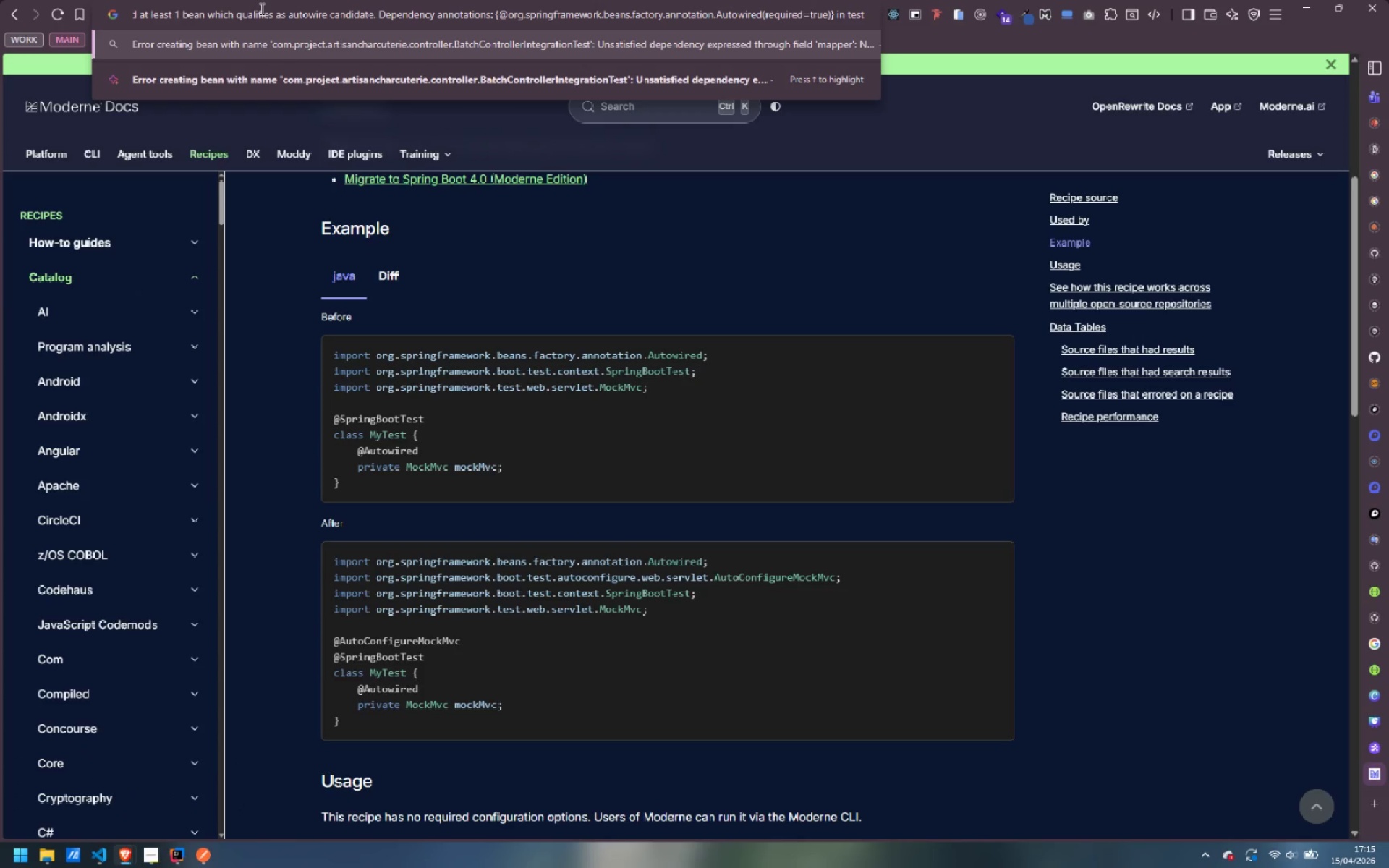 
key(Enter)
 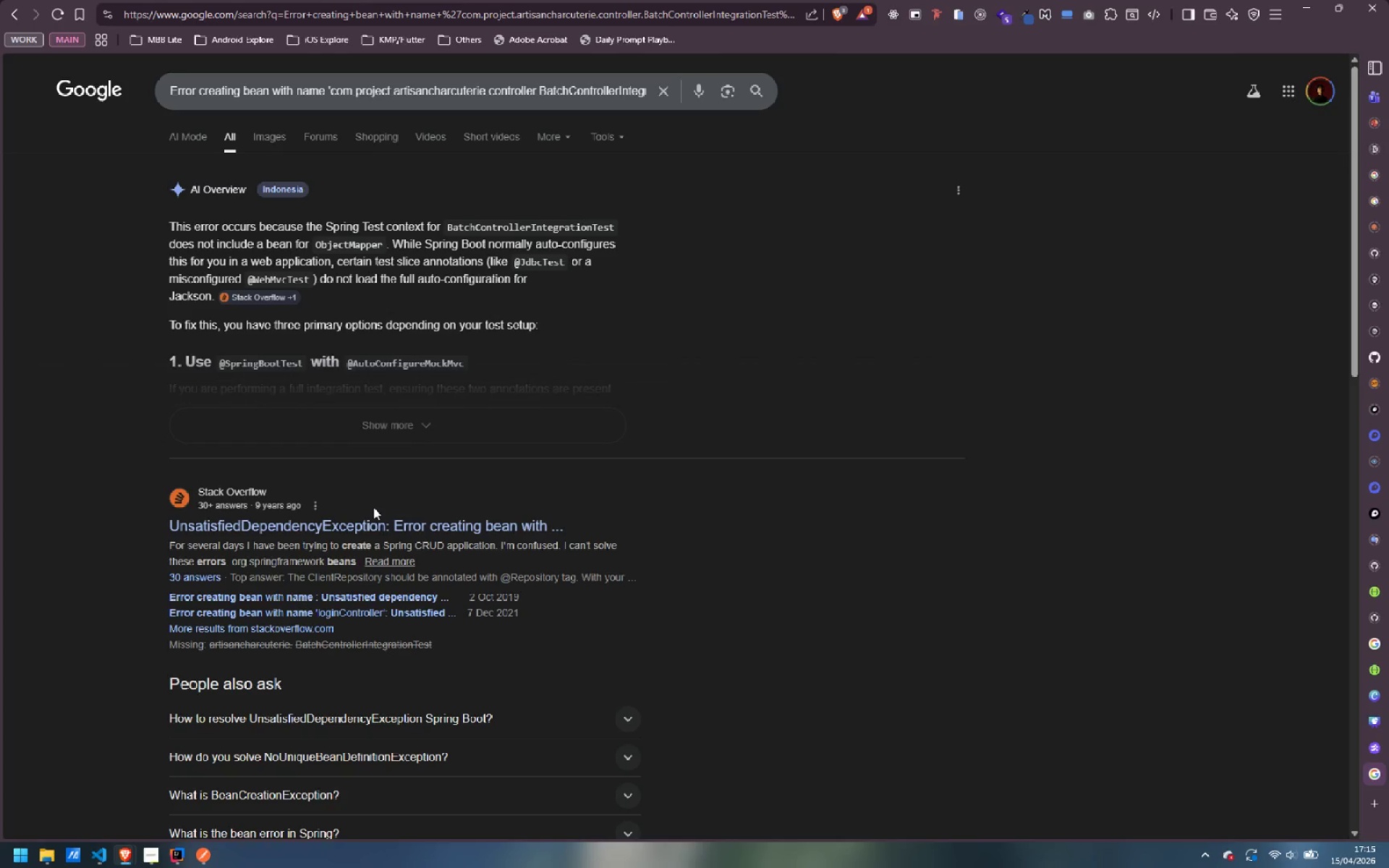 
wait(8.73)
 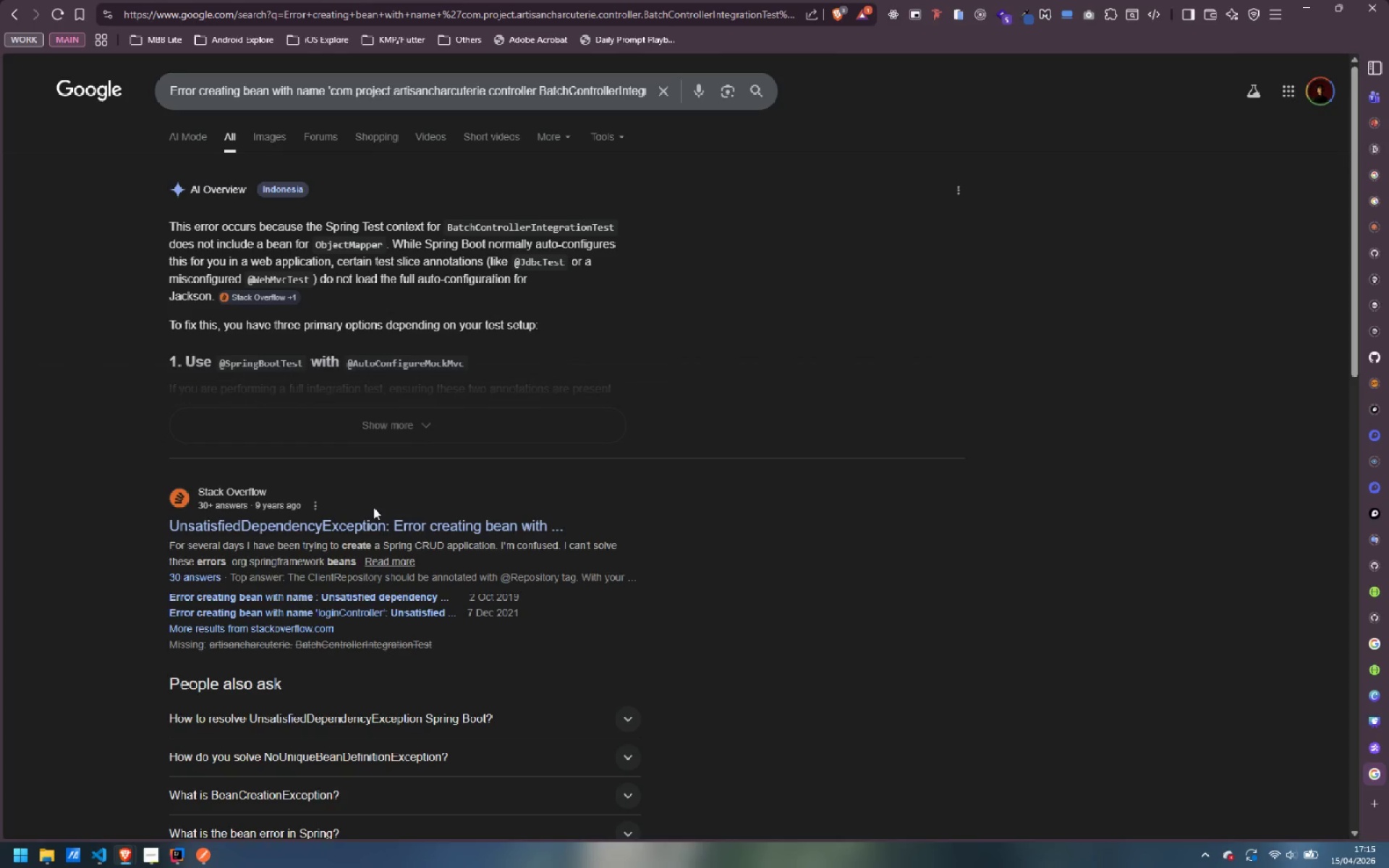 
left_click([268, 432])
 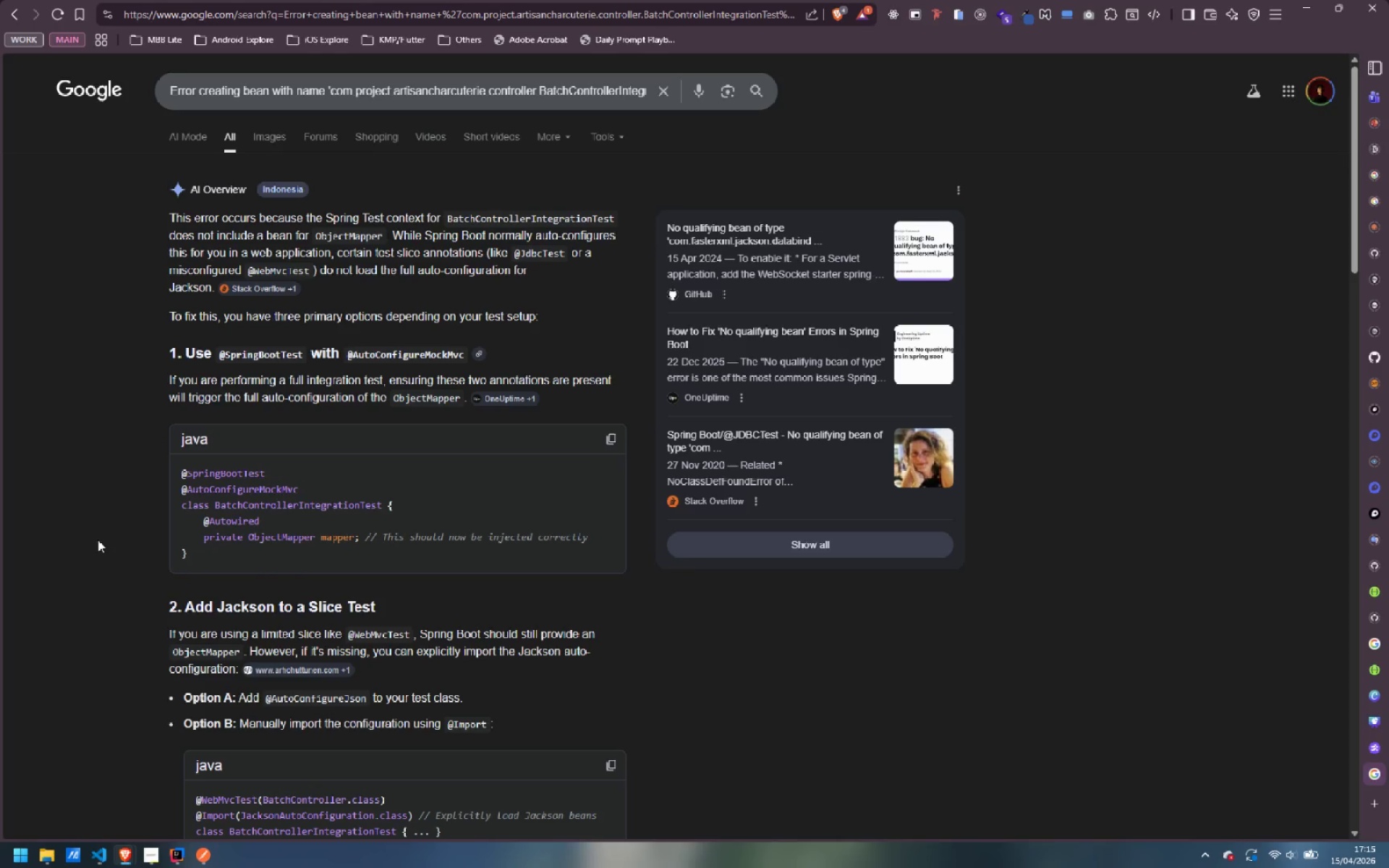 
wait(8.28)
 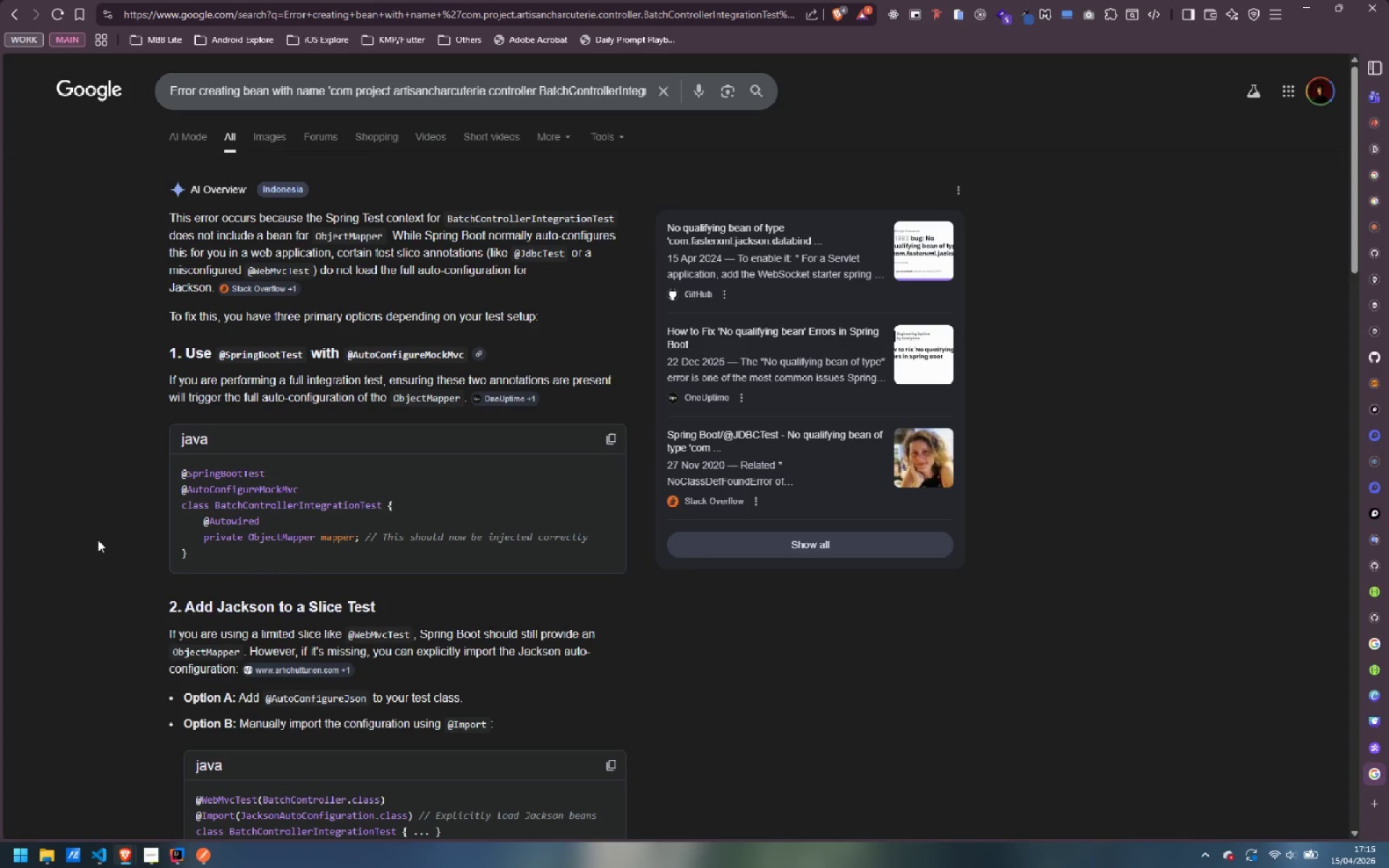 
scroll: coordinate [150, 571], scroll_direction: down, amount: 2.0
 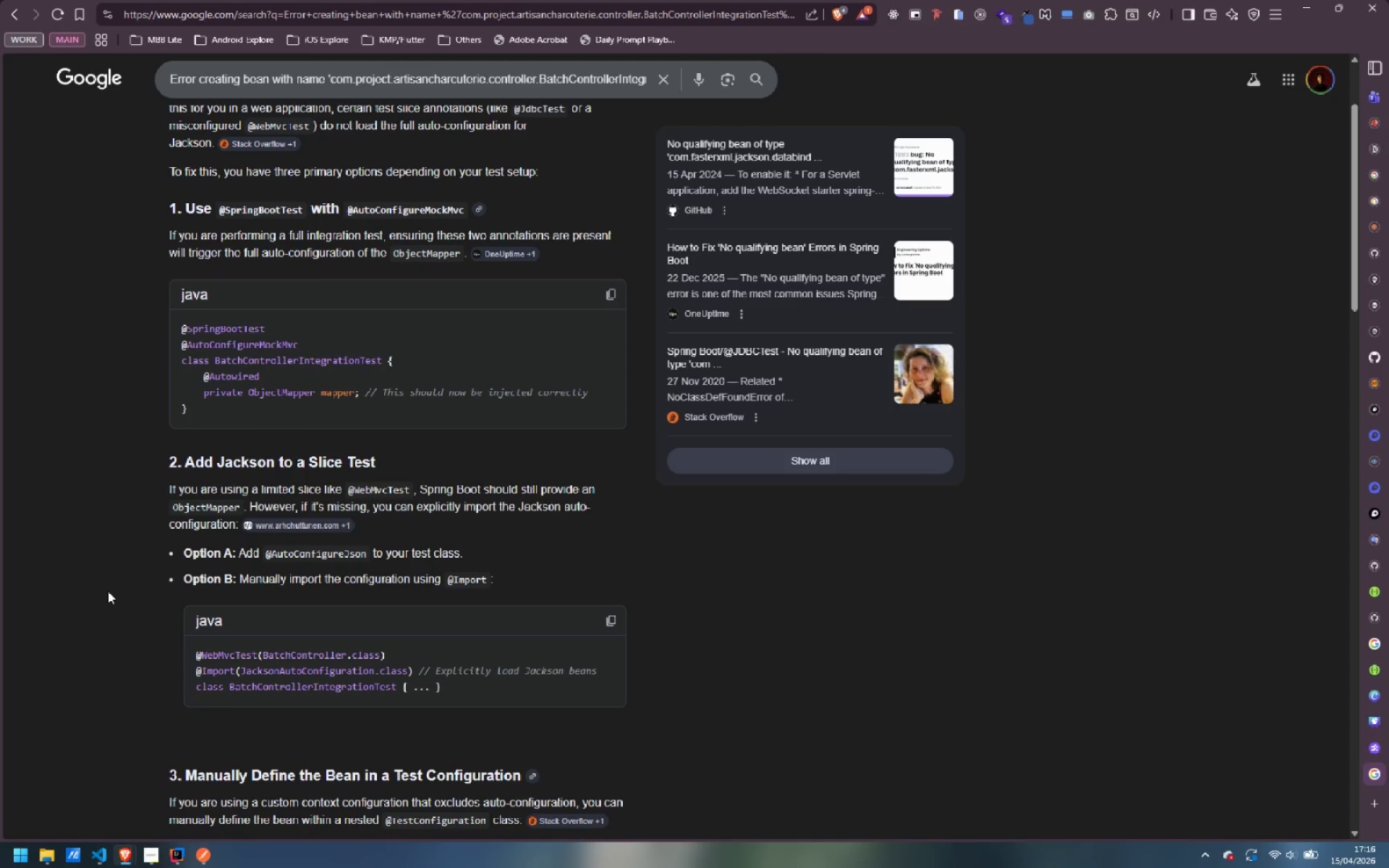 
wait(12.8)
 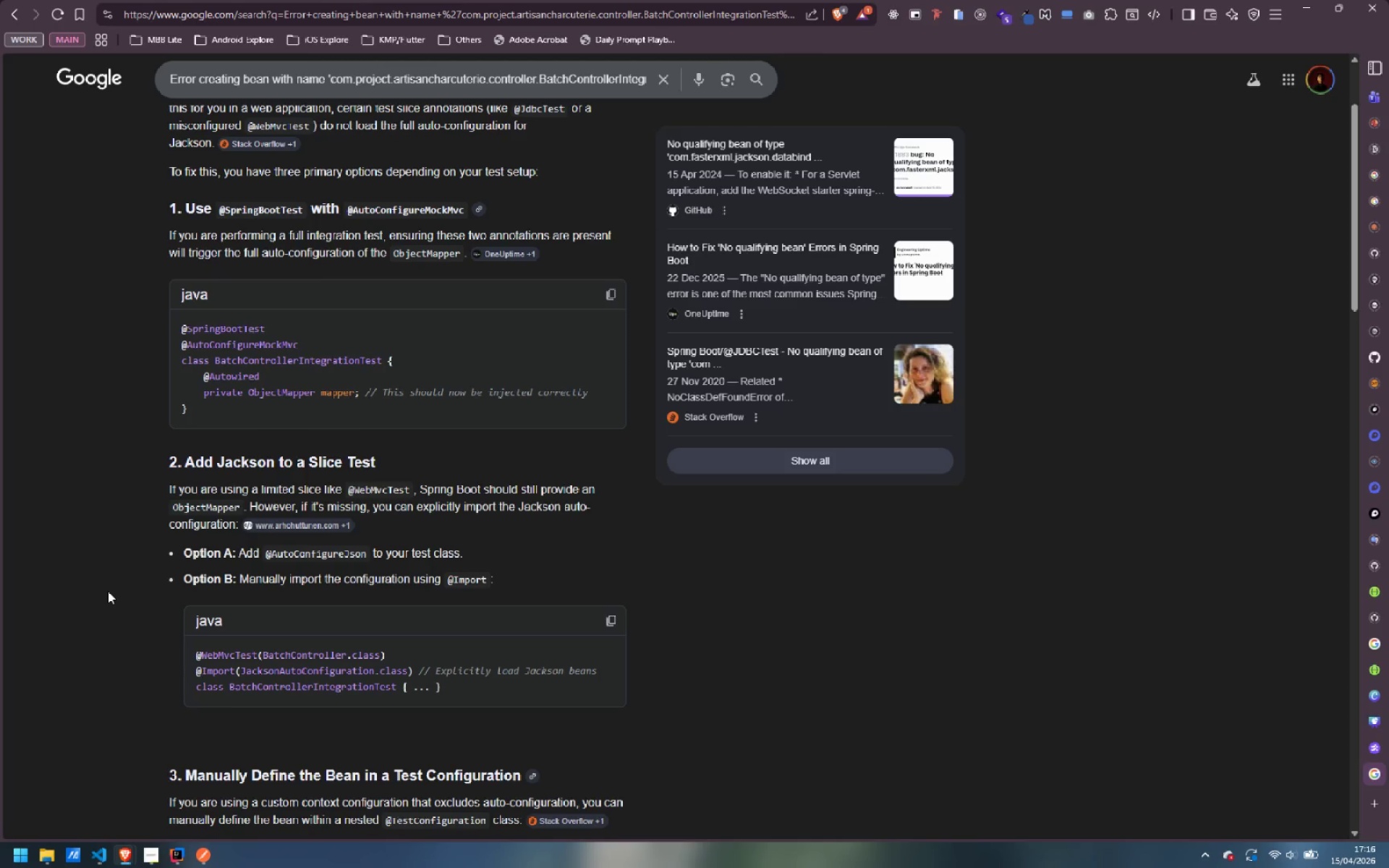 
scroll: coordinate [131, 625], scroll_direction: down, amount: 15.0
 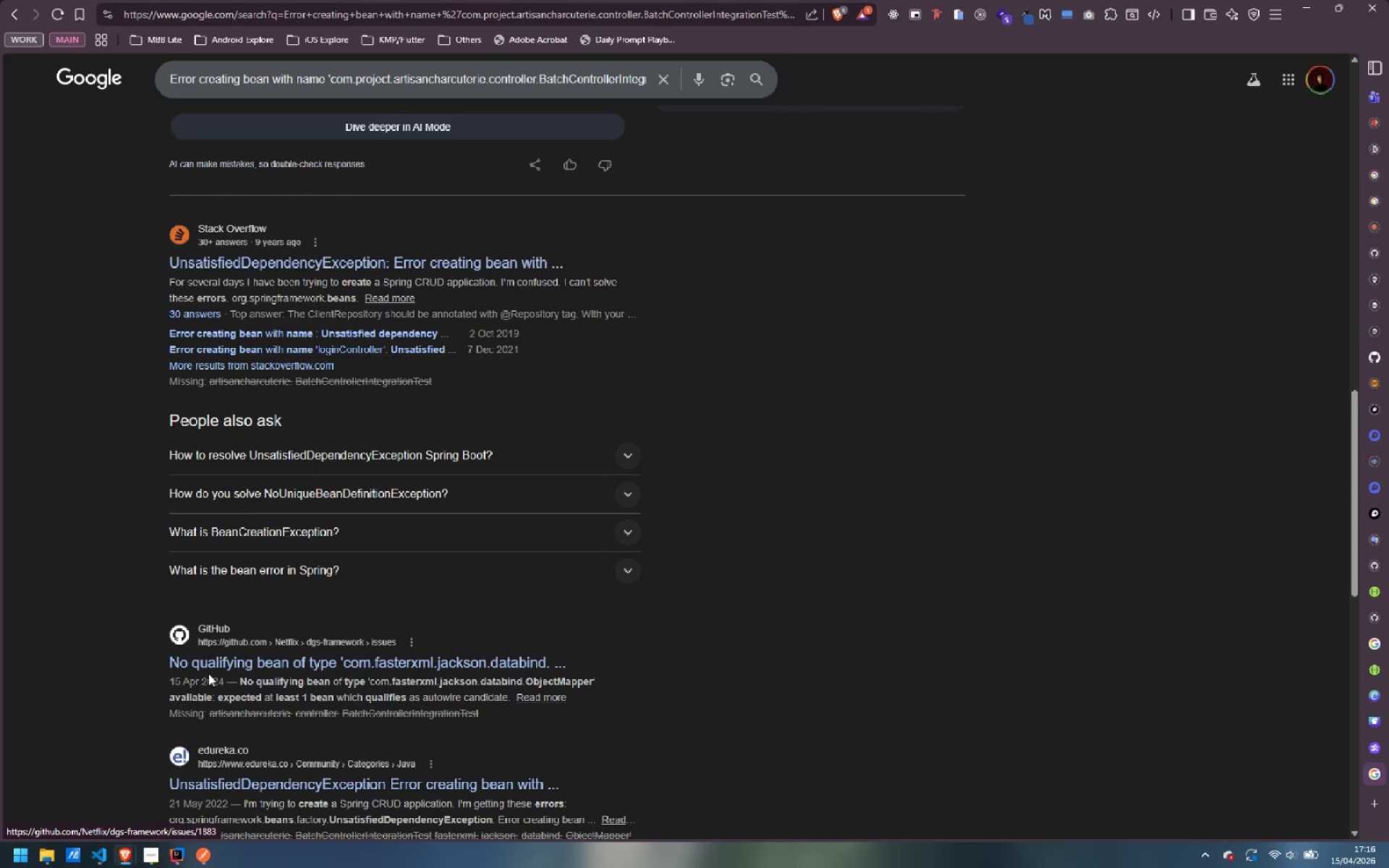 
left_click([235, 661])
 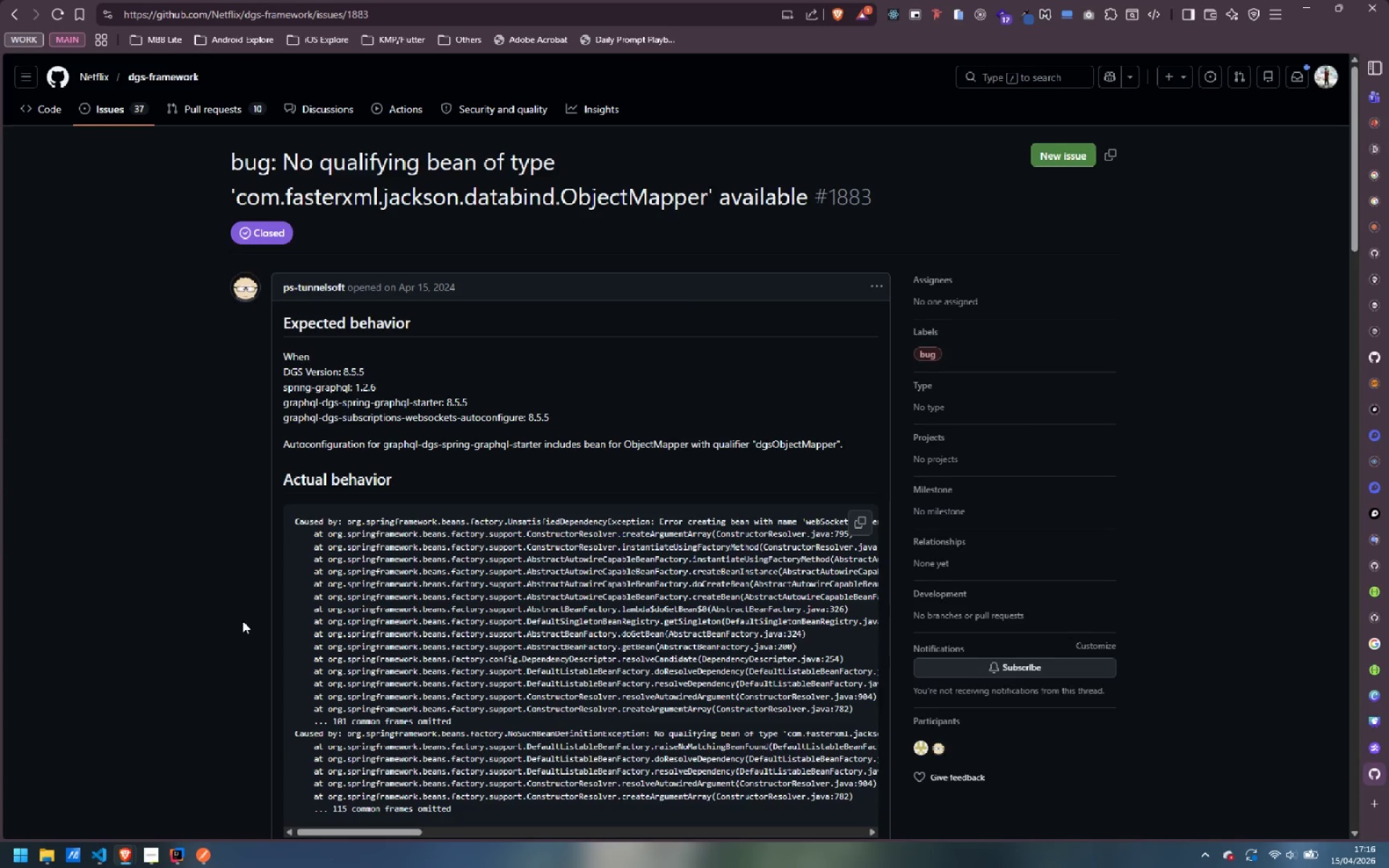 
wait(11.84)
 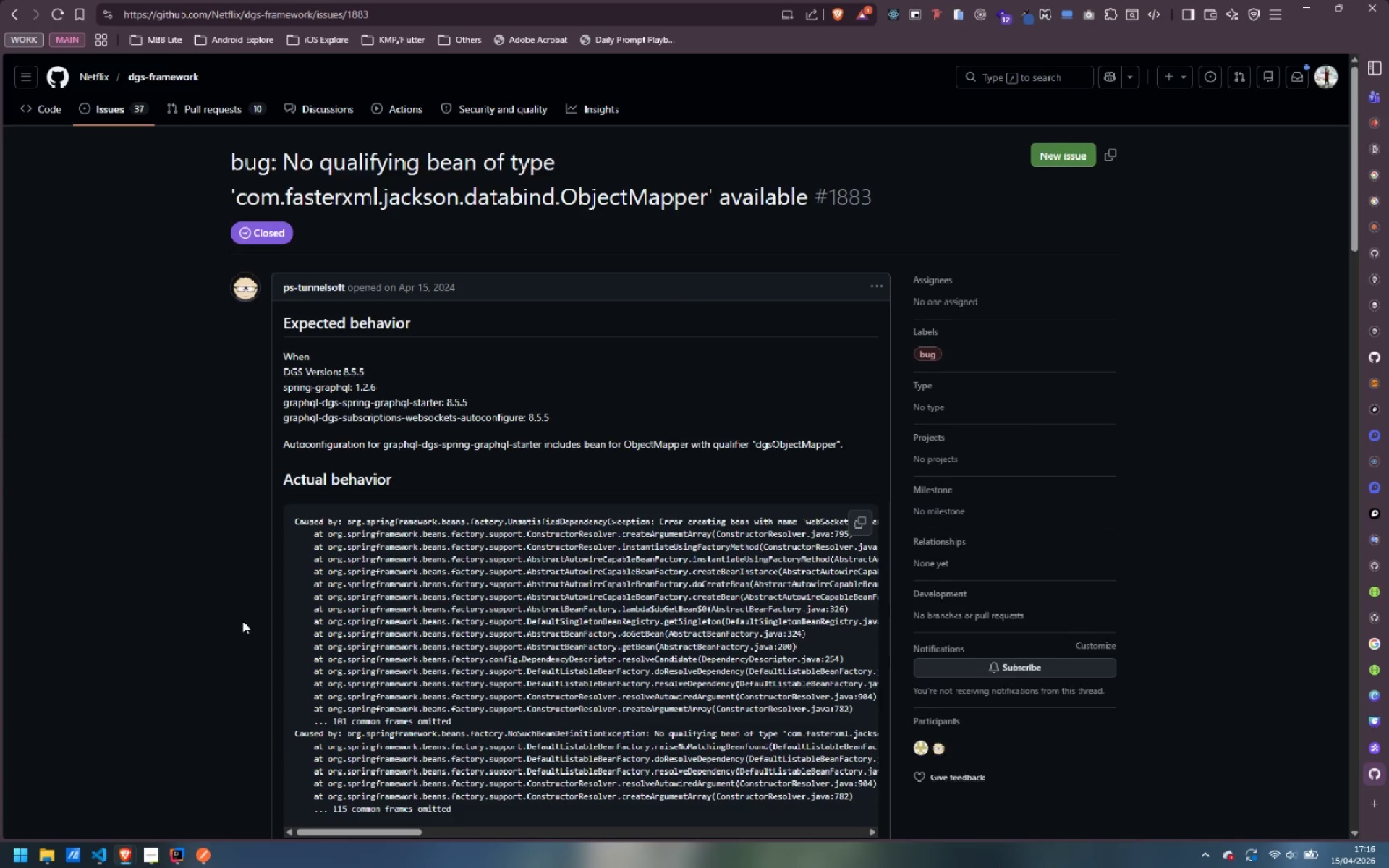 
scroll: coordinate [73, 498], scroll_direction: down, amount: 8.0
 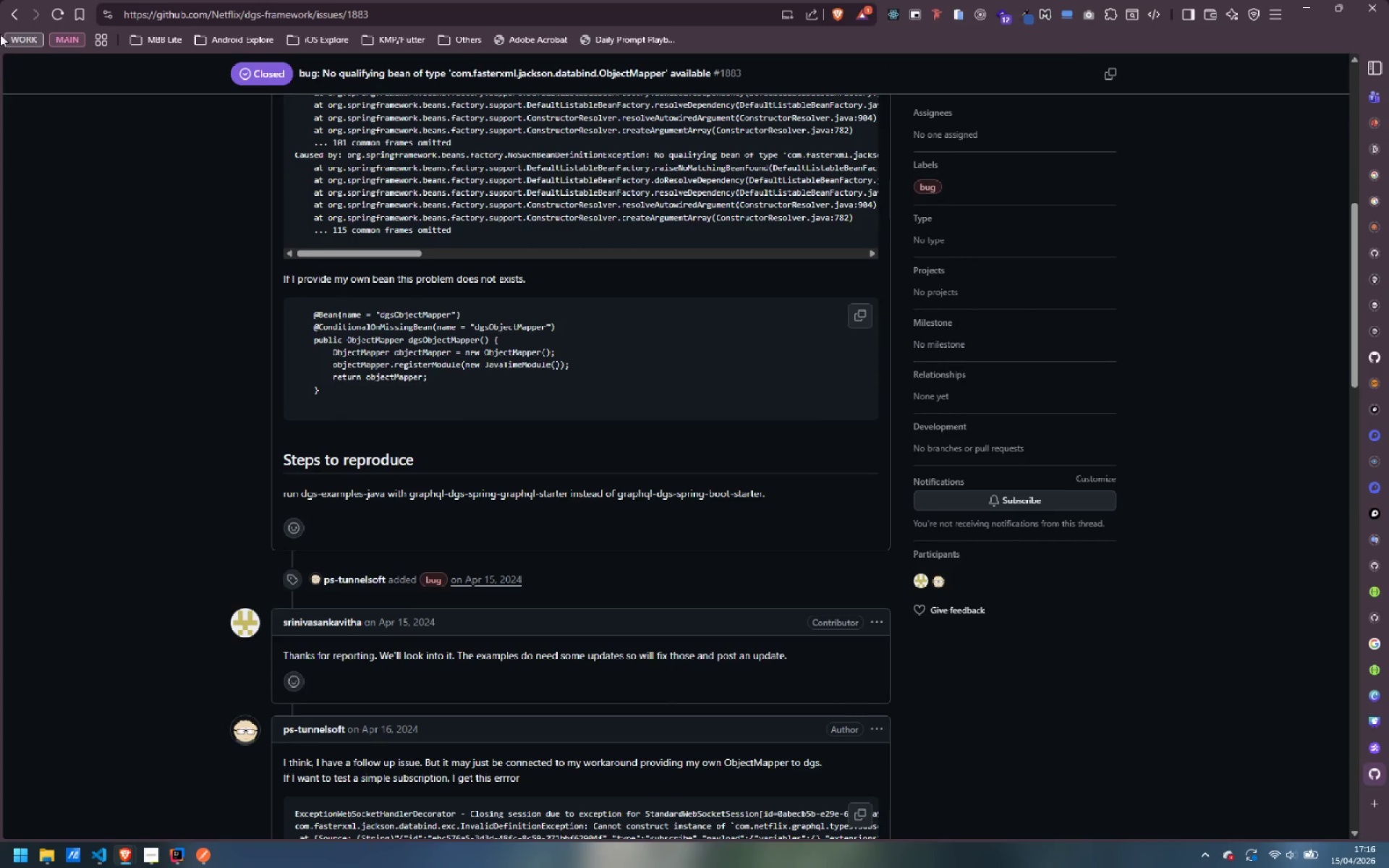 
left_click([17, 12])
 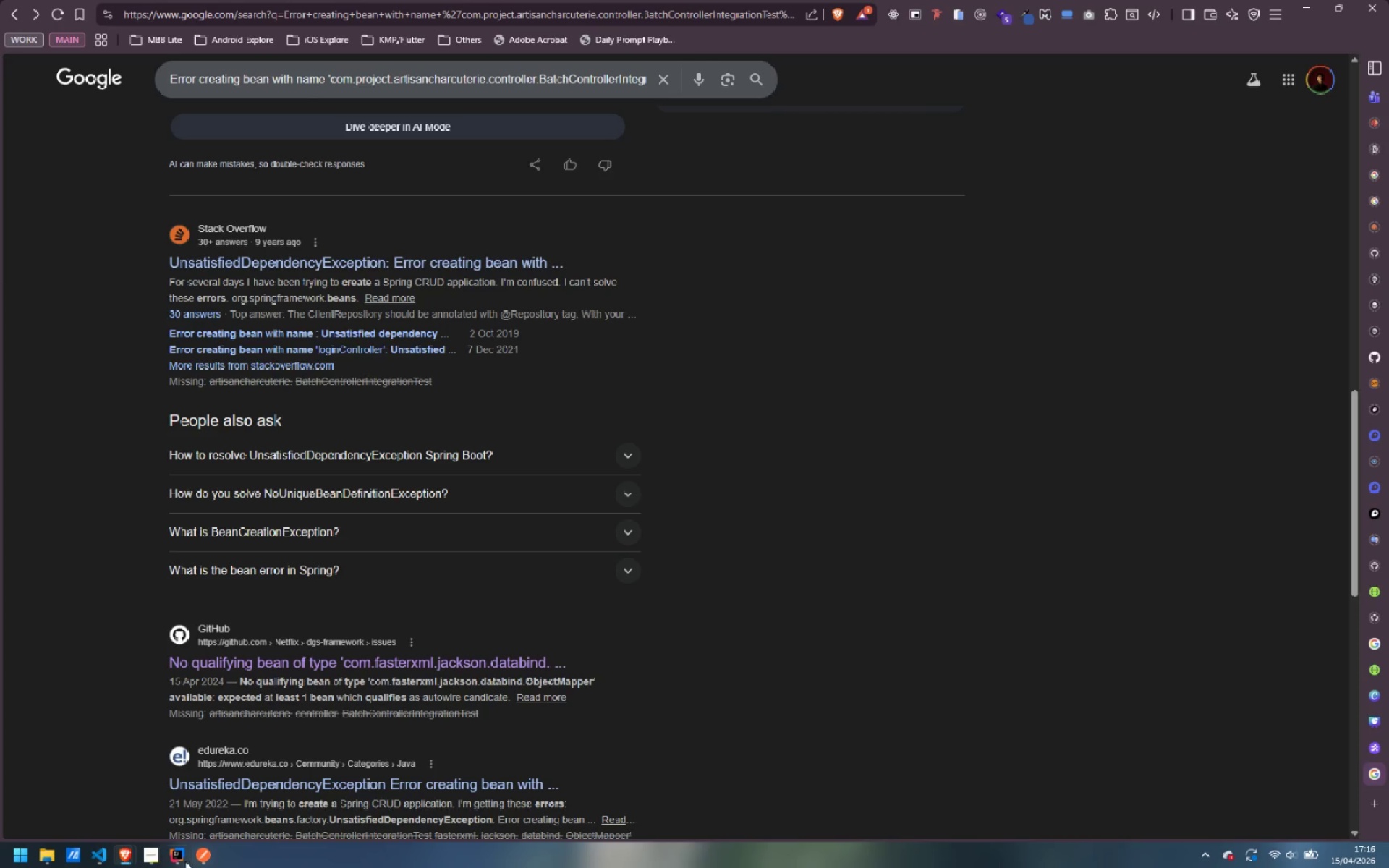 
left_click([171, 855])
 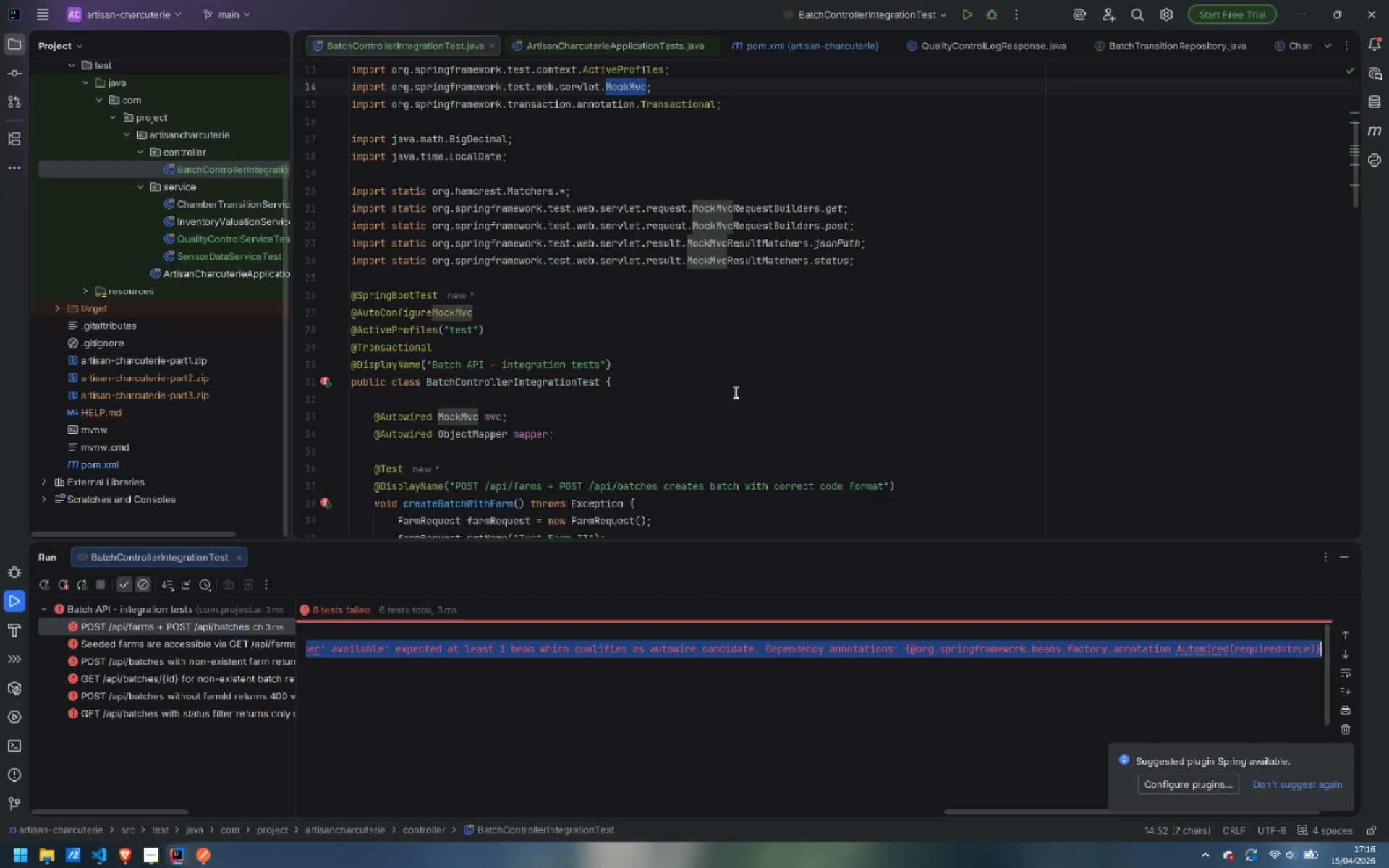 
wait(5.52)
 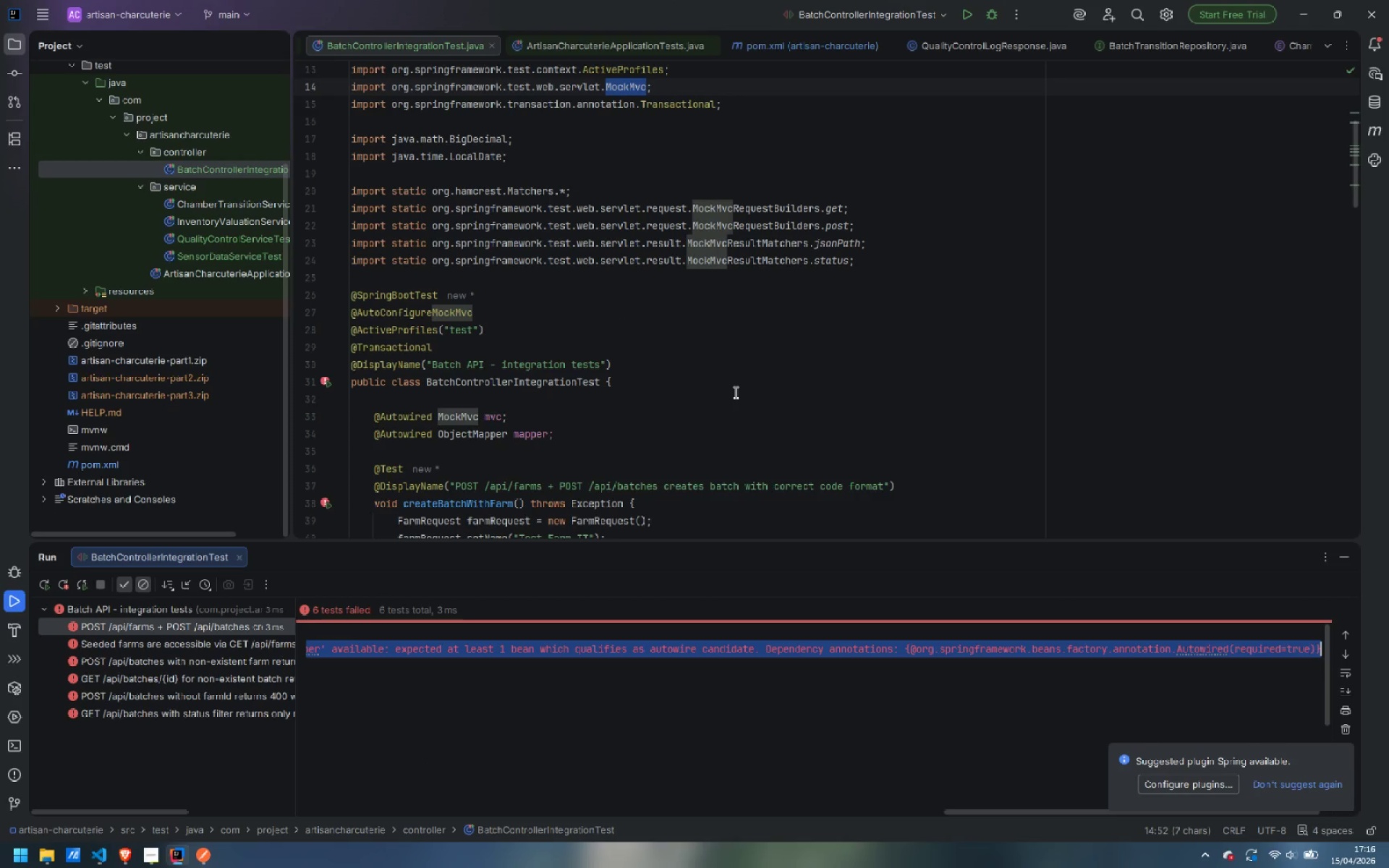 
mouse_move([150, 835])
 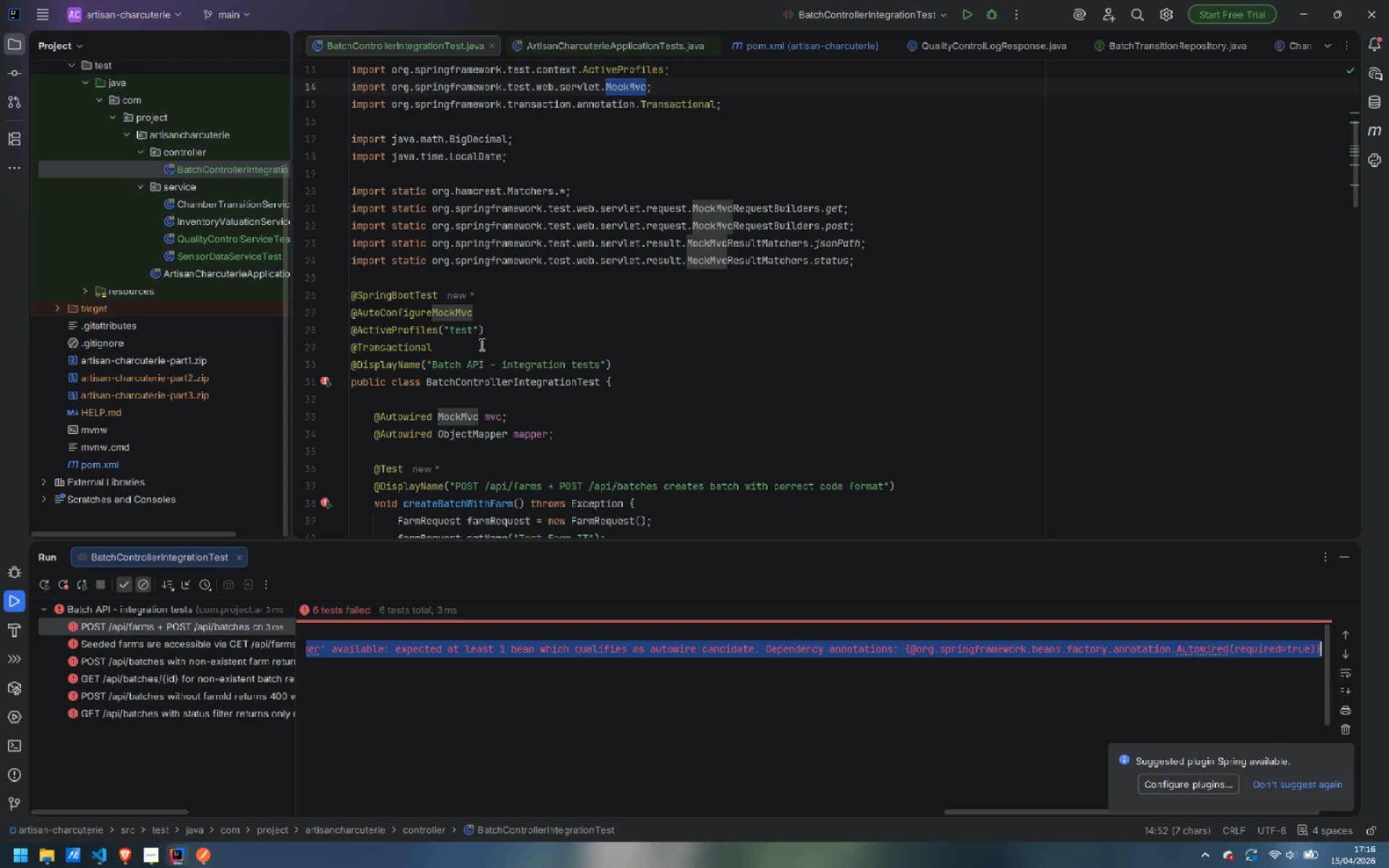 
left_click([482, 346])
 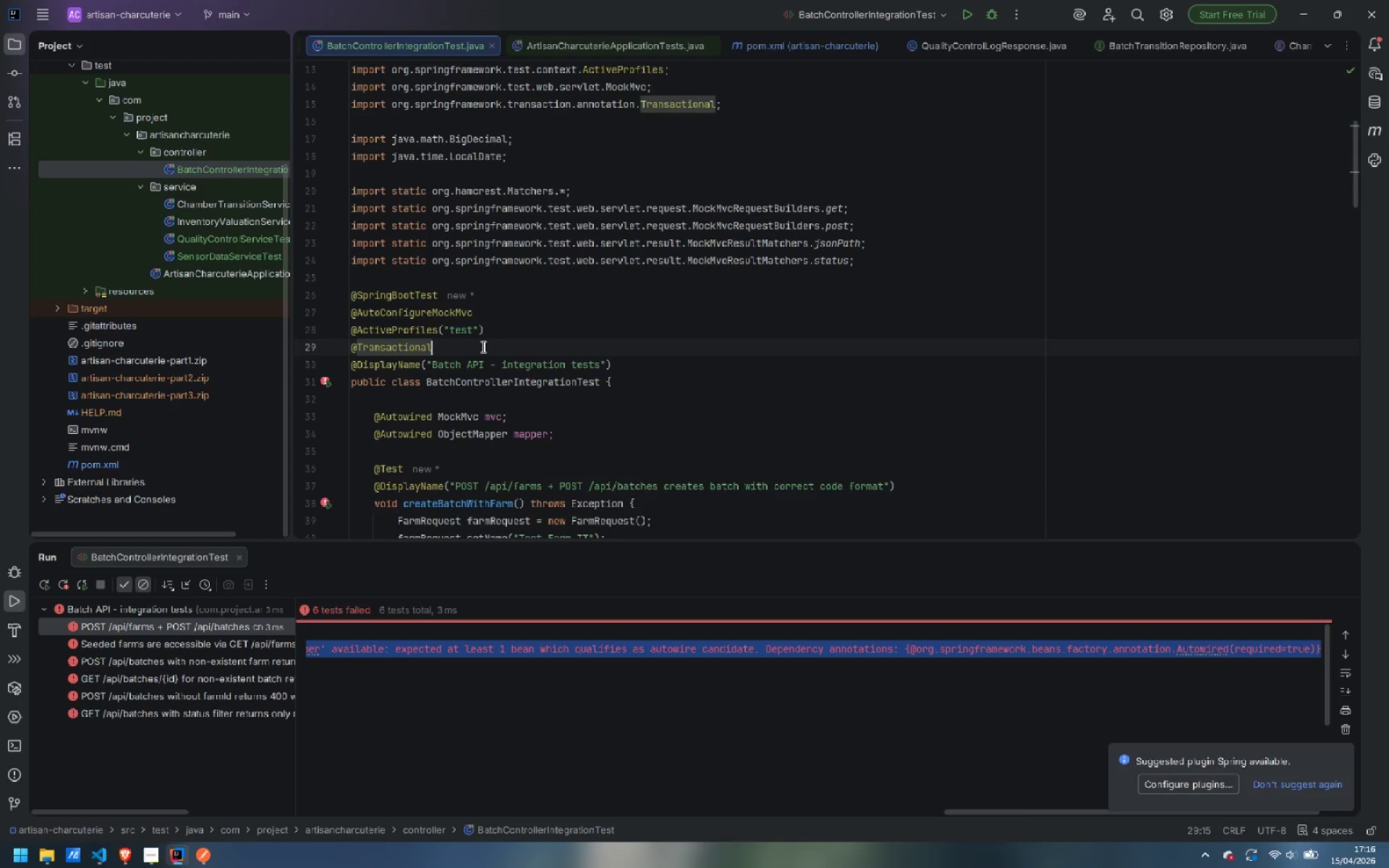 
key(Enter)
 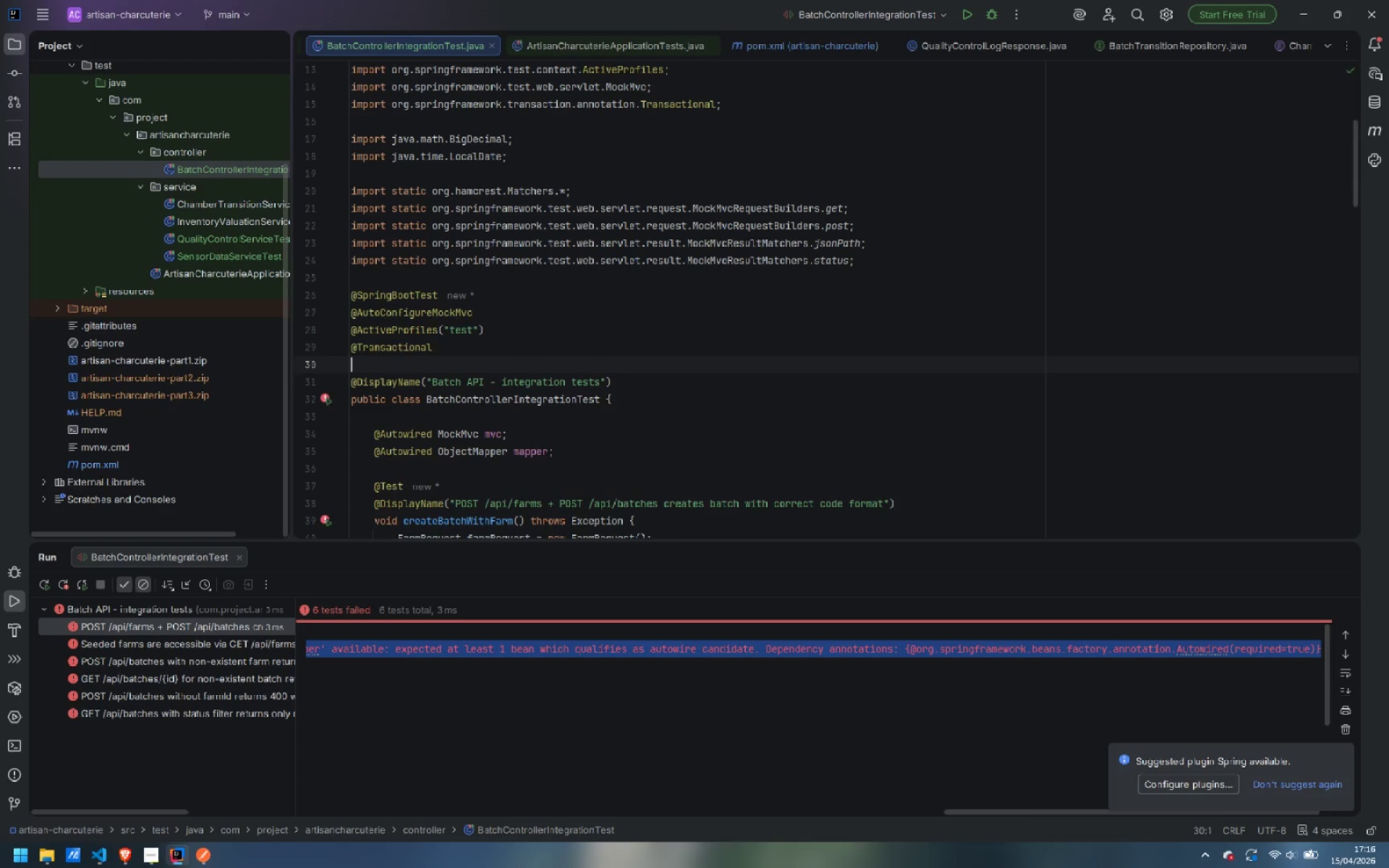 
type(@AutoC)
 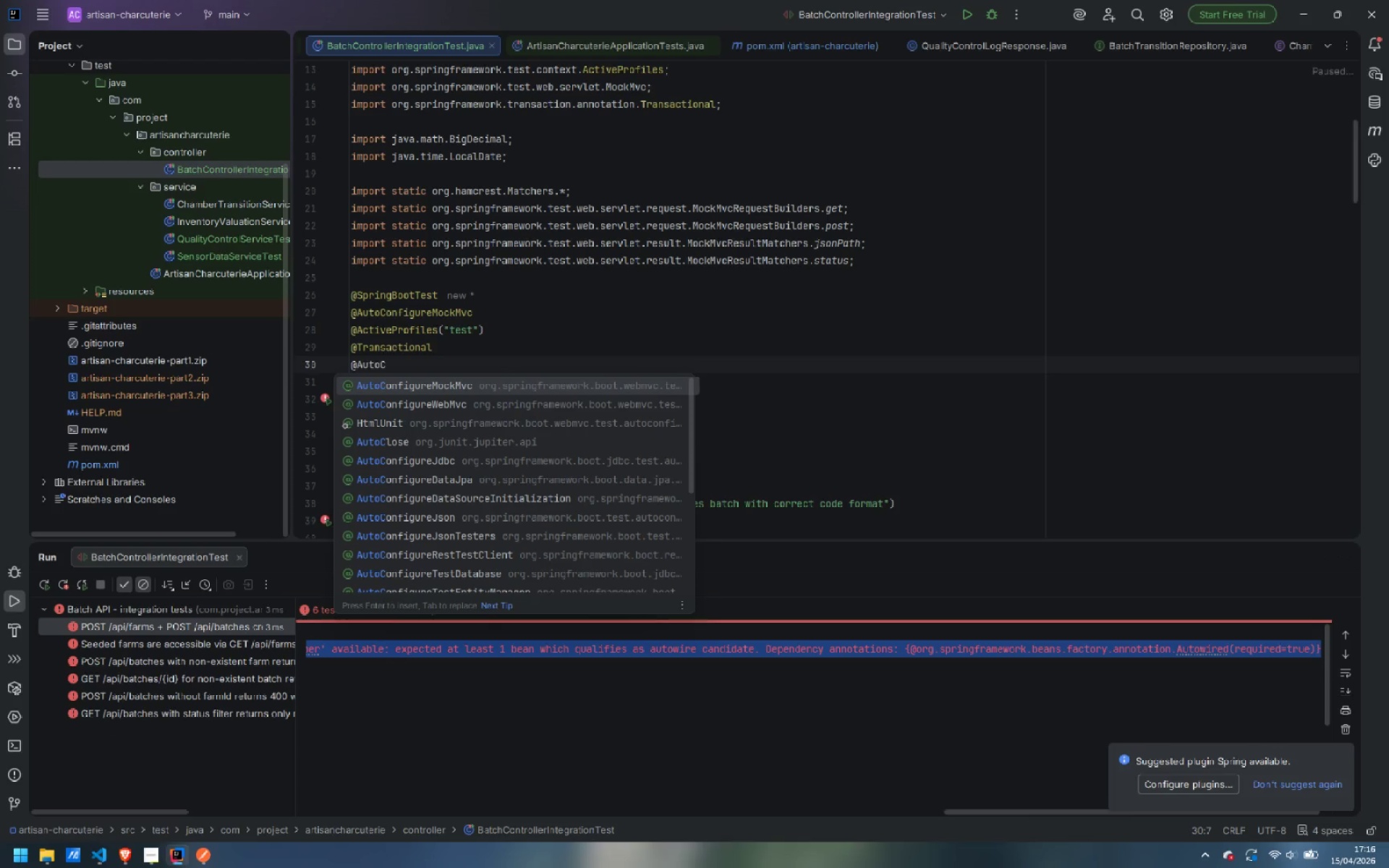 
wait(8.14)
 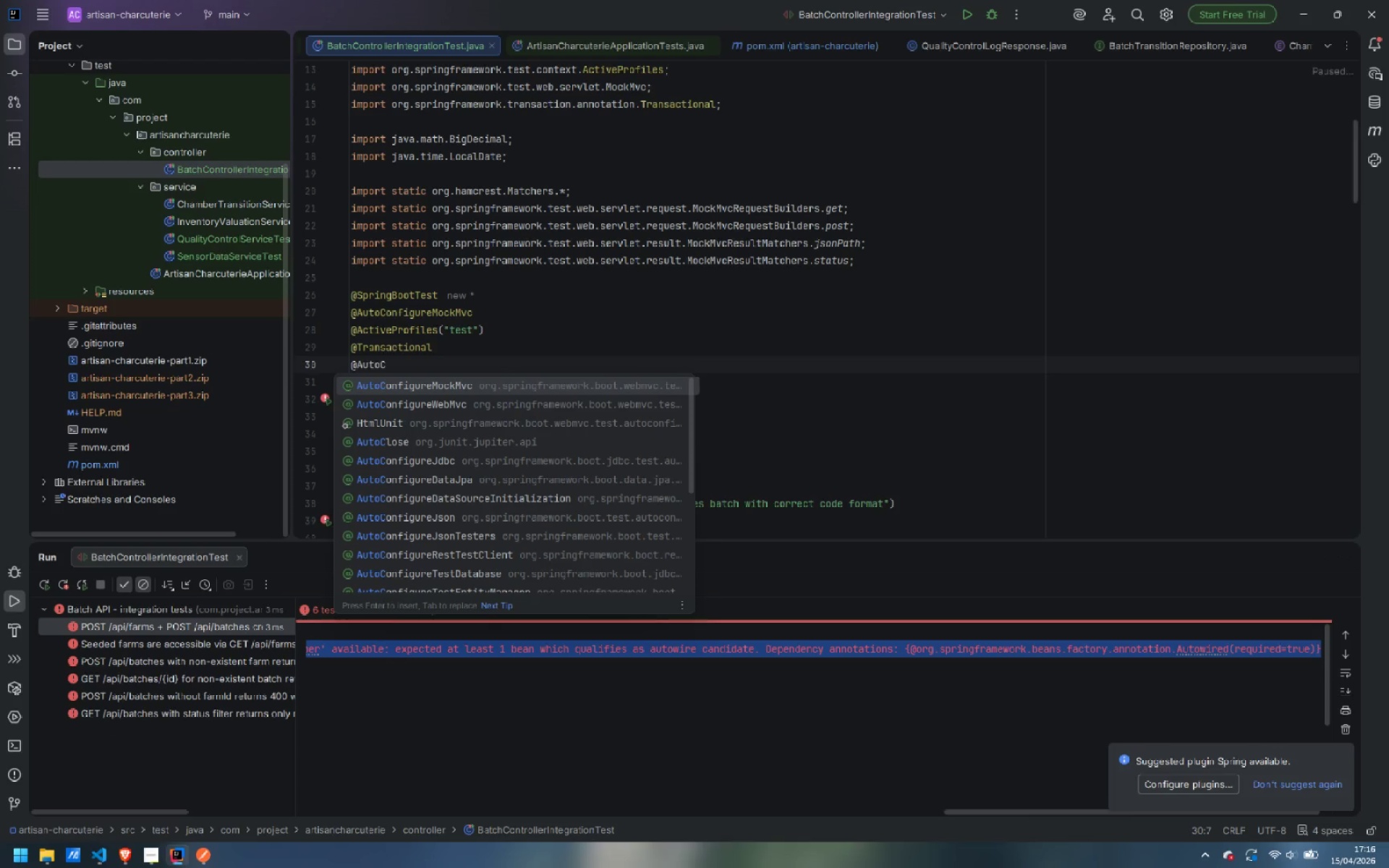 
key(Enter)
 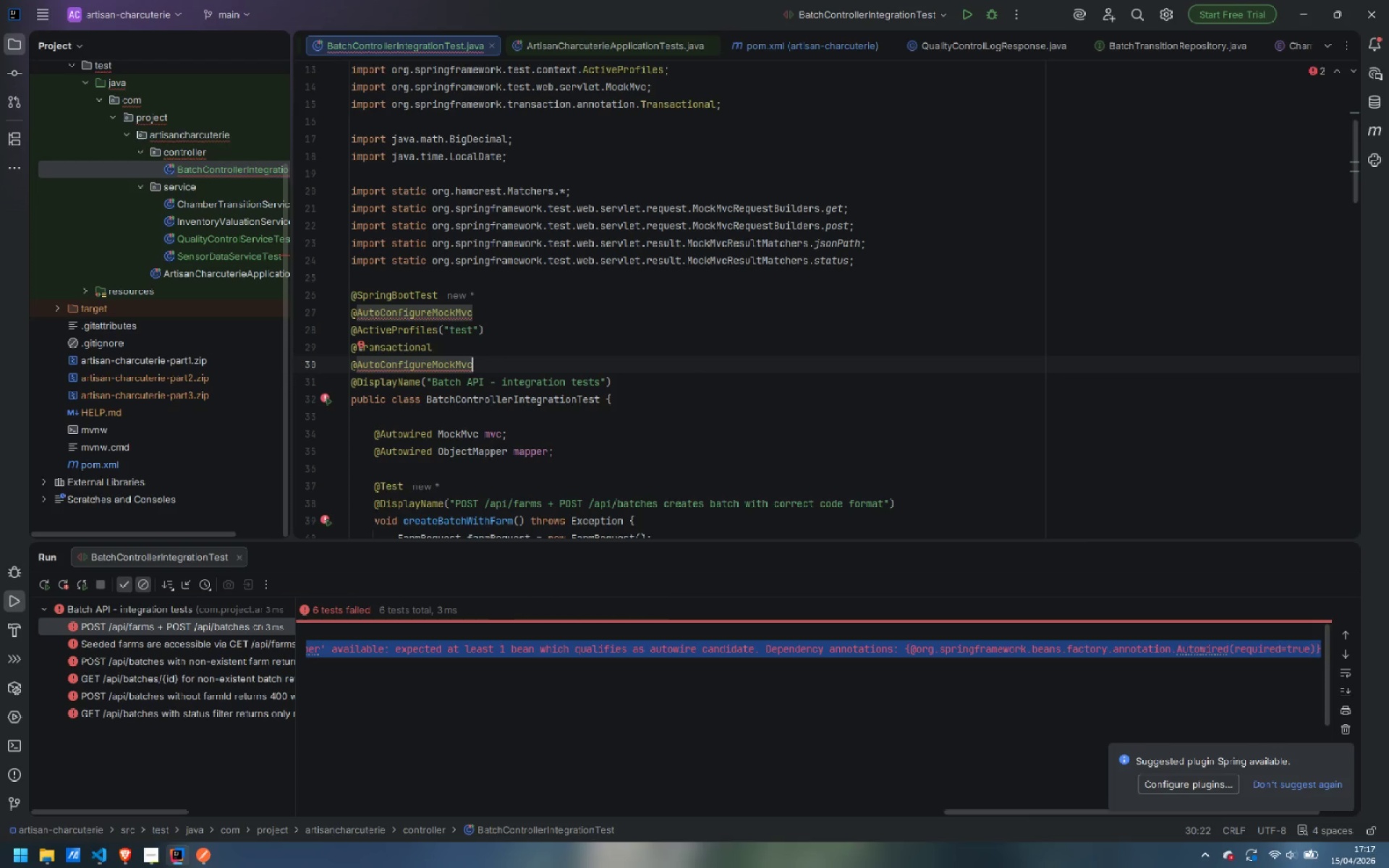 
scroll: coordinate [514, 346], scroll_direction: up, amount: 3.0
 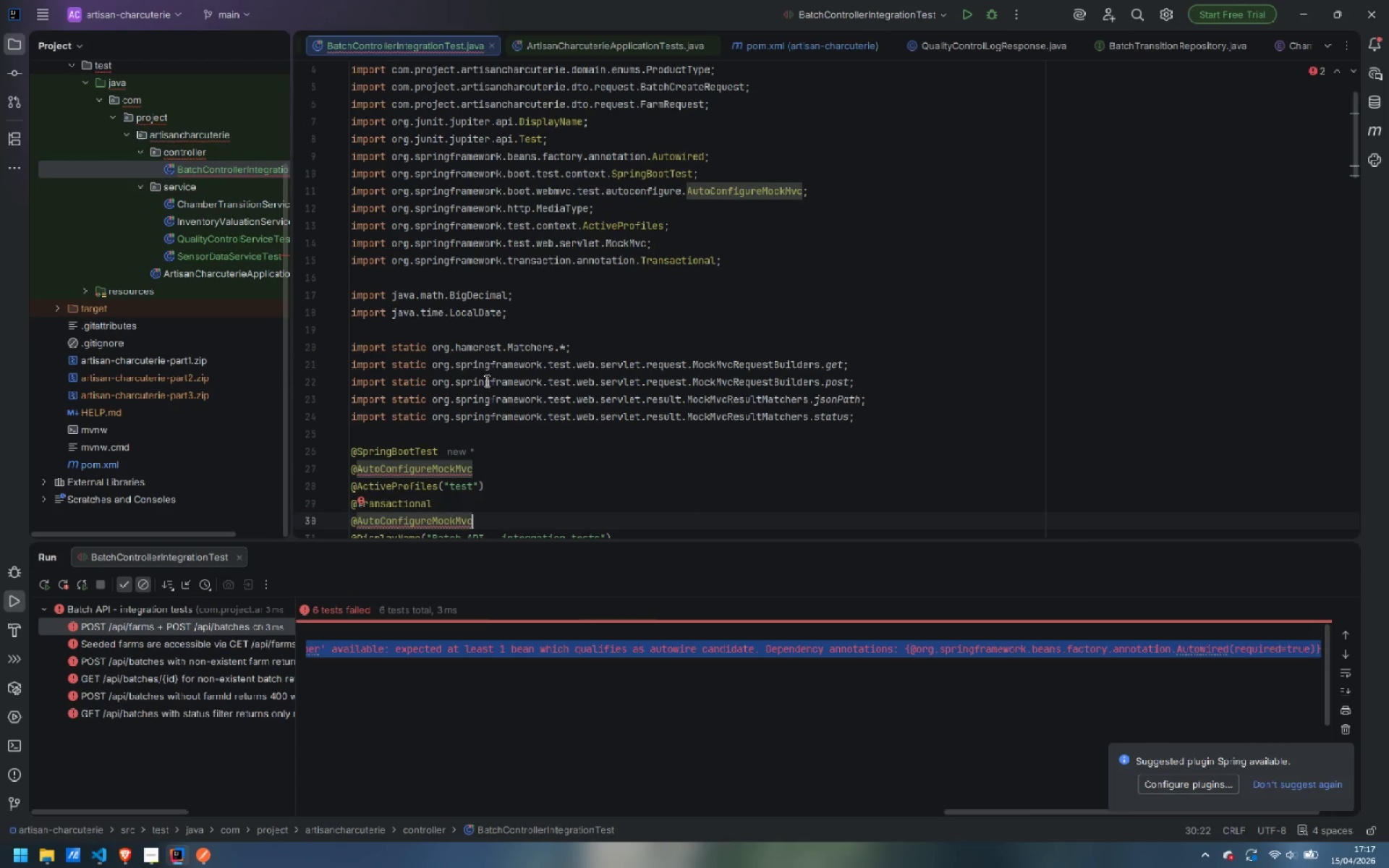 
scroll: coordinate [458, 431], scroll_direction: down, amount: 1.0
 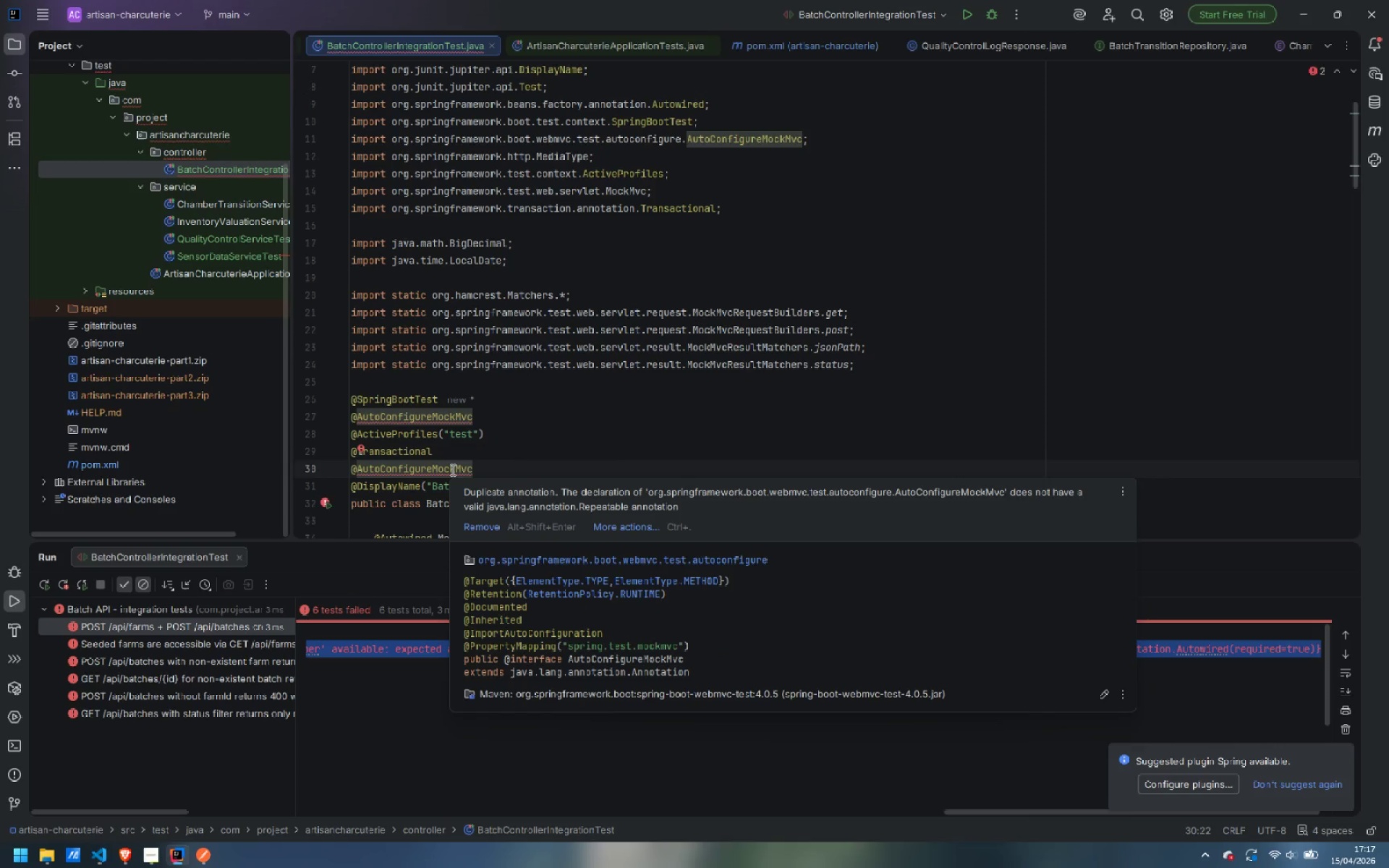 
left_click([491, 525])
 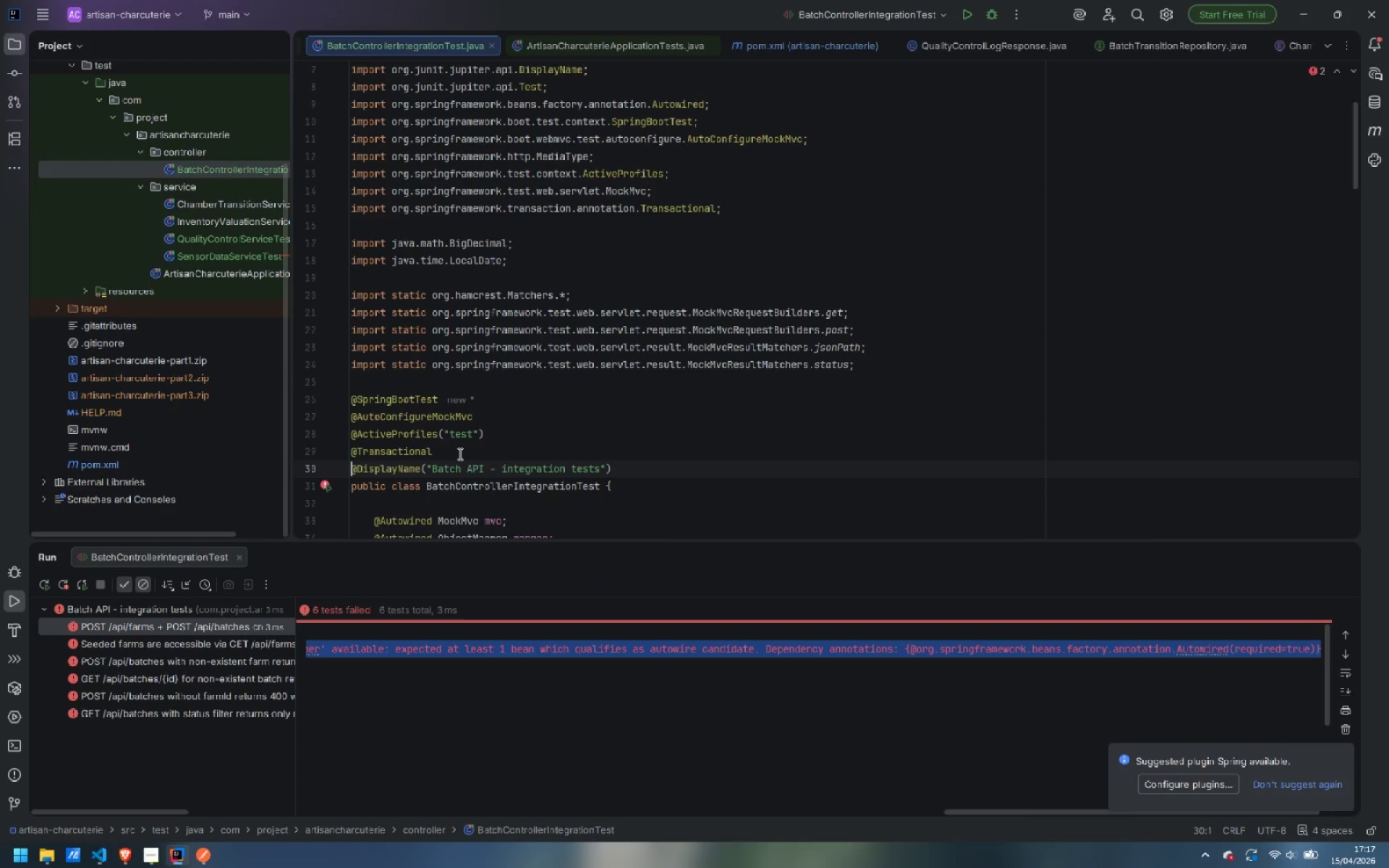 
left_click([459, 451])
 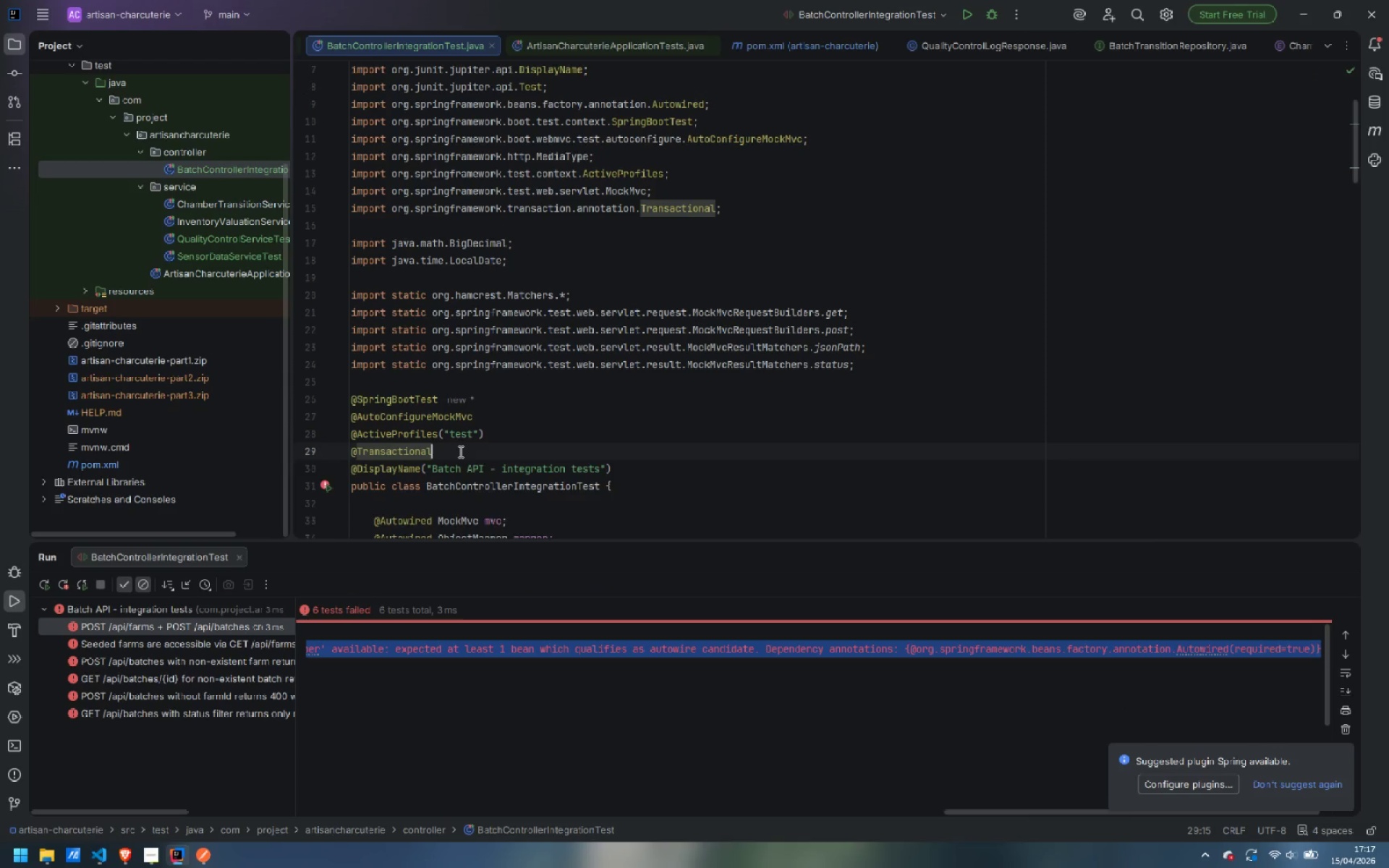 
key(Enter)
 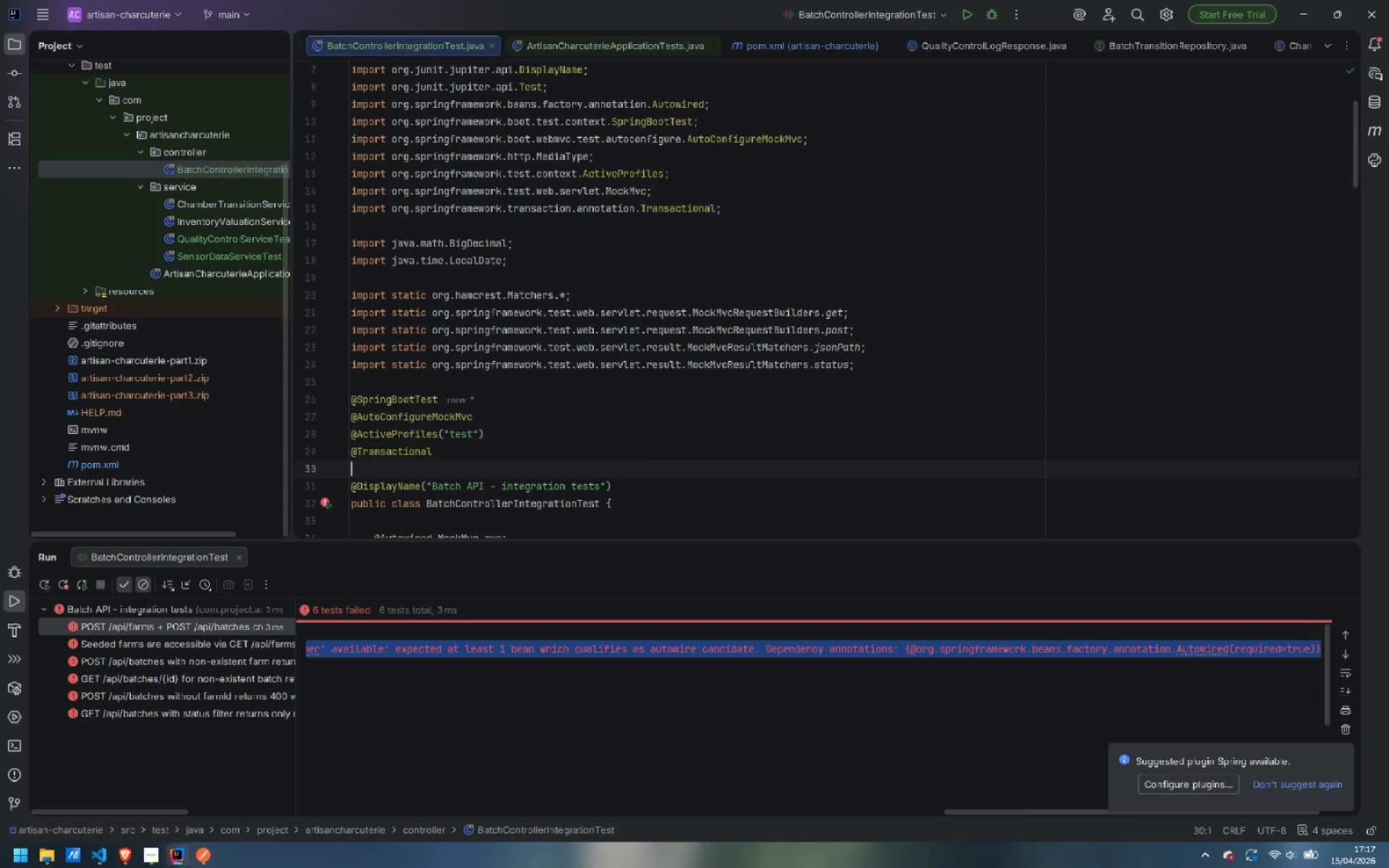 
type(@Auto)
 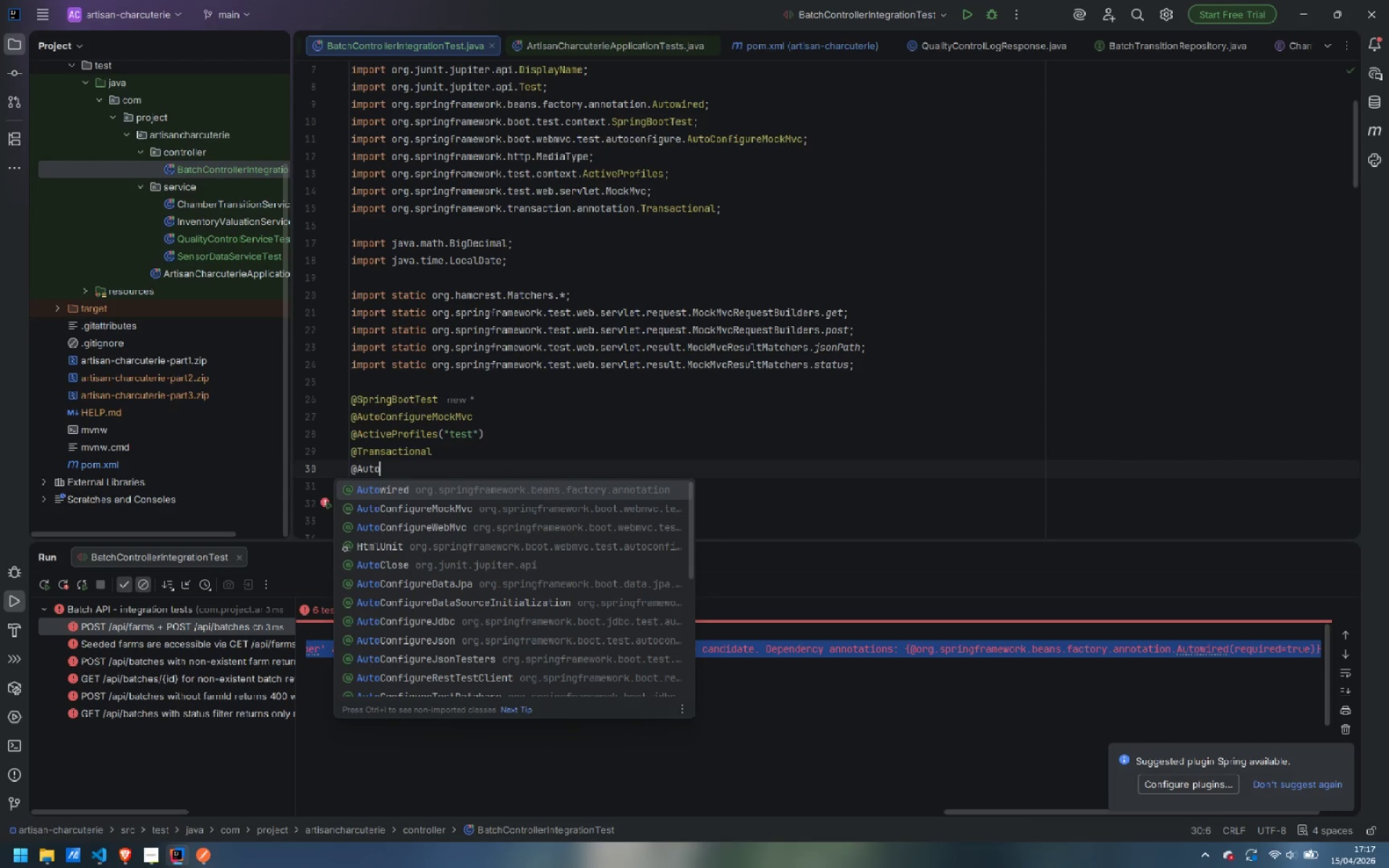 
hold_key(key=ShiftLeft, duration=1.56)
 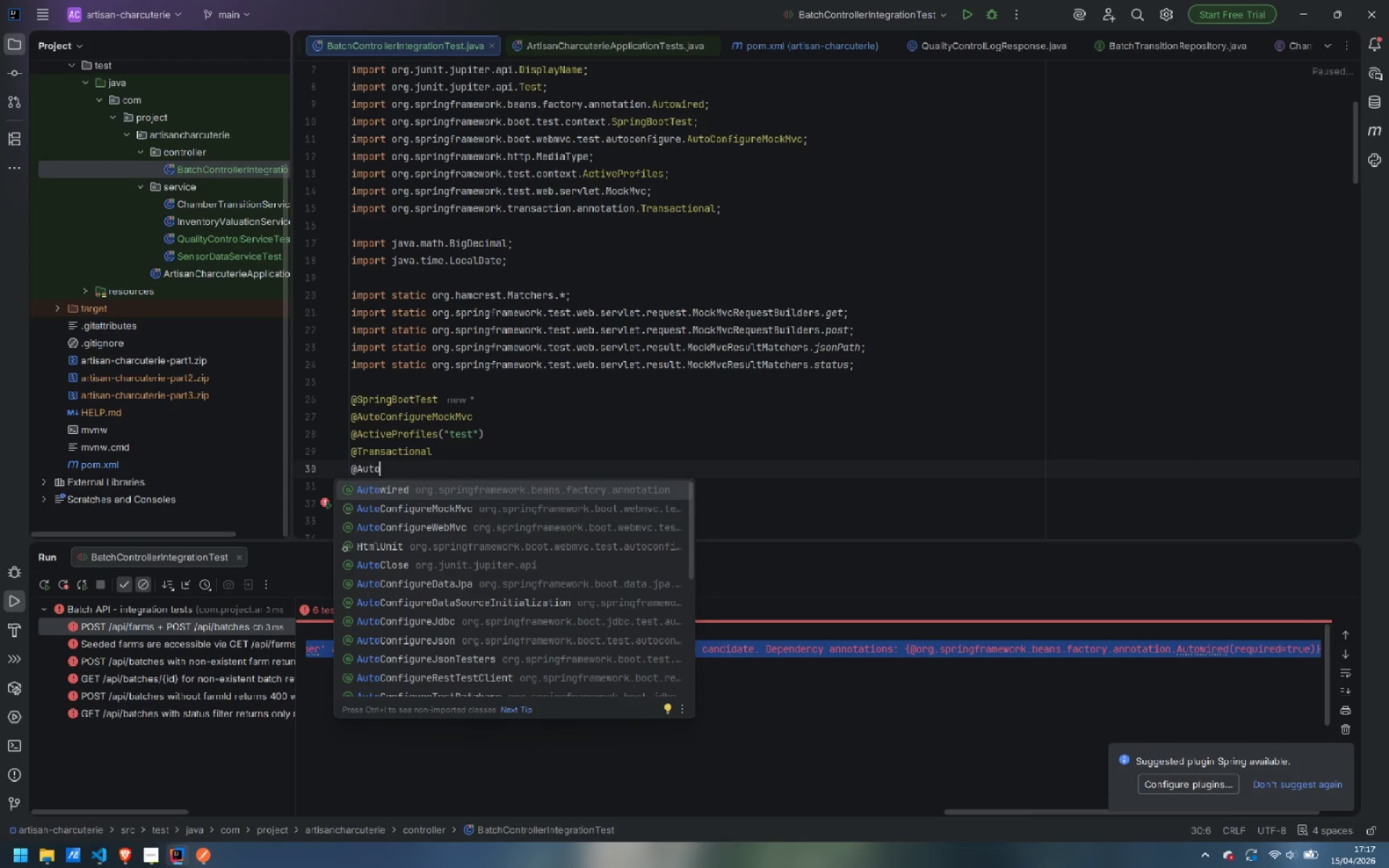 
key(ArrowDown)
 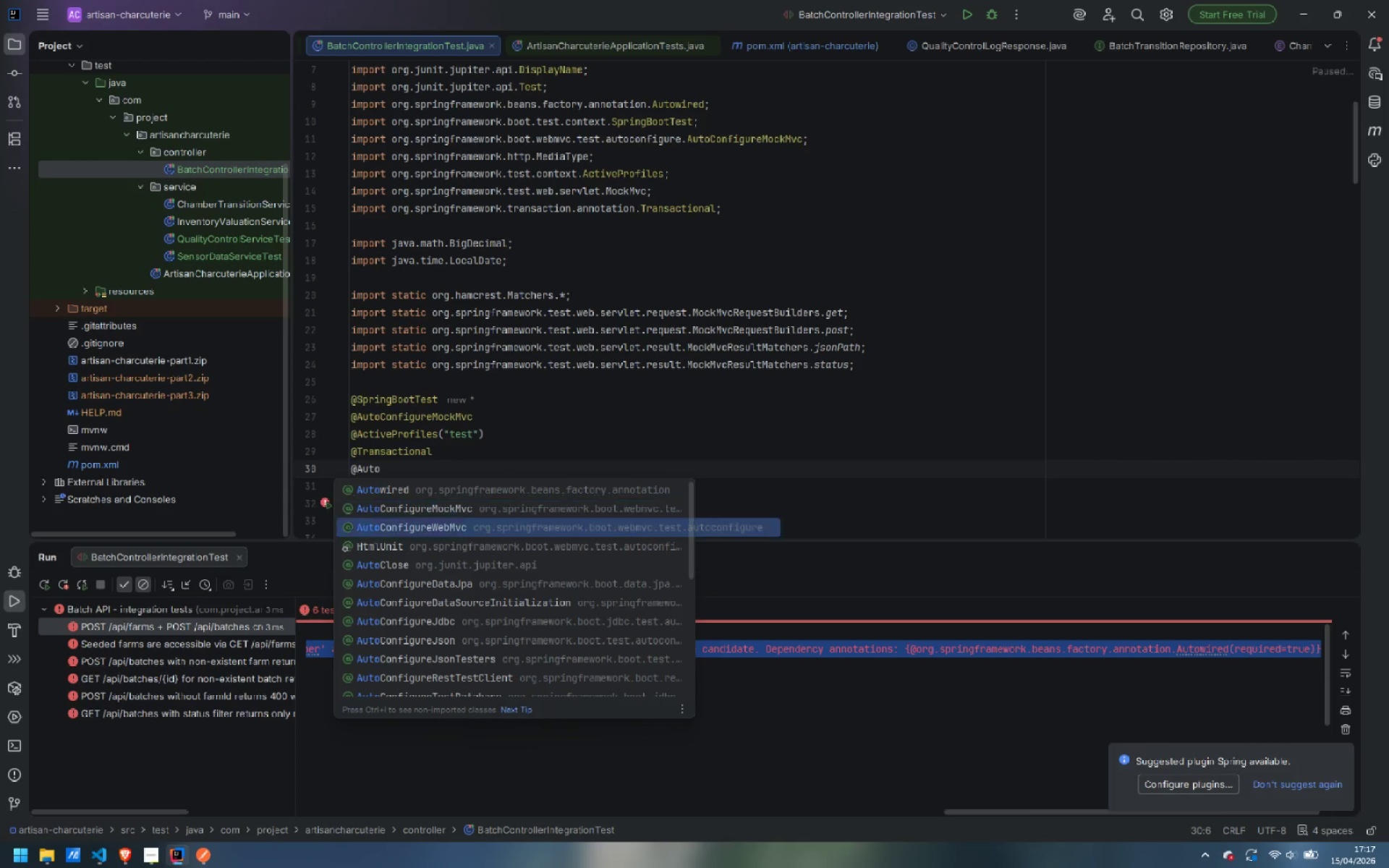 
key(ArrowDown)
 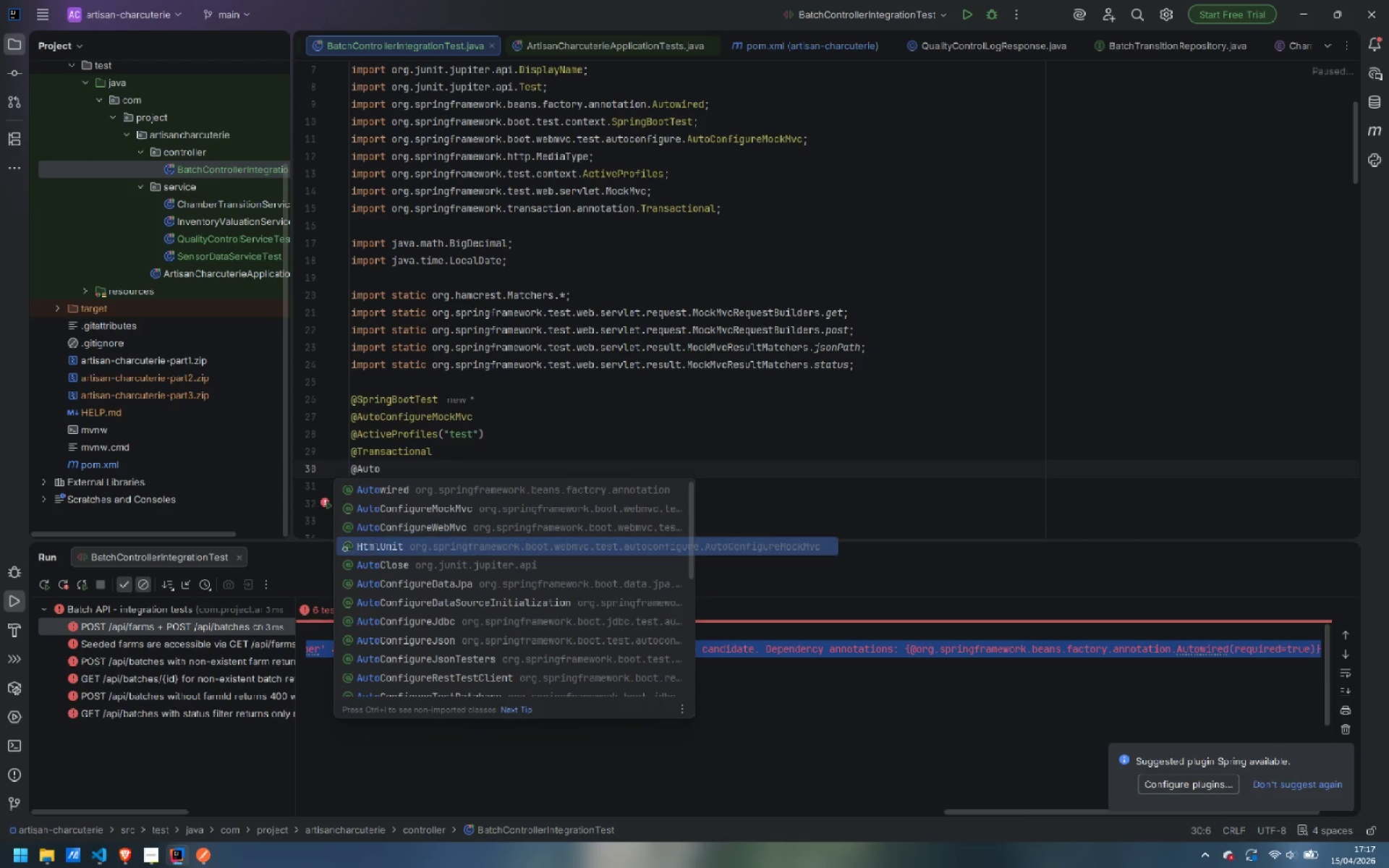 
key(ArrowDown)
 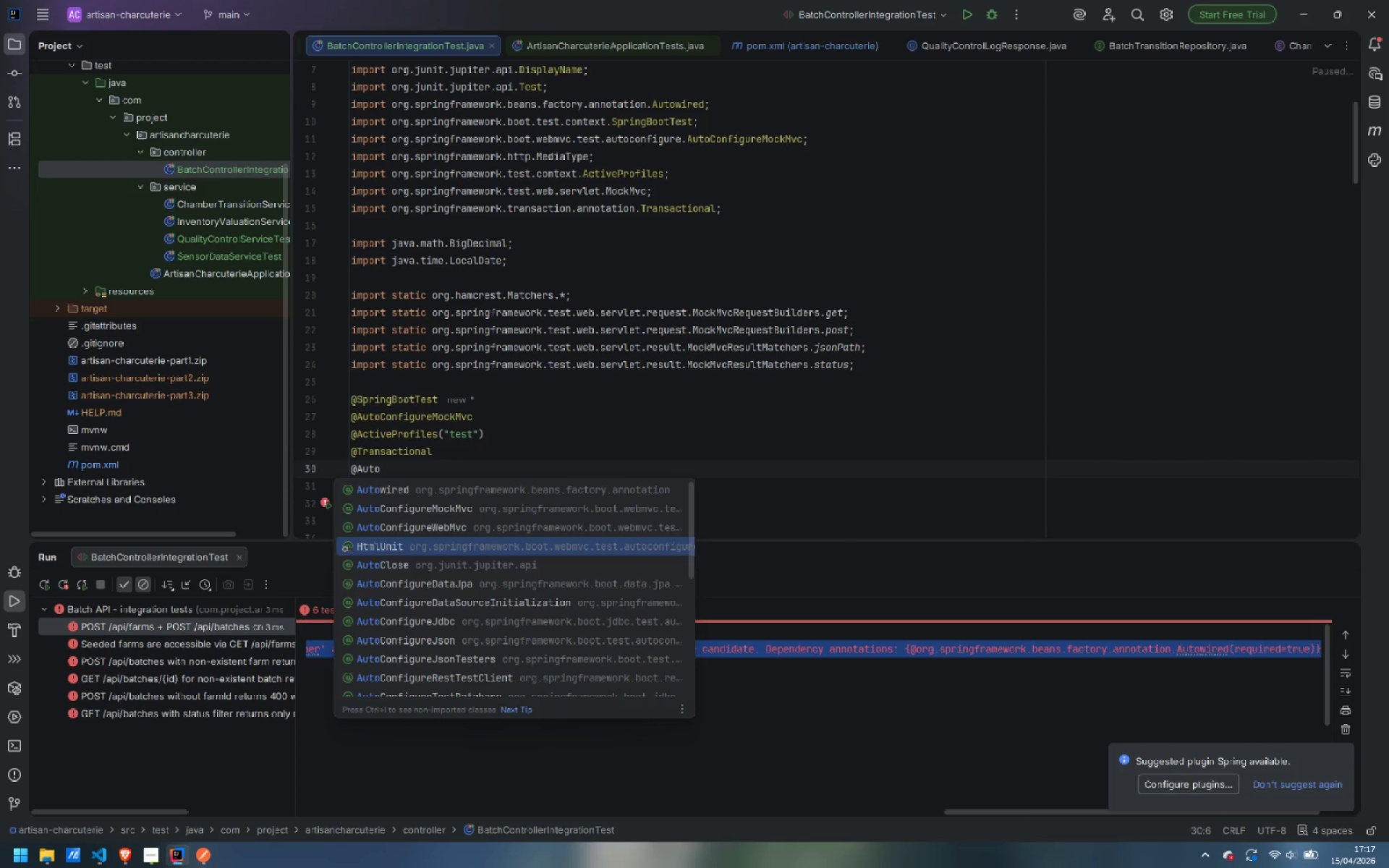 
key(ArrowDown)
 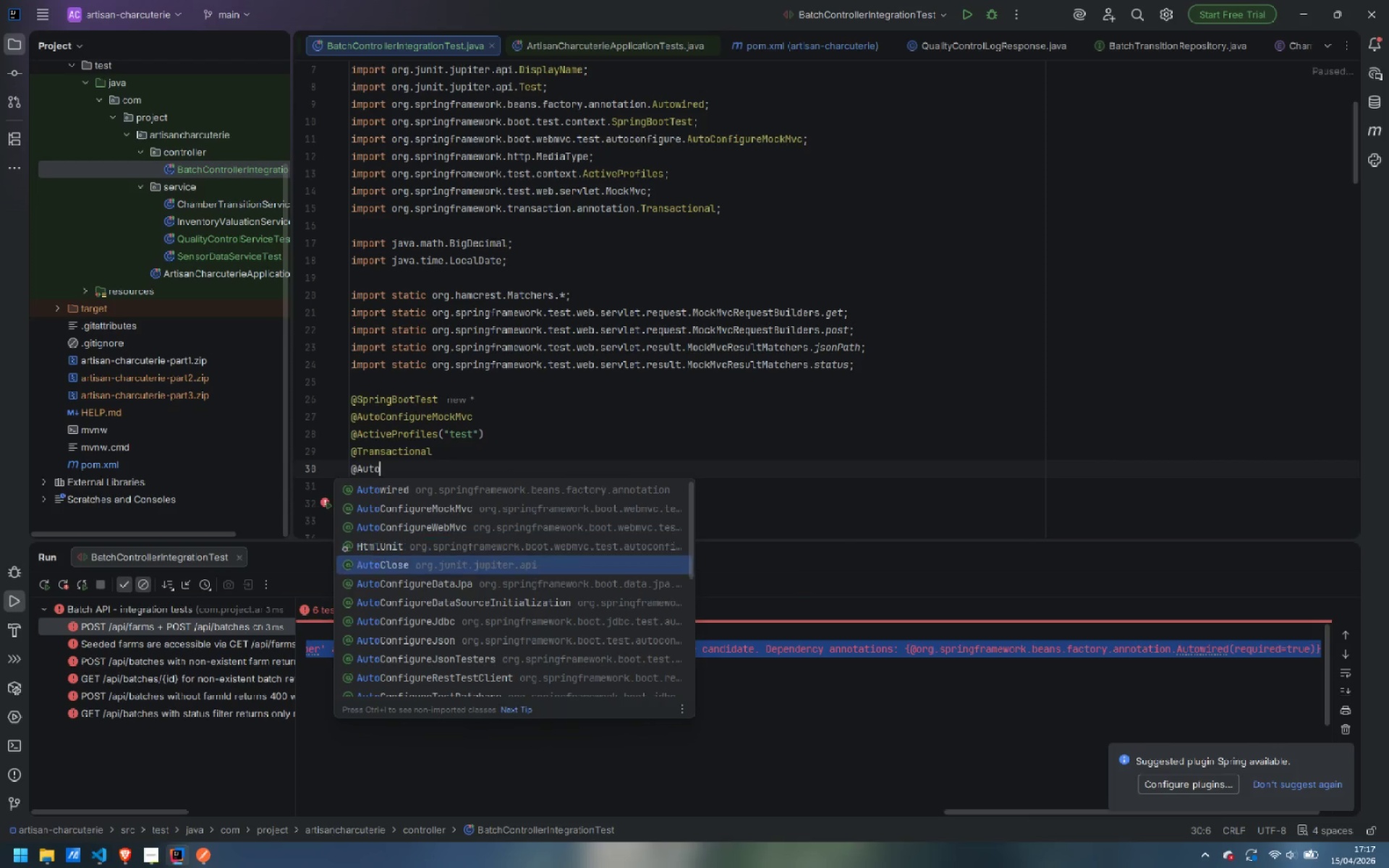 
key(ArrowDown)
 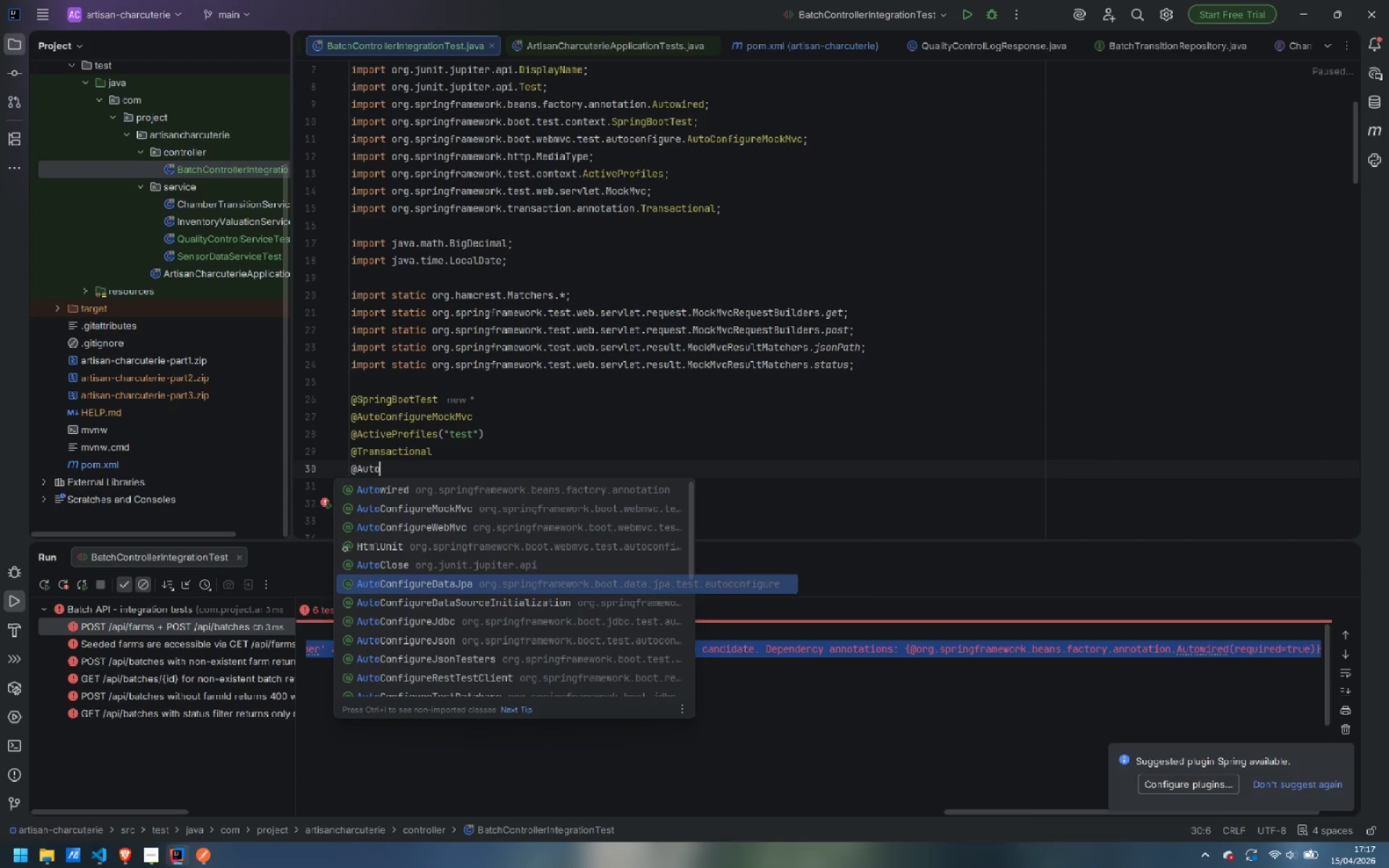 
key(ArrowDown)
 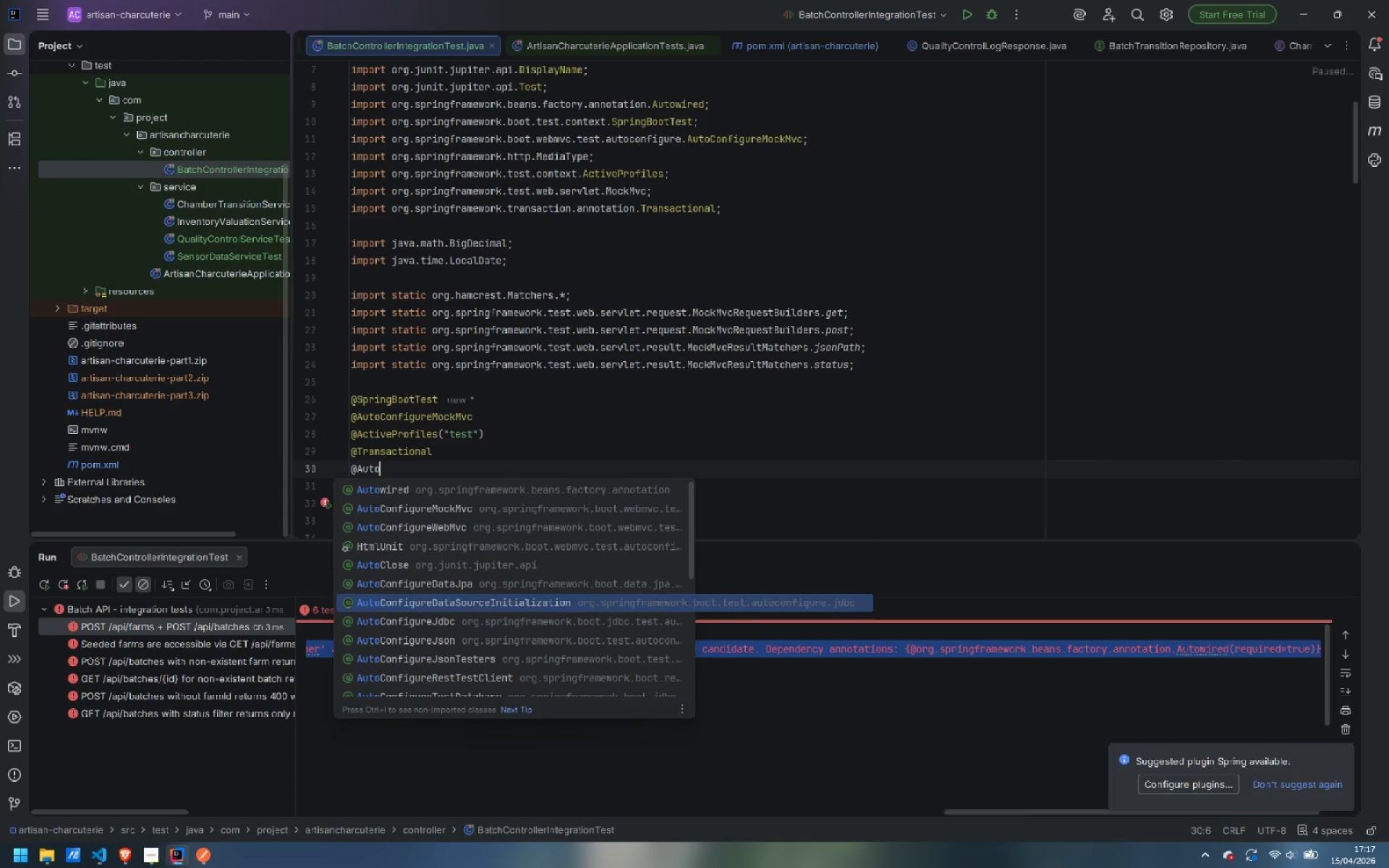 
key(ArrowDown)
 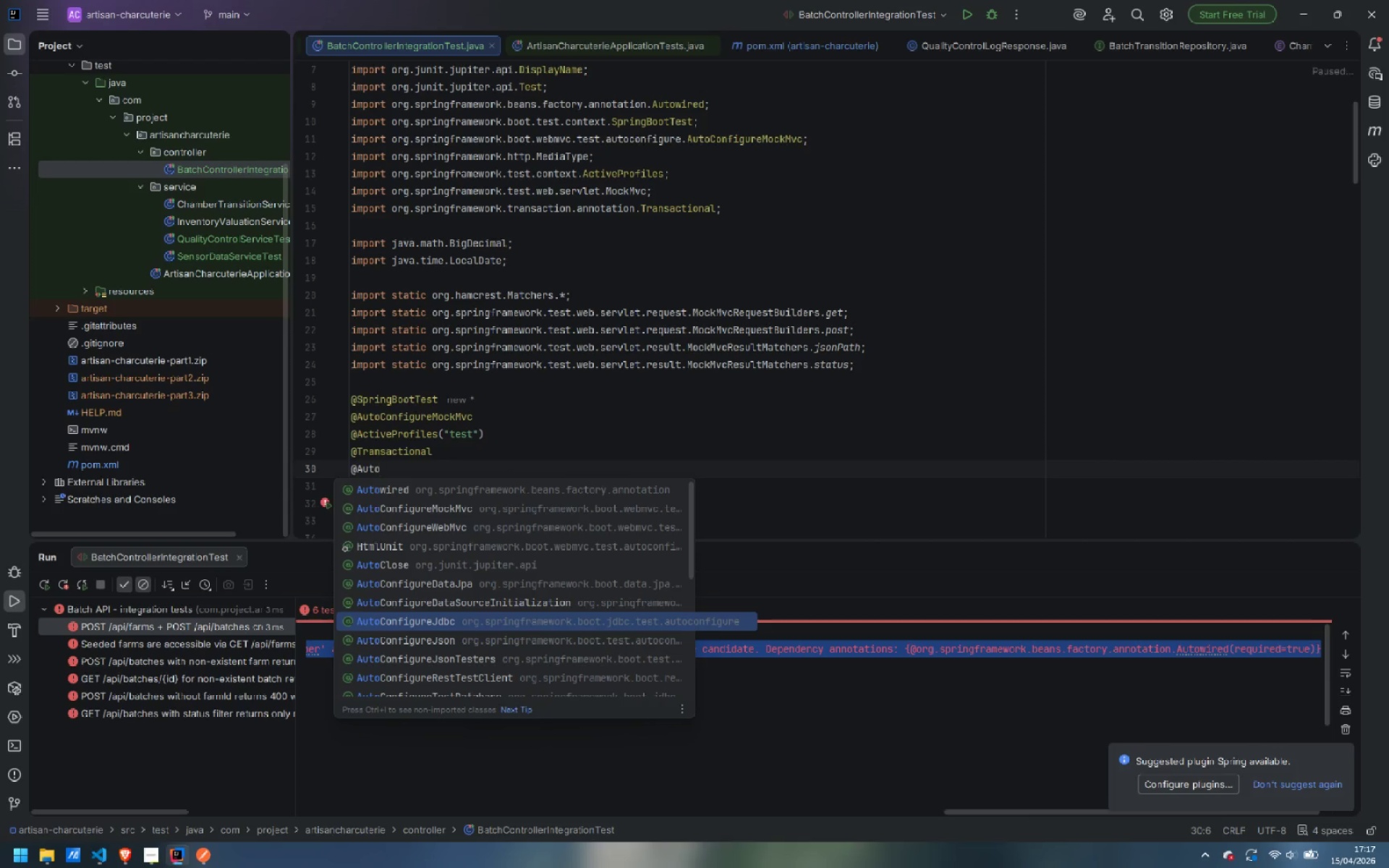 
key(ArrowDown)
 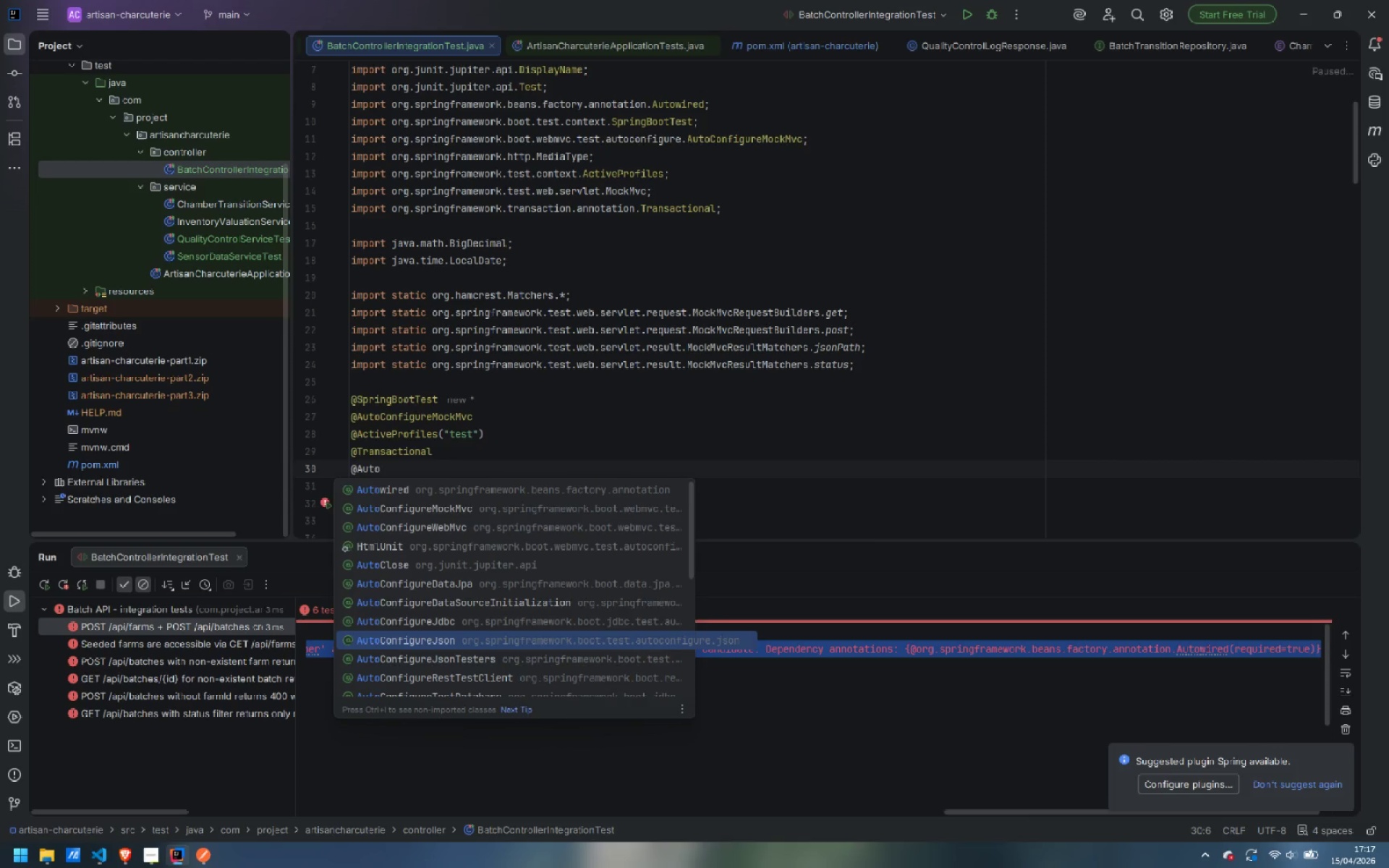 
key(Enter)
 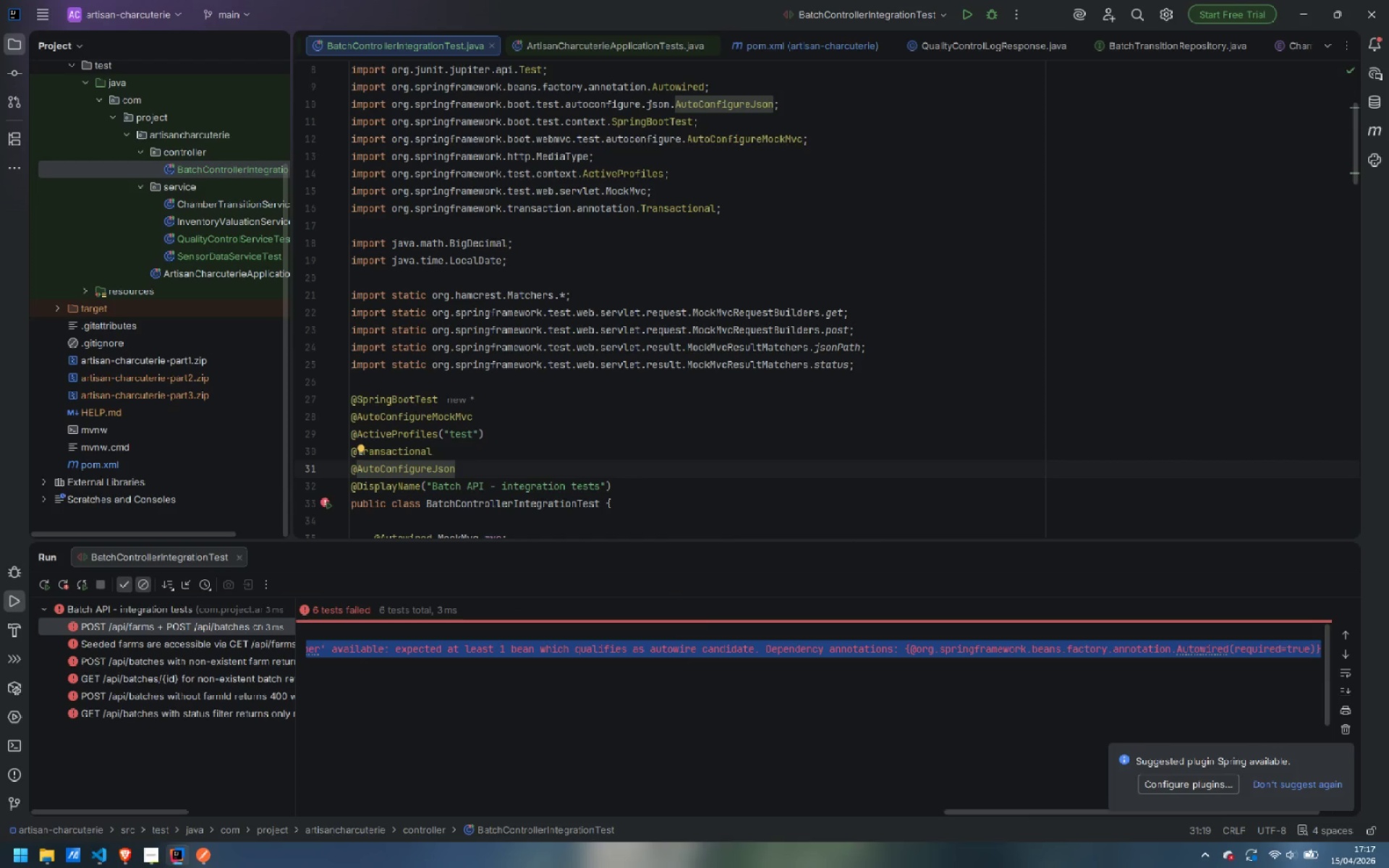 
scroll: coordinate [656, 293], scroll_direction: down, amount: 3.0
 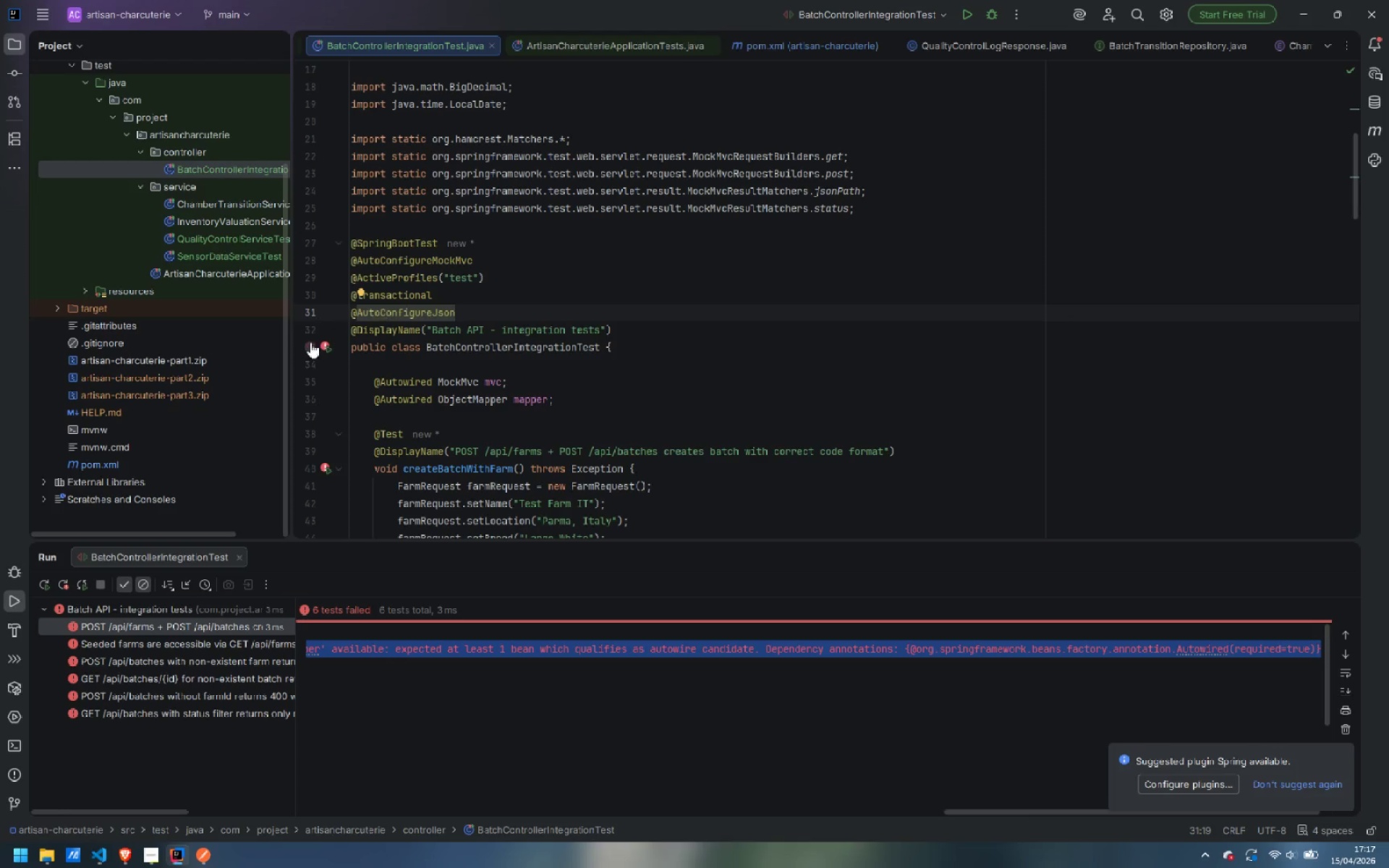 
left_click([318, 346])
 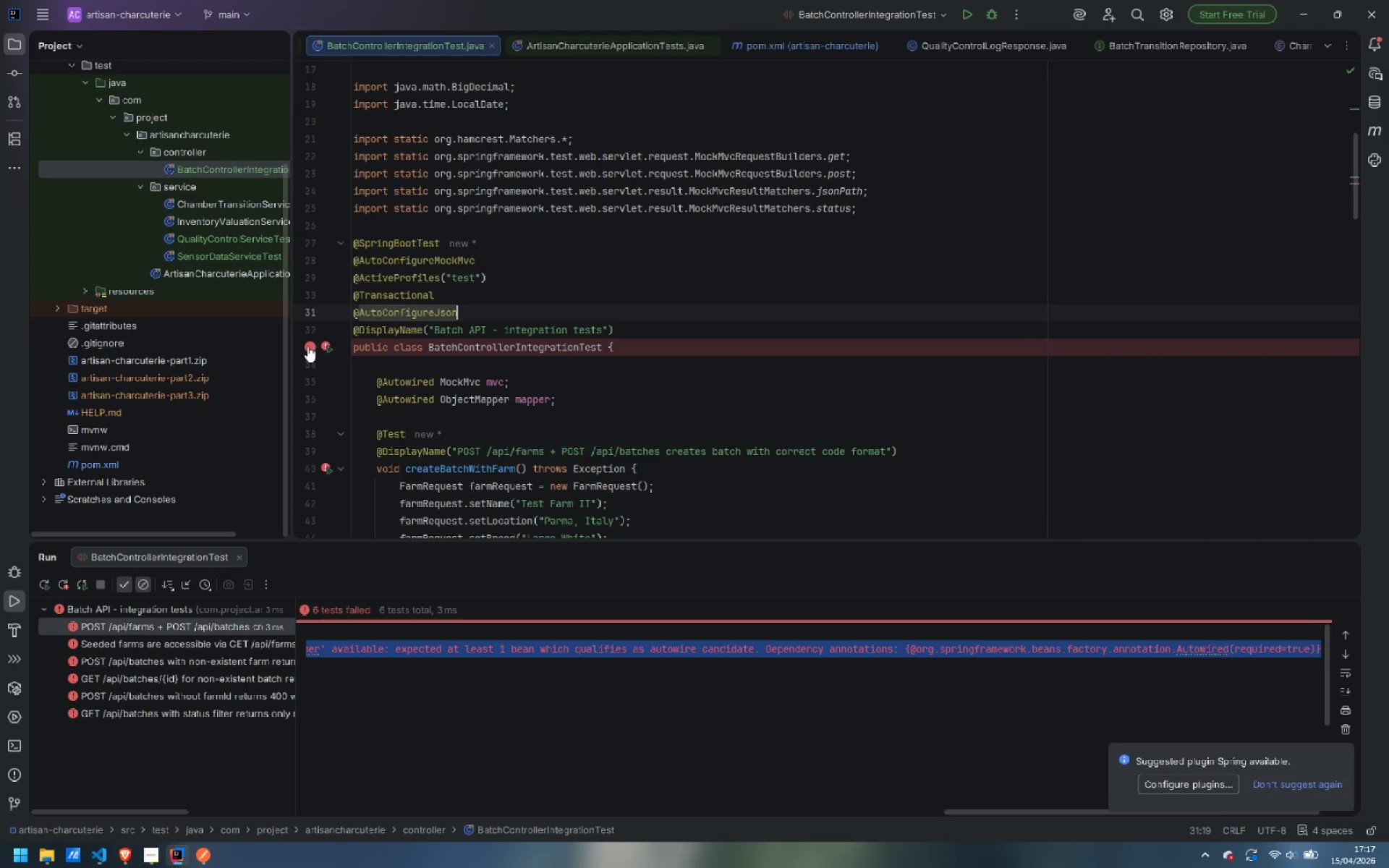 
left_click([307, 346])
 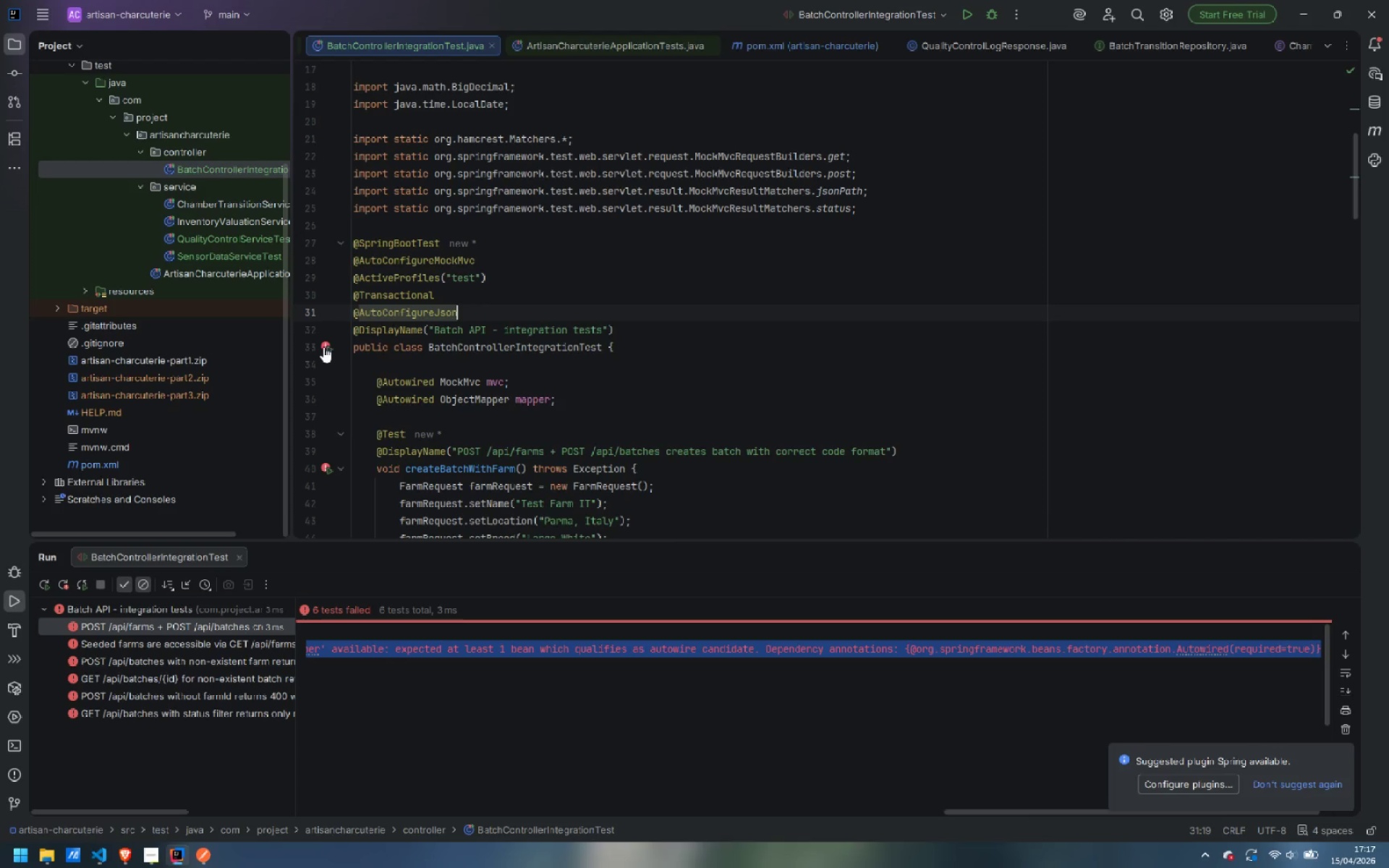 
left_click([323, 346])
 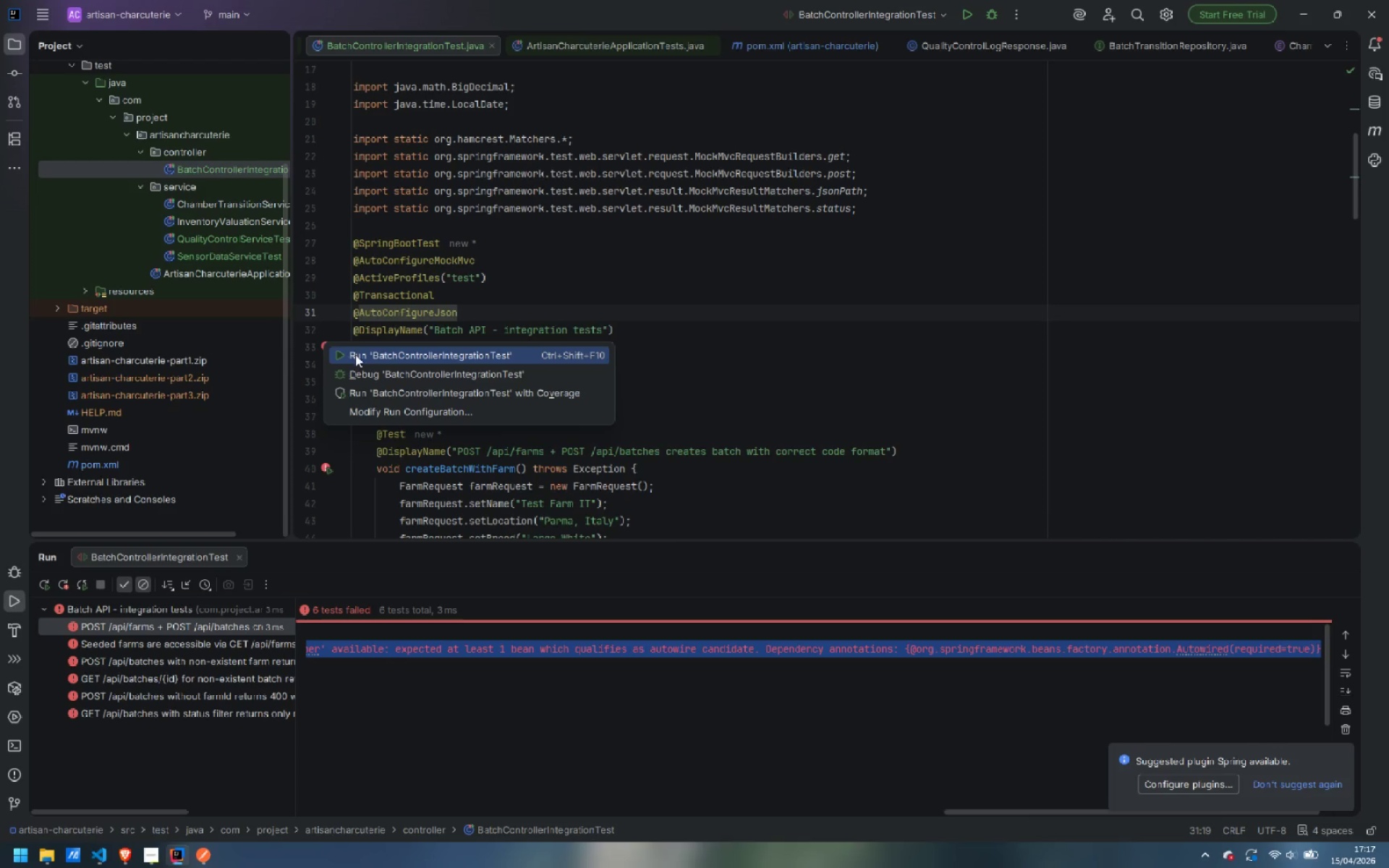 
double_click([356, 354])
 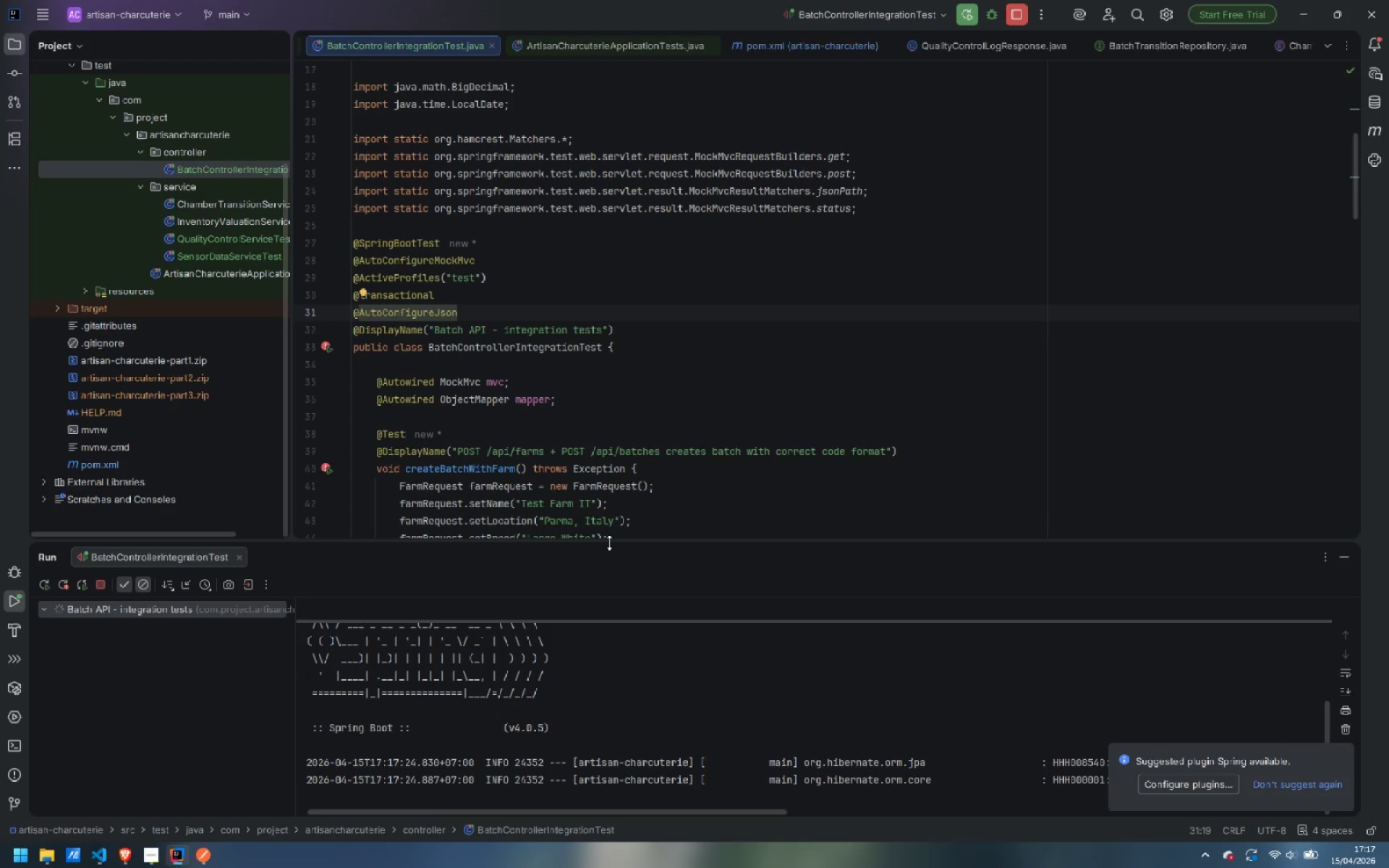 
wait(10.28)
 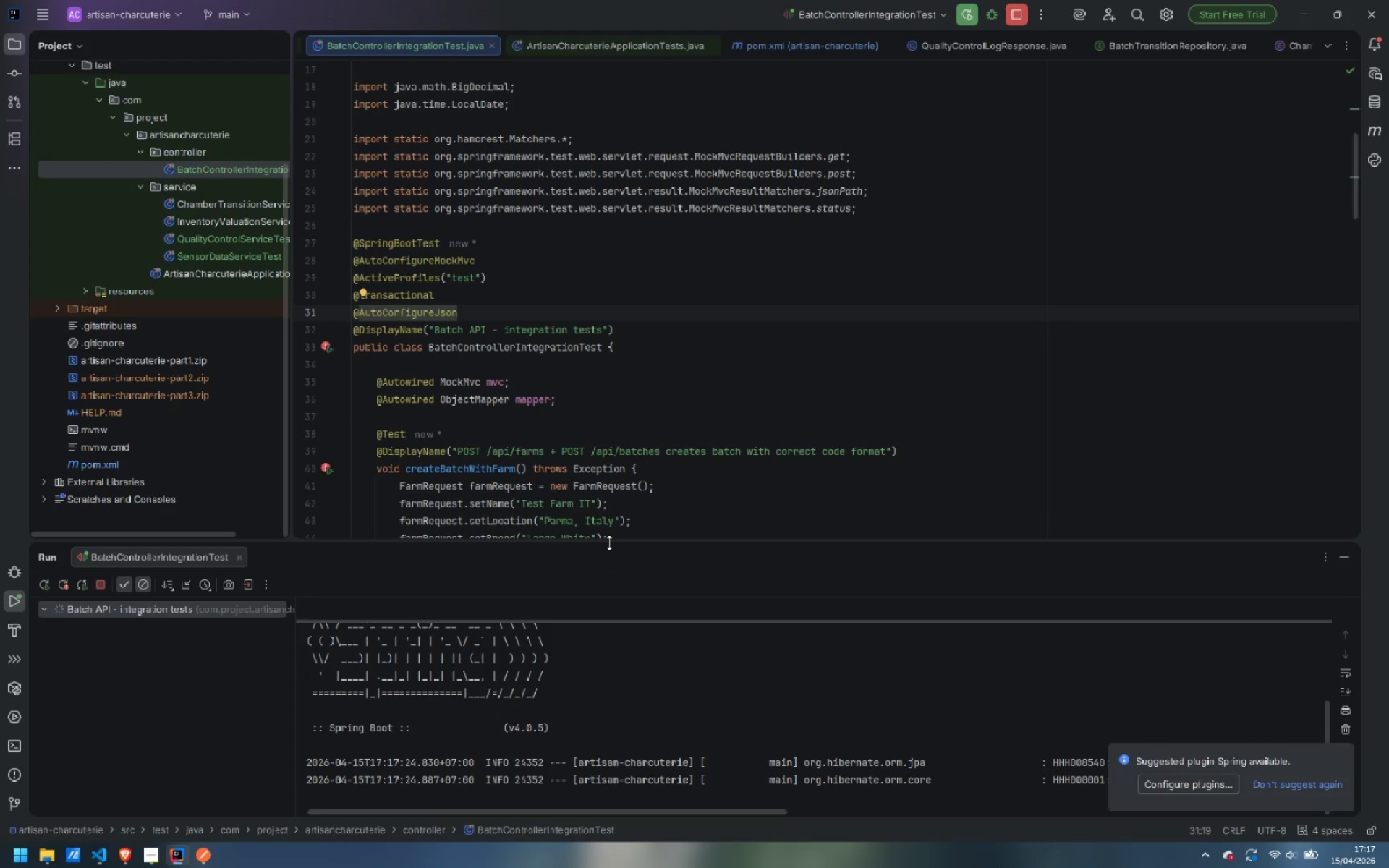 
left_click([218, 629])
 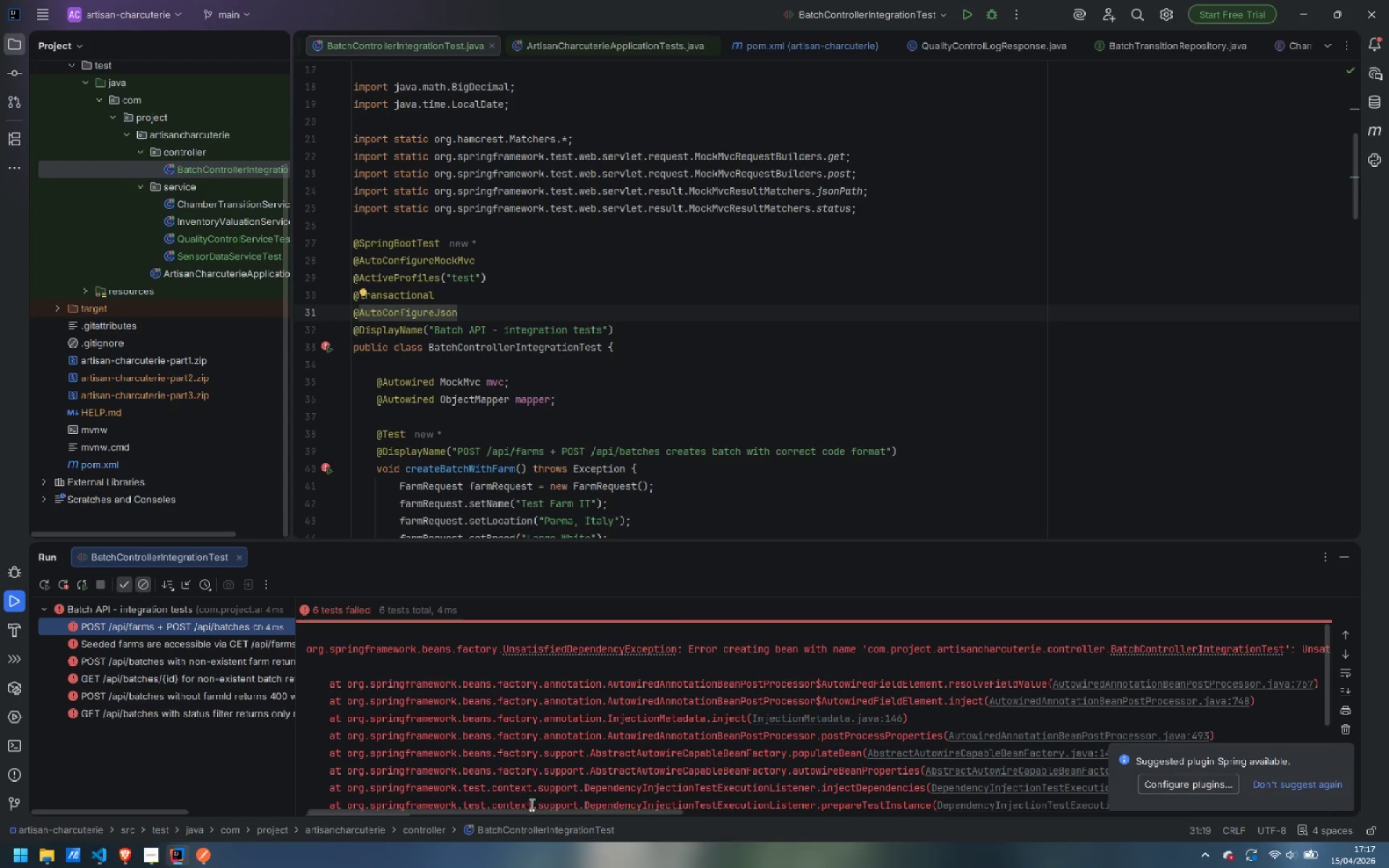 
left_click_drag(start_coordinate=[535, 811], to_coordinate=[605, 804])
 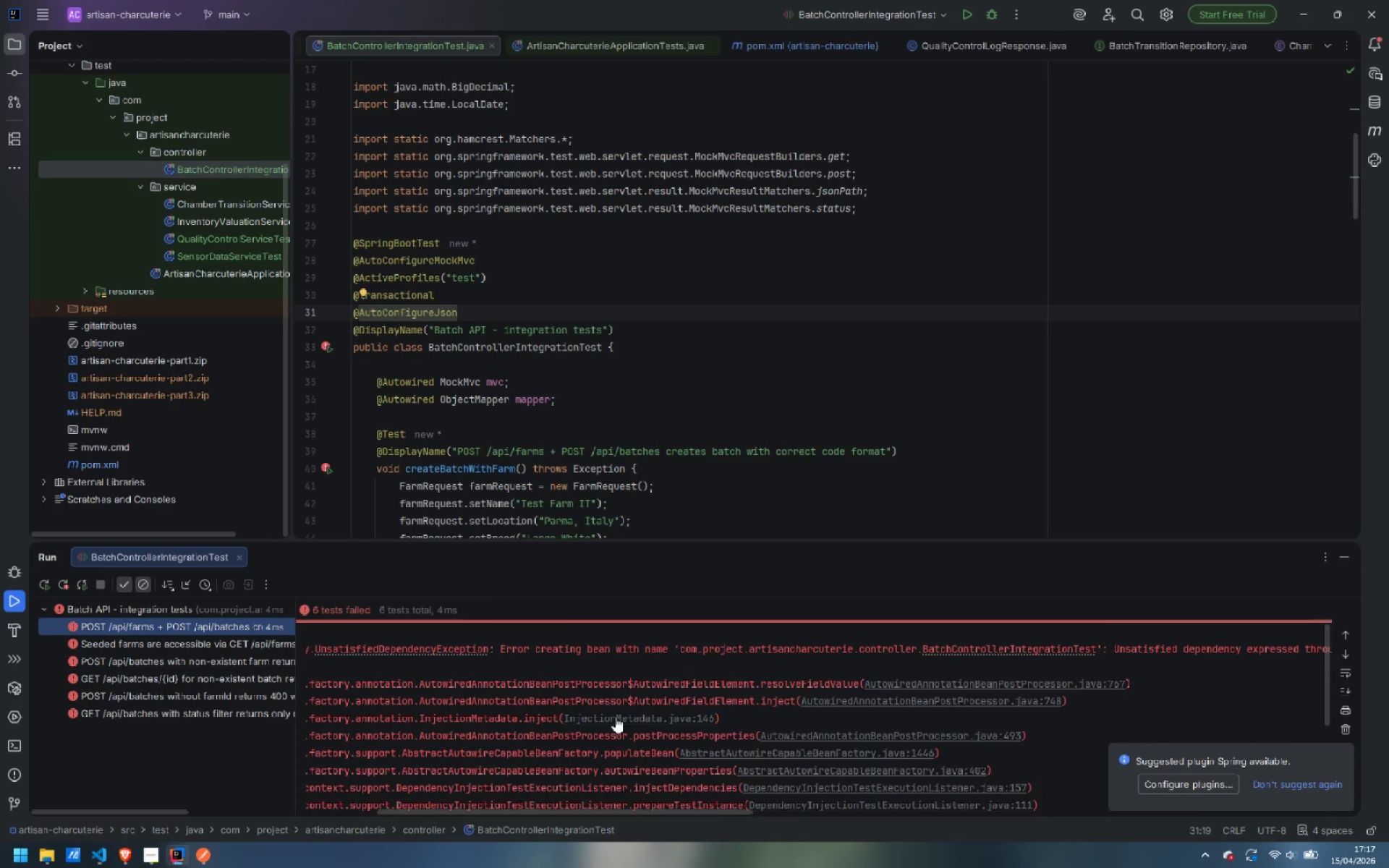 
scroll: coordinate [618, 715], scroll_direction: down, amount: 7.0
 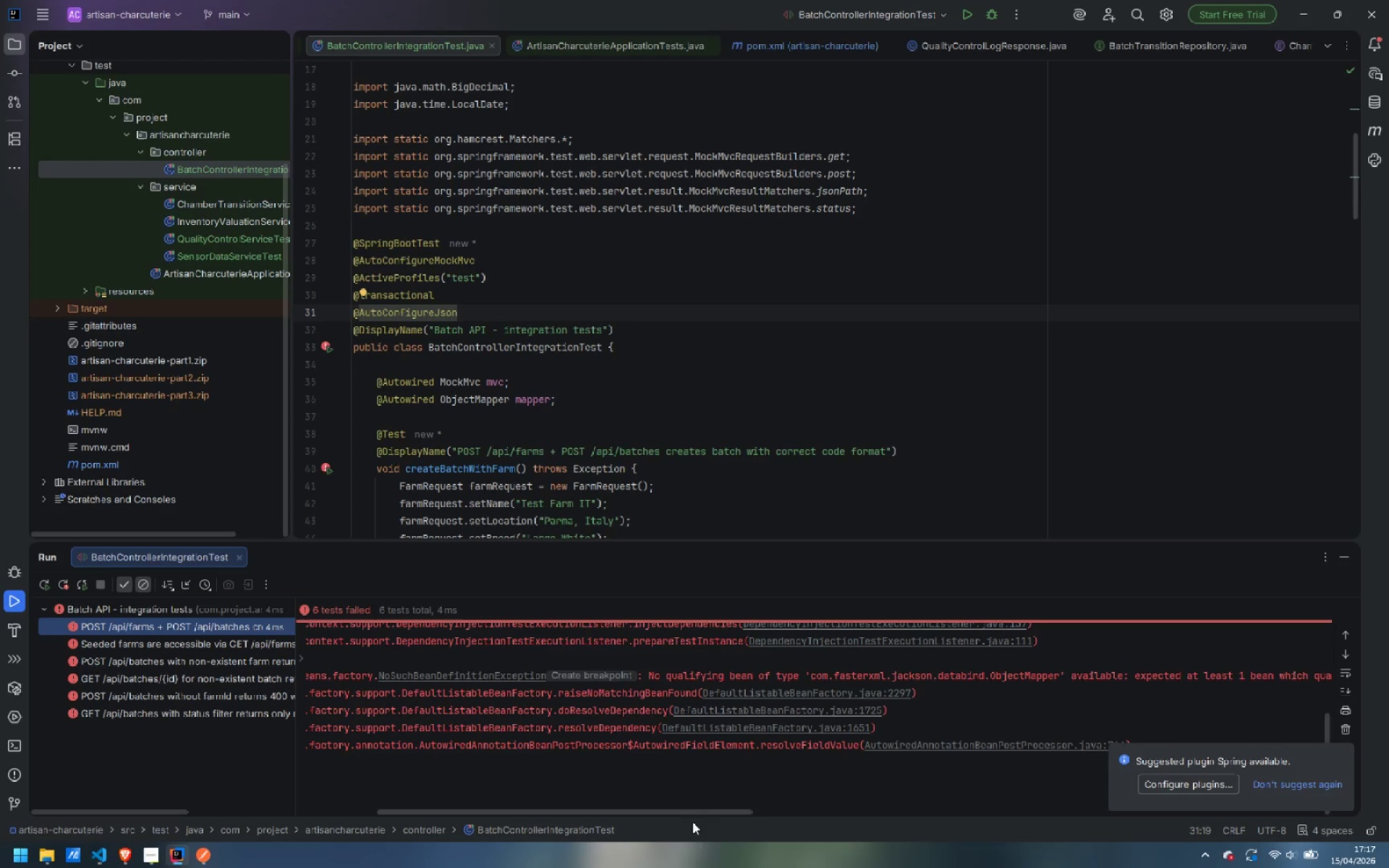 
left_click_drag(start_coordinate=[692, 811], to_coordinate=[383, 737])
 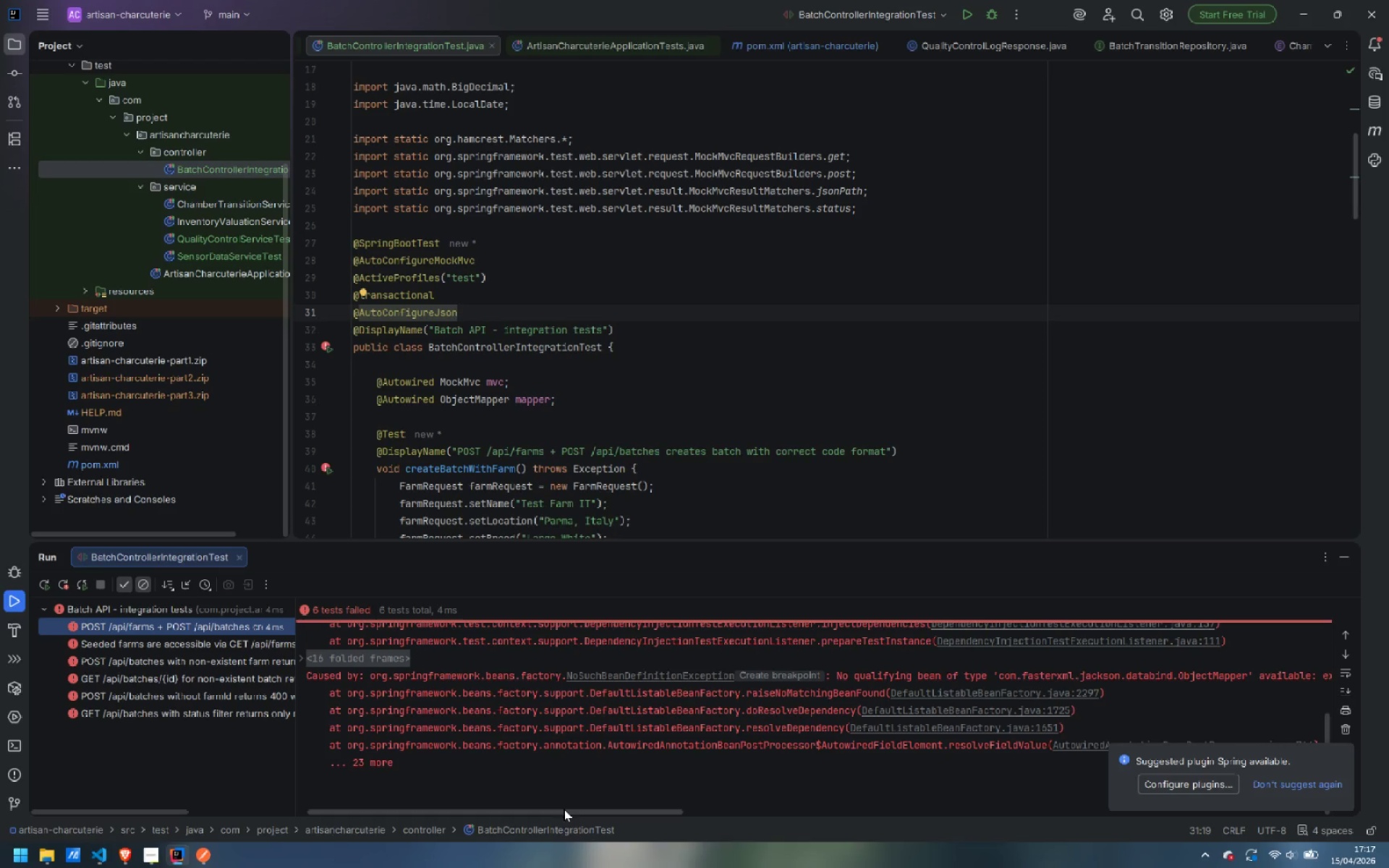 
left_click_drag(start_coordinate=[564, 812], to_coordinate=[1084, 816])
 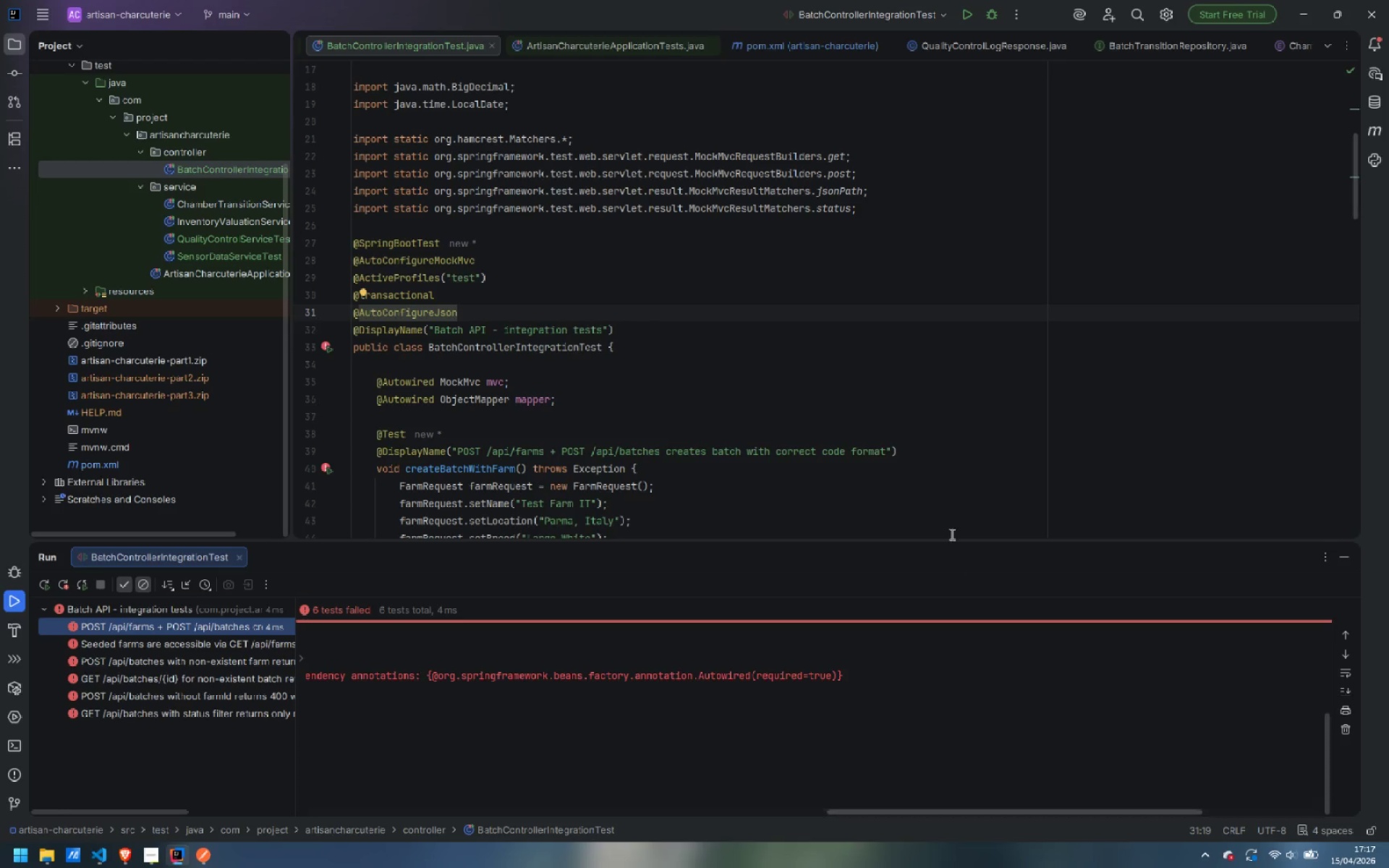 
scroll: coordinate [948, 521], scroll_direction: up, amount: 6.0
 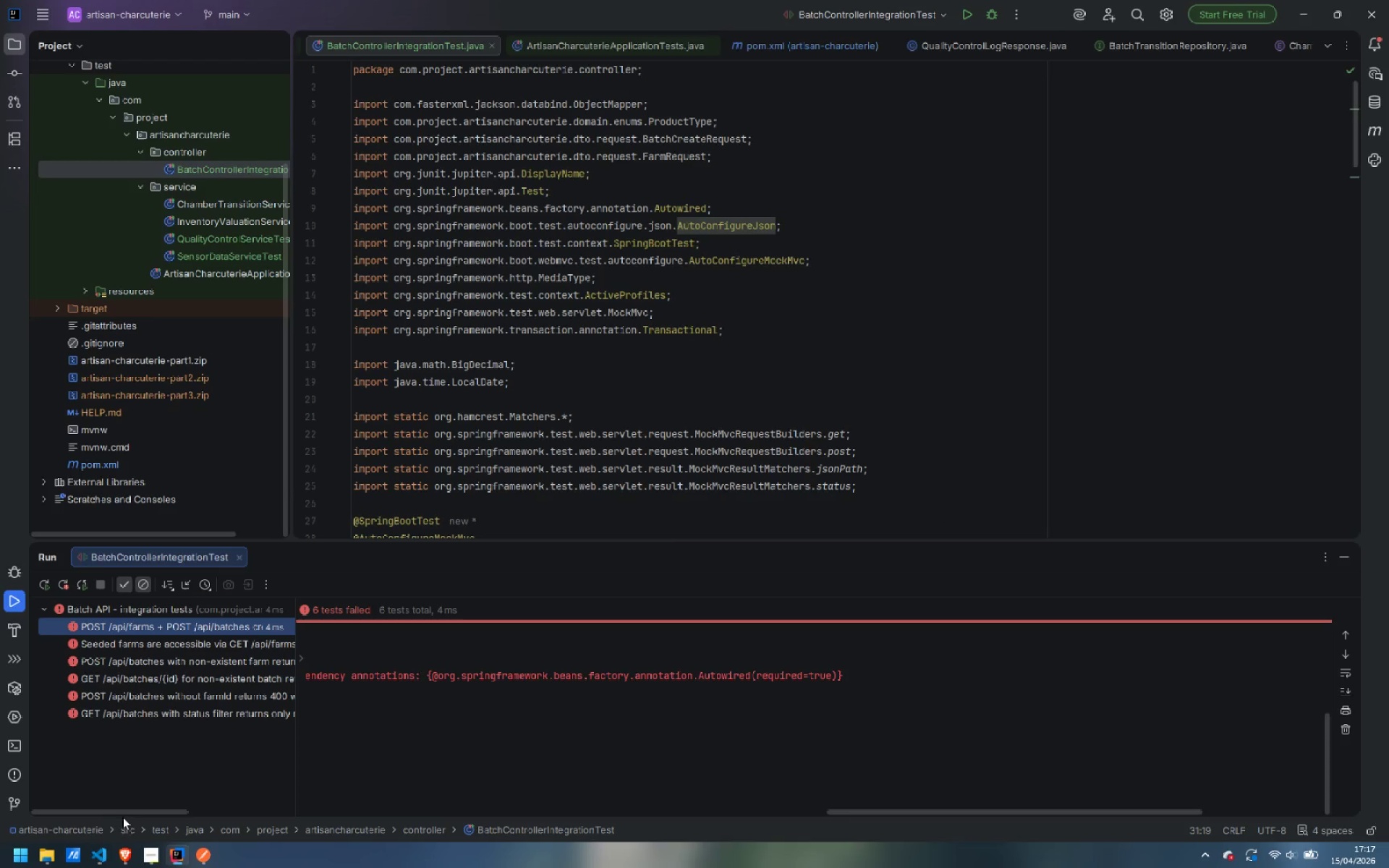 
left_click([234, 798])
 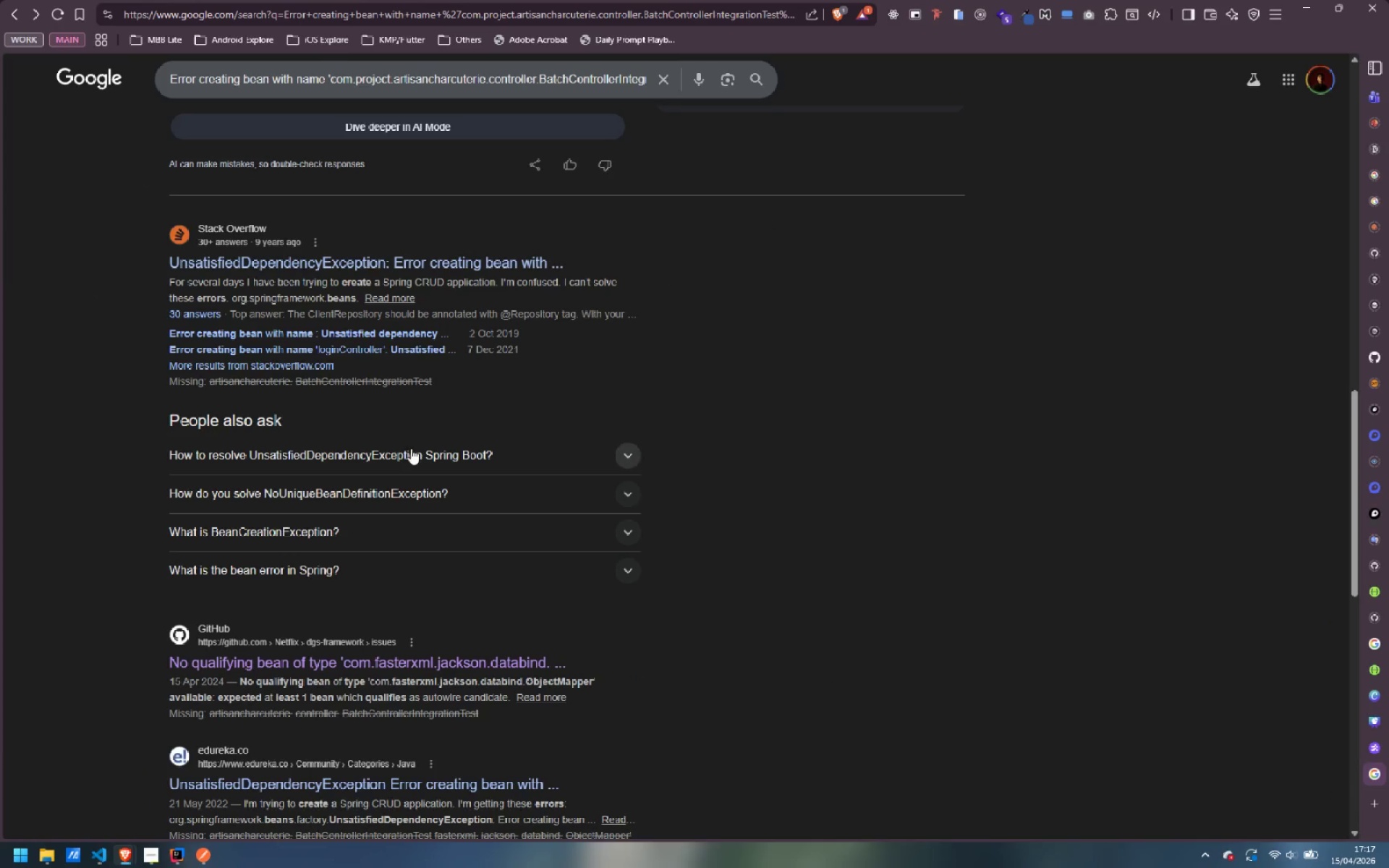 
scroll: coordinate [216, 455], scroll_direction: up, amount: 13.0
 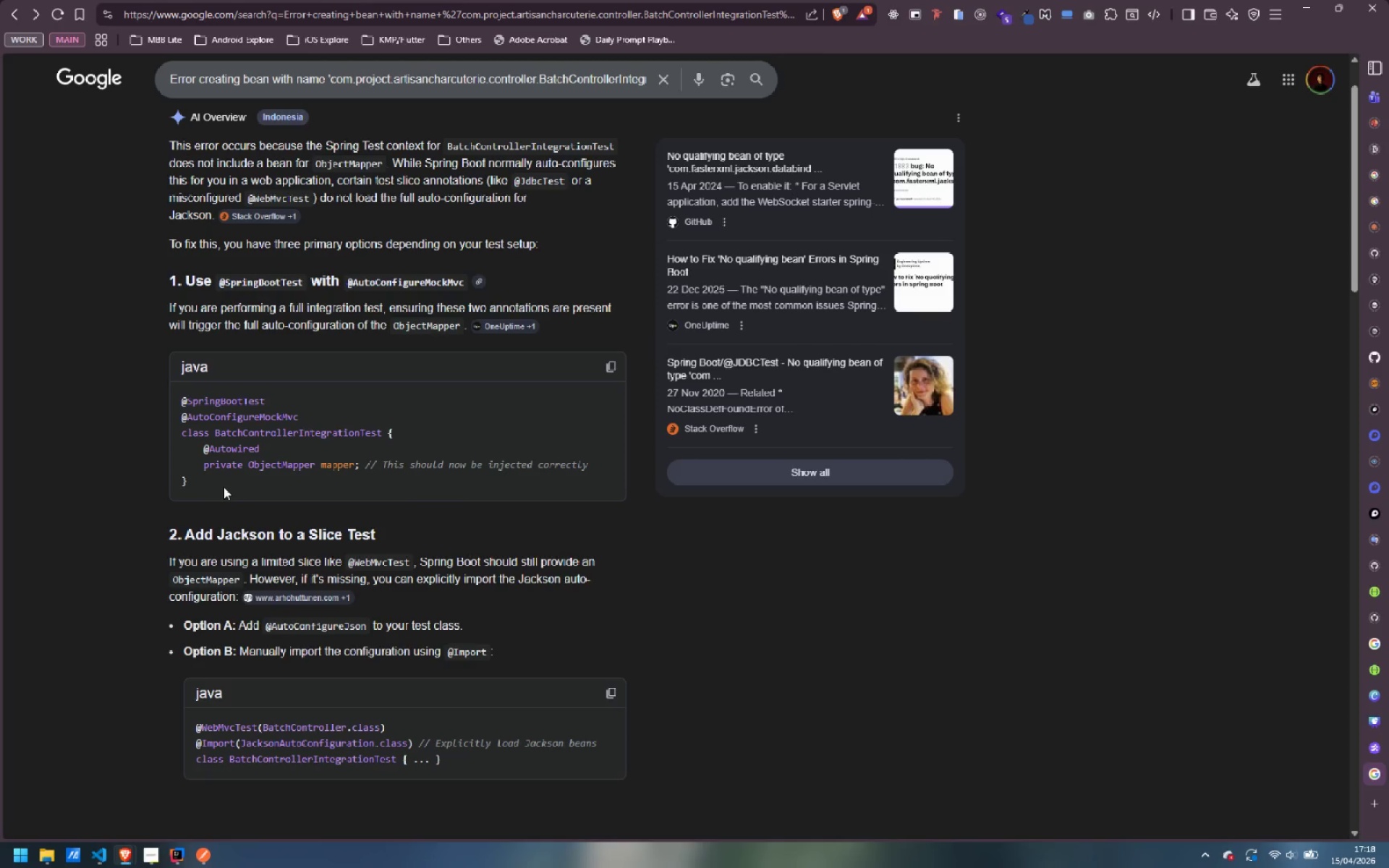 
wait(22.71)
 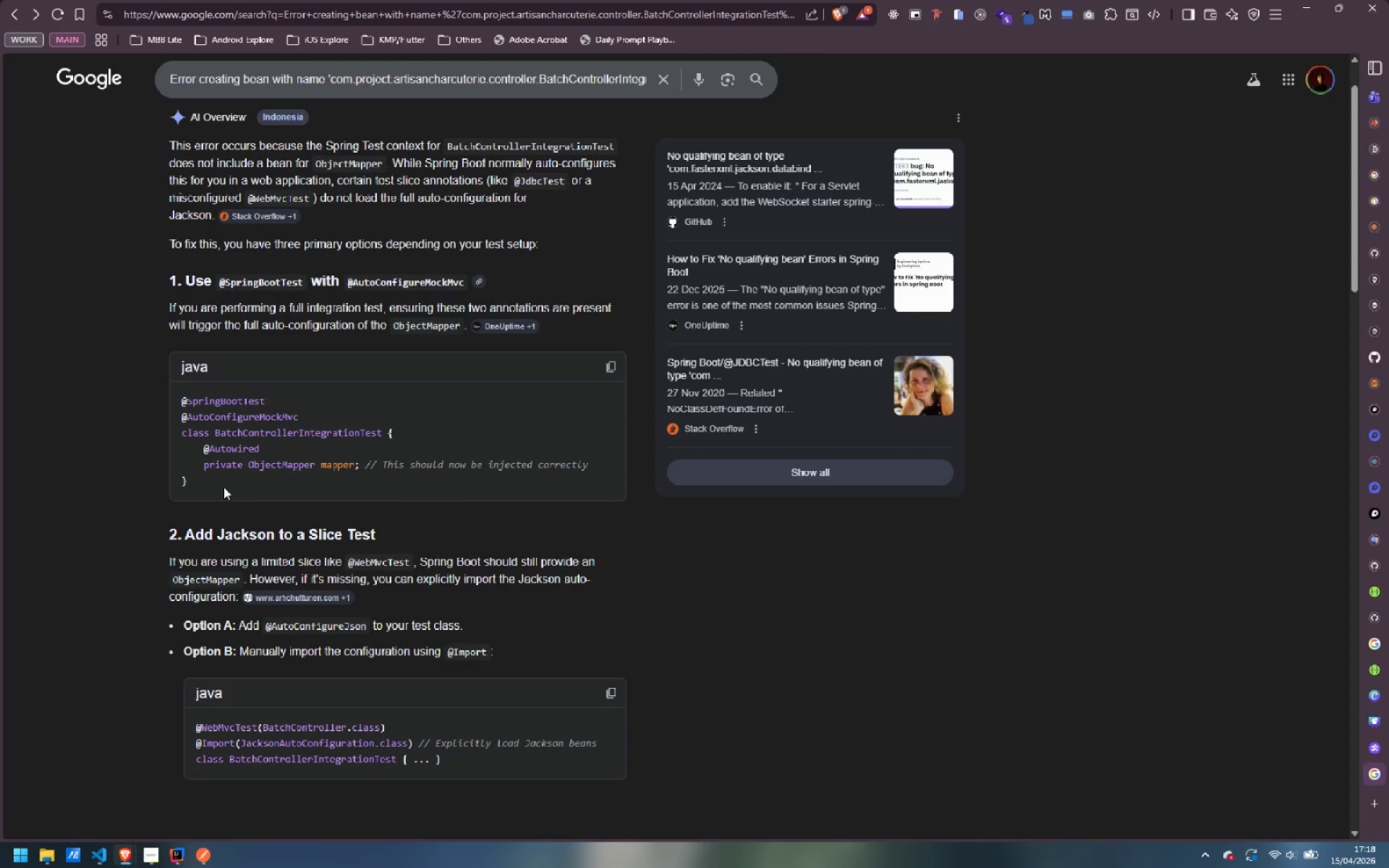 
left_click([179, 790])
 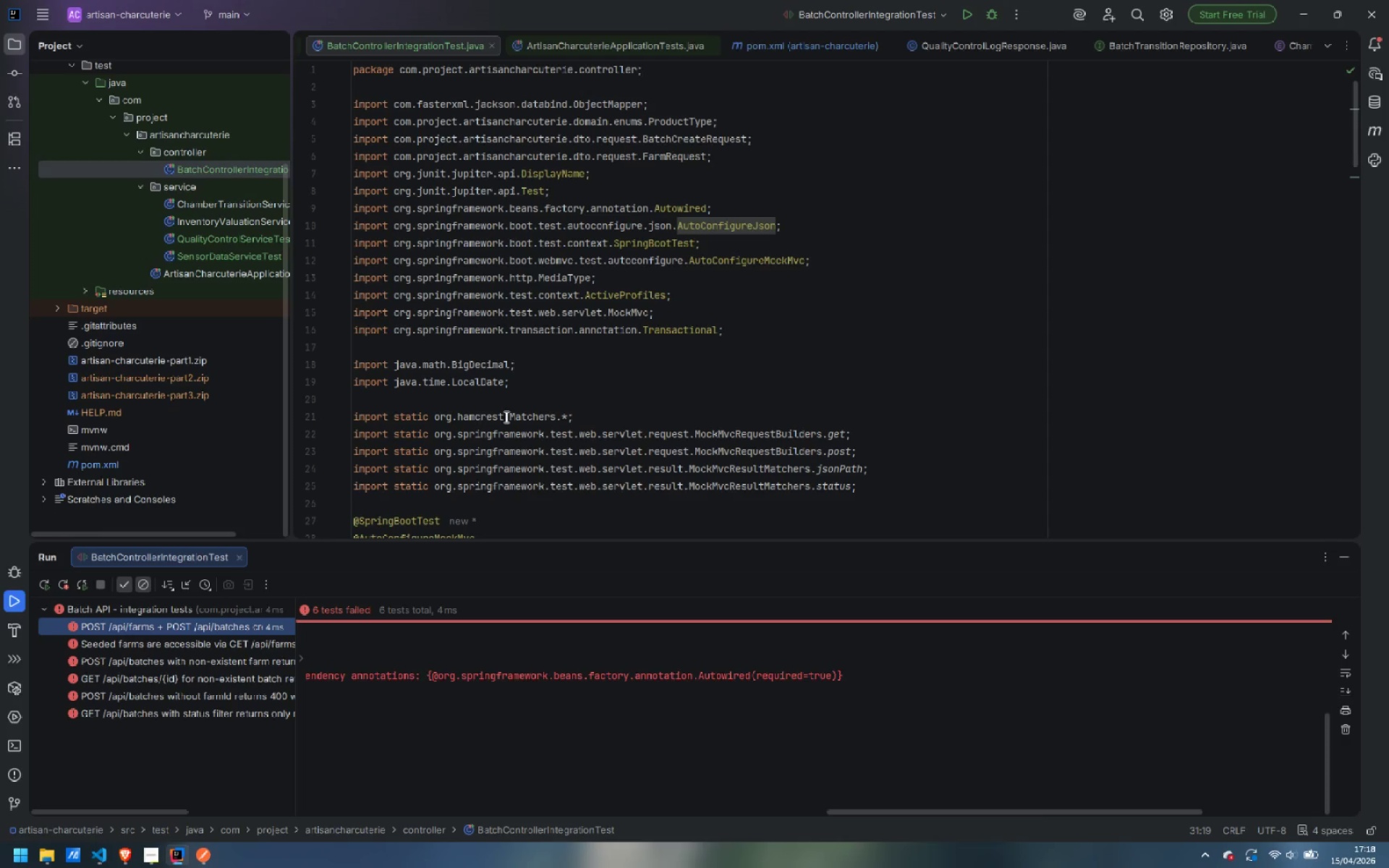 
scroll: coordinate [546, 401], scroll_direction: down, amount: 8.0
 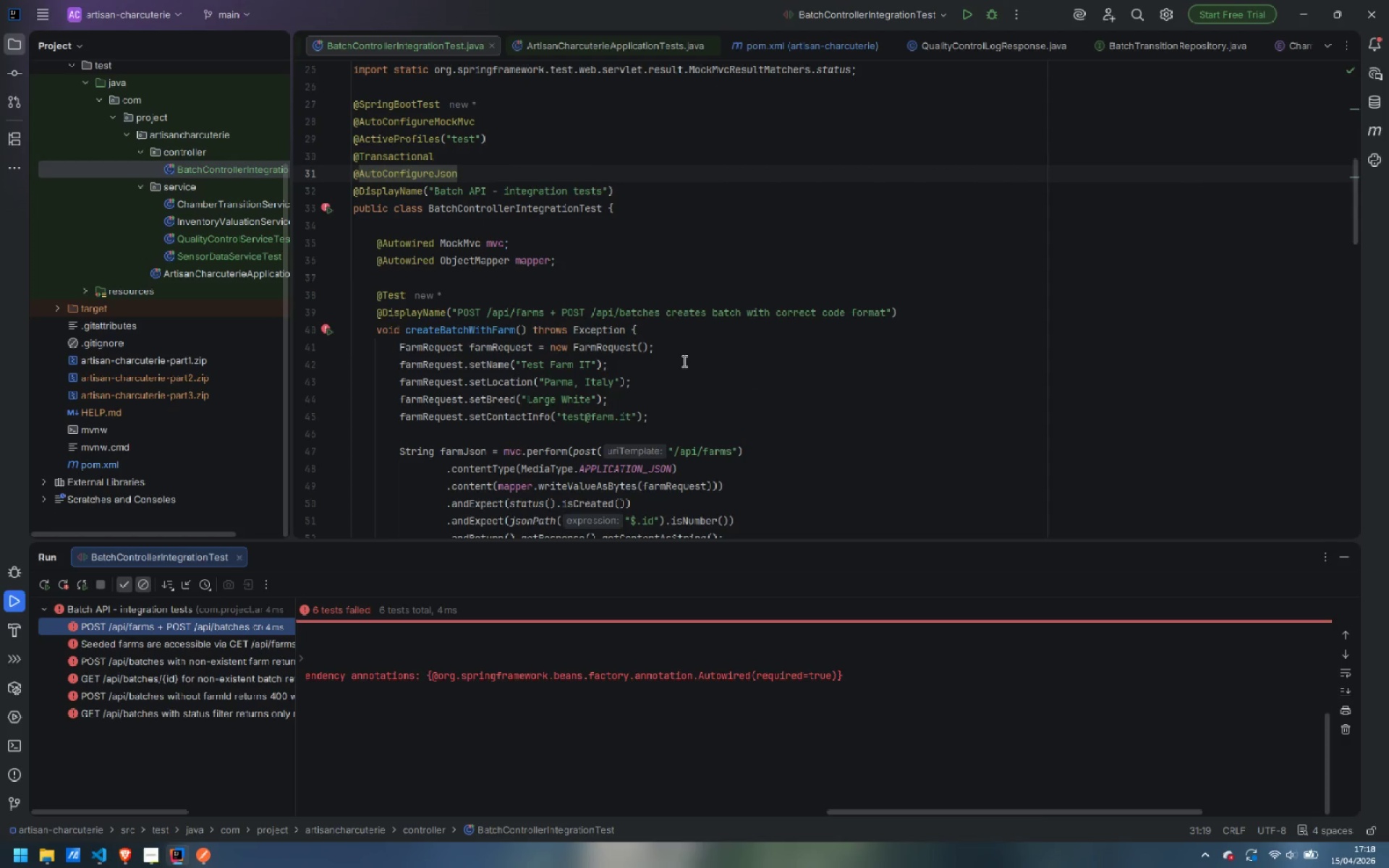 
scroll: coordinate [689, 356], scroll_direction: up, amount: 7.0
 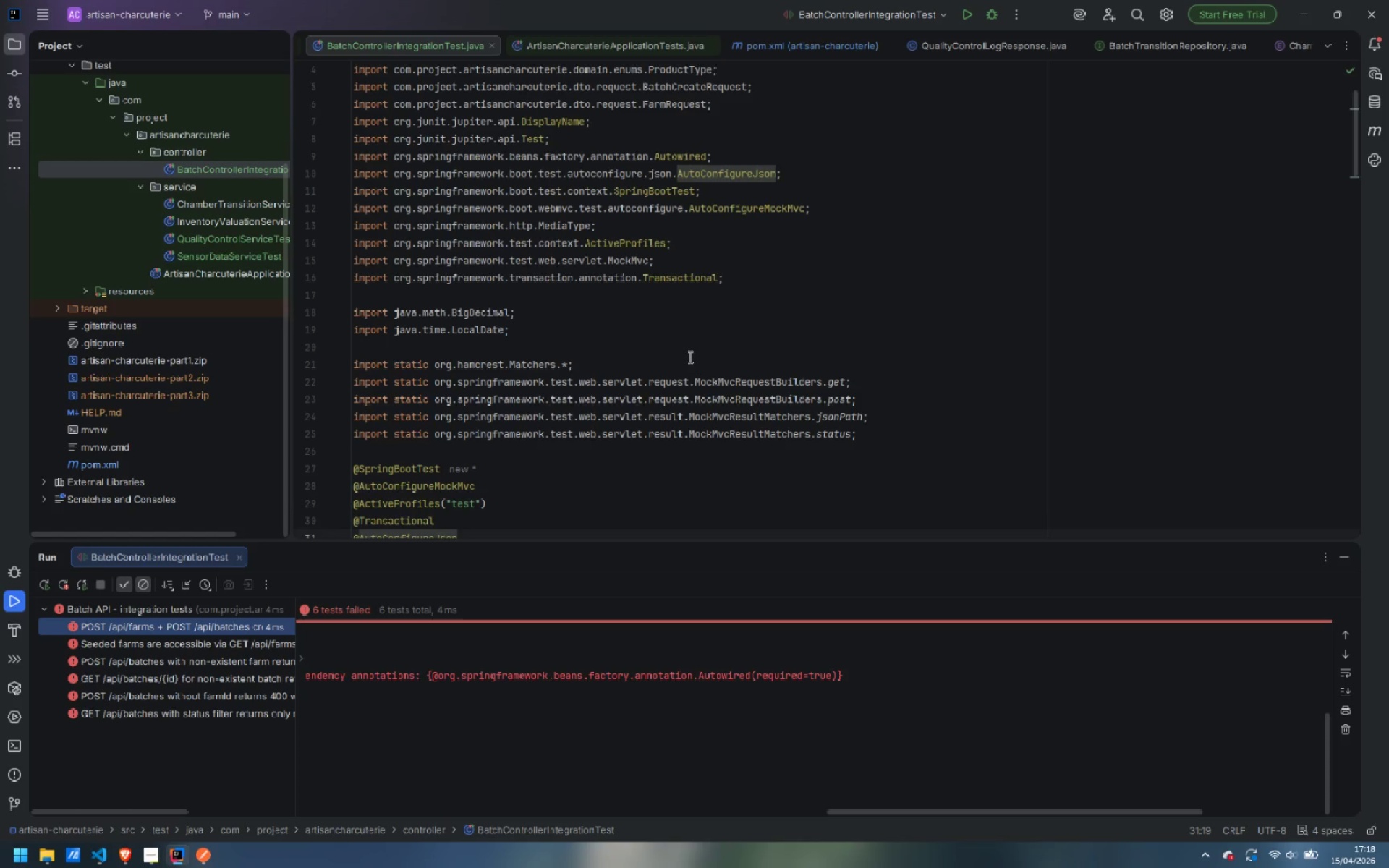 
scroll: coordinate [689, 357], scroll_direction: down, amount: 2.0
 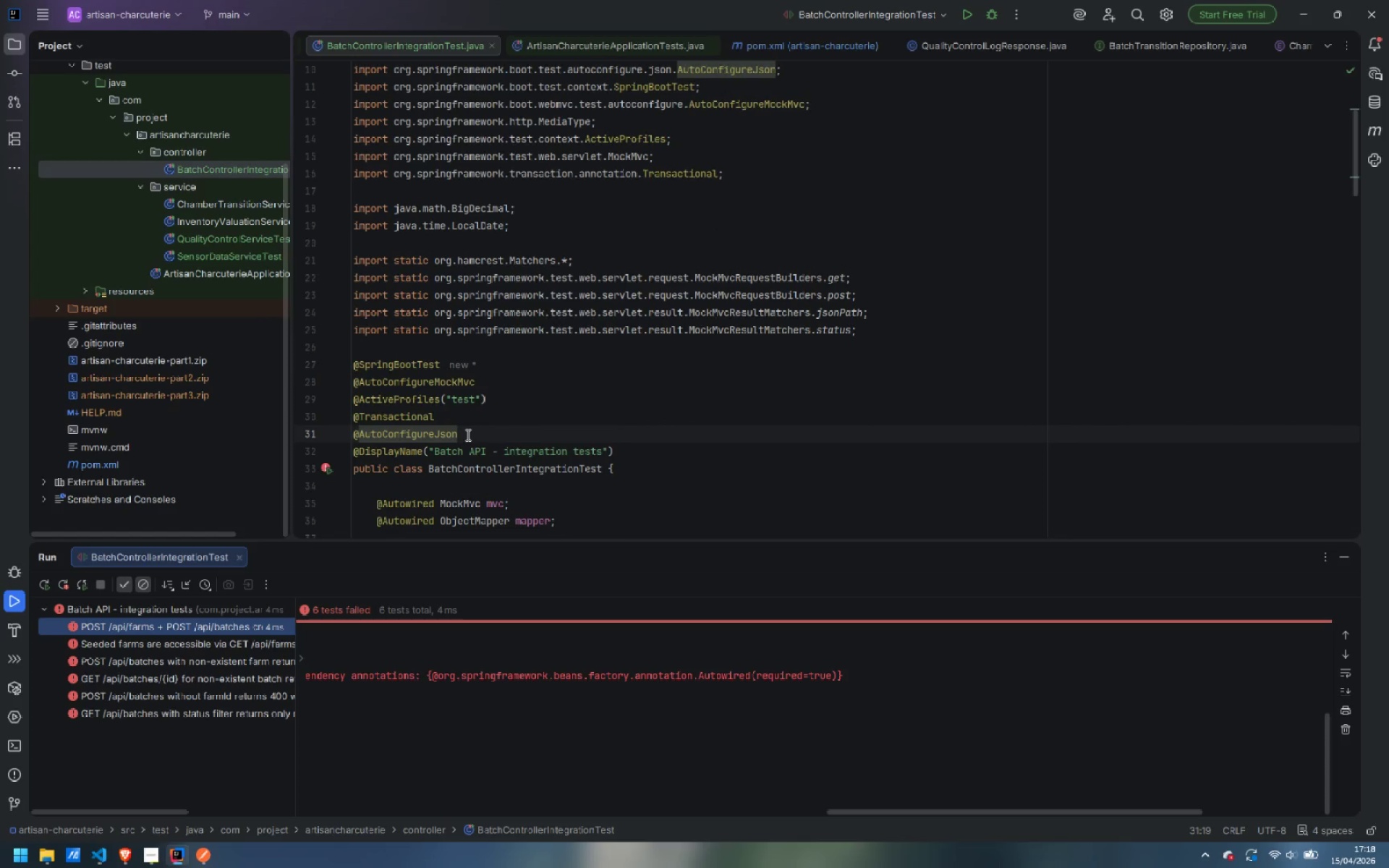 
left_click_drag(start_coordinate=[467, 435], to_coordinate=[474, 418])
 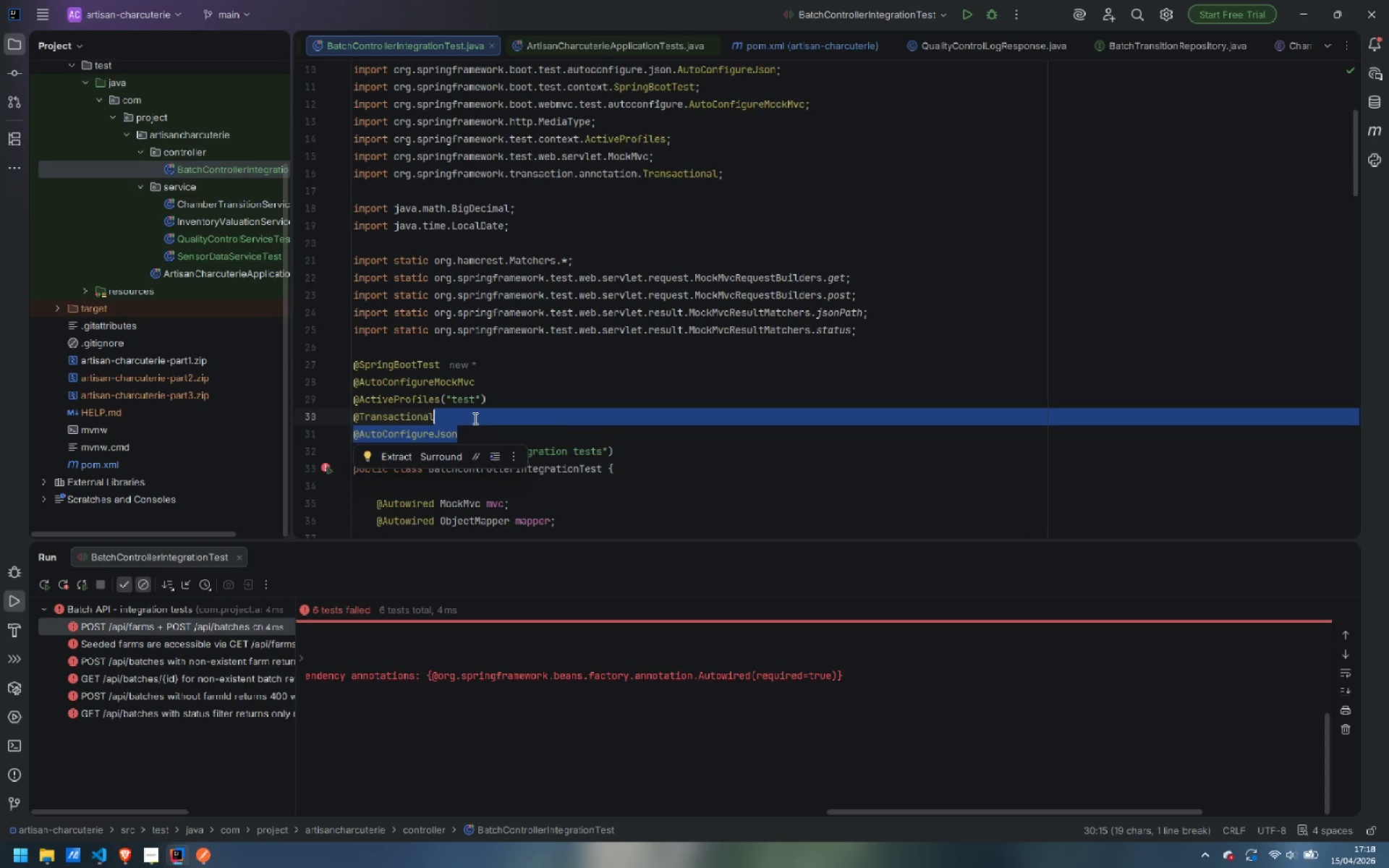 
key(Backspace)
 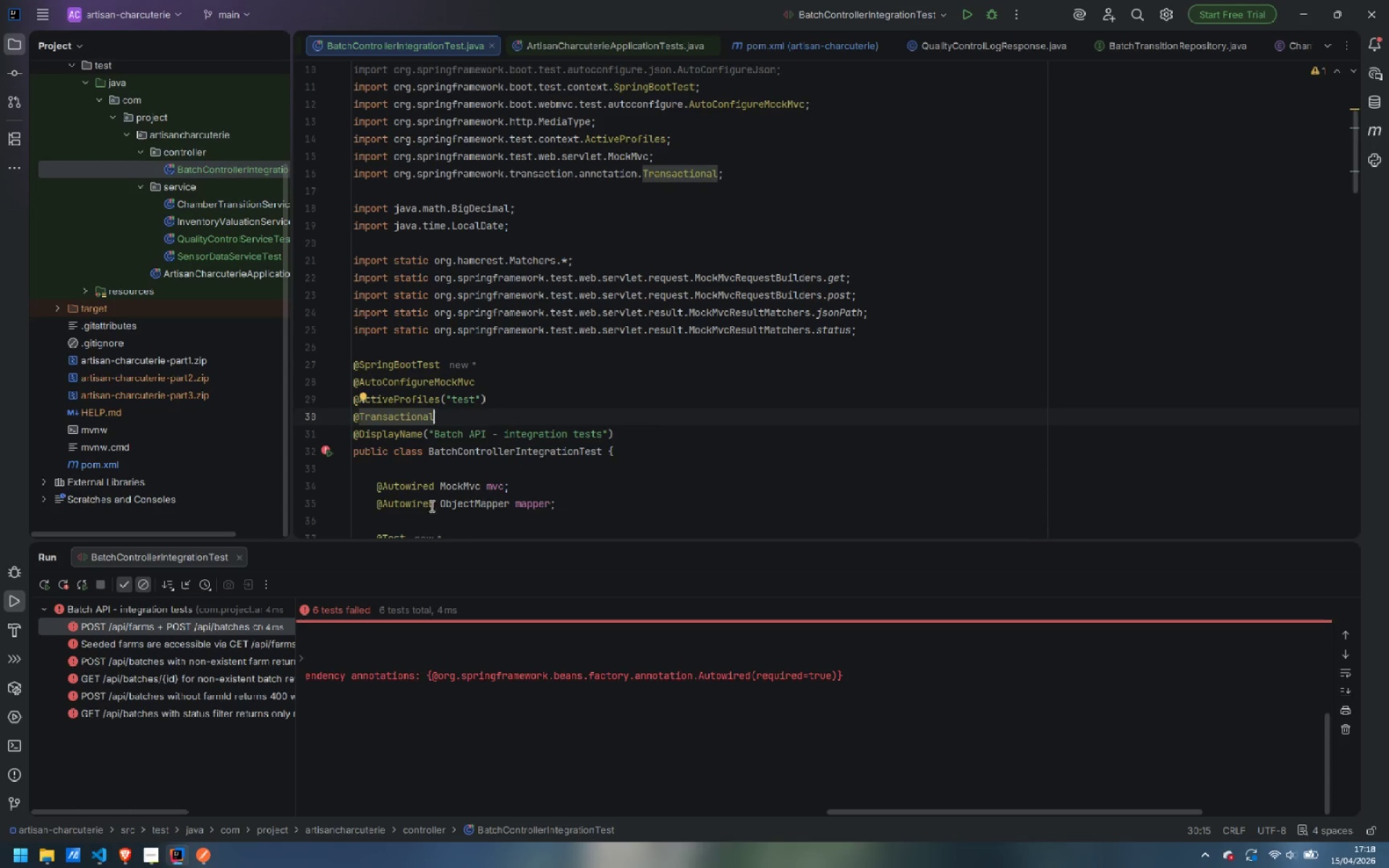 
left_click([439, 486])
 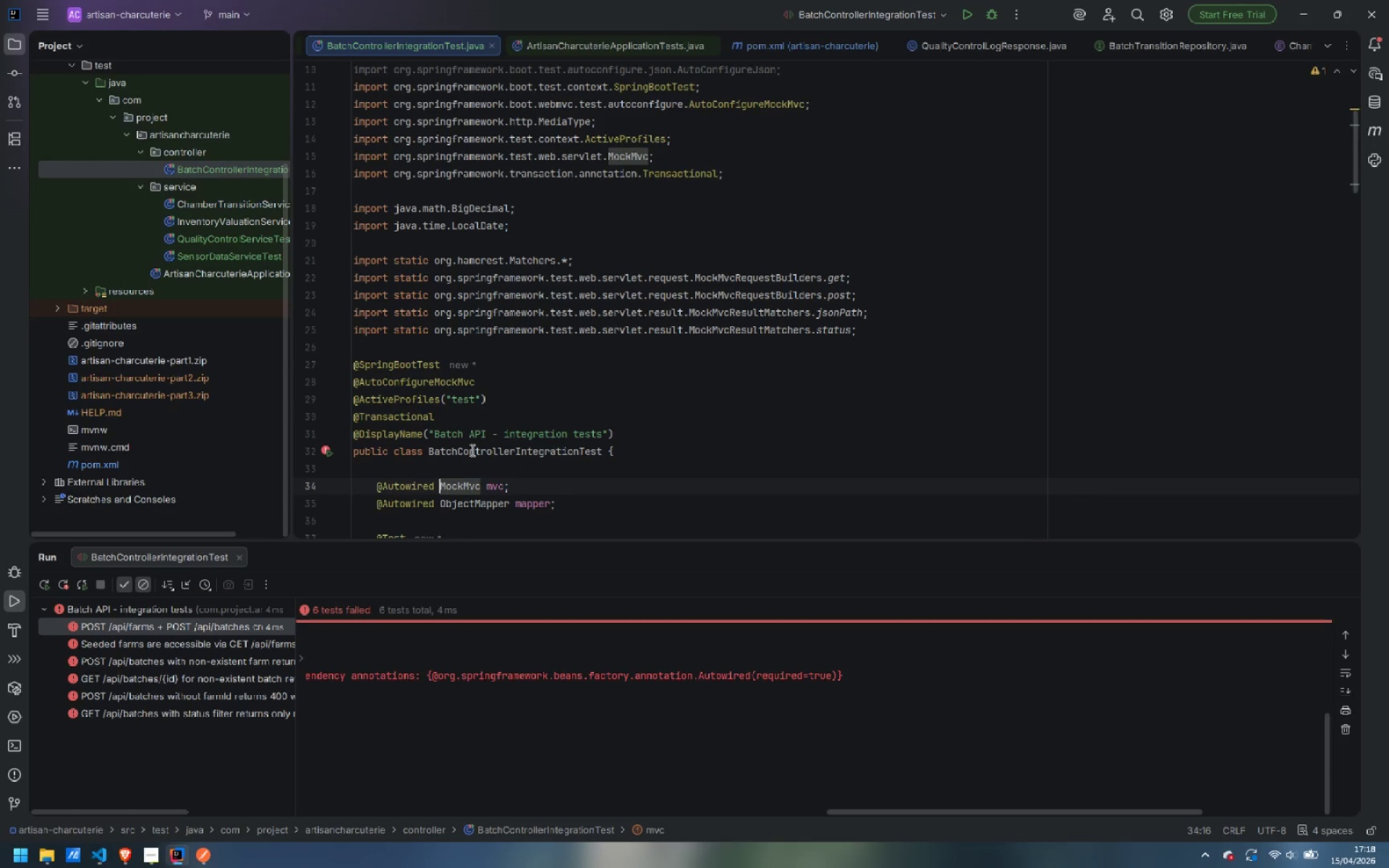 
key(Enter)
 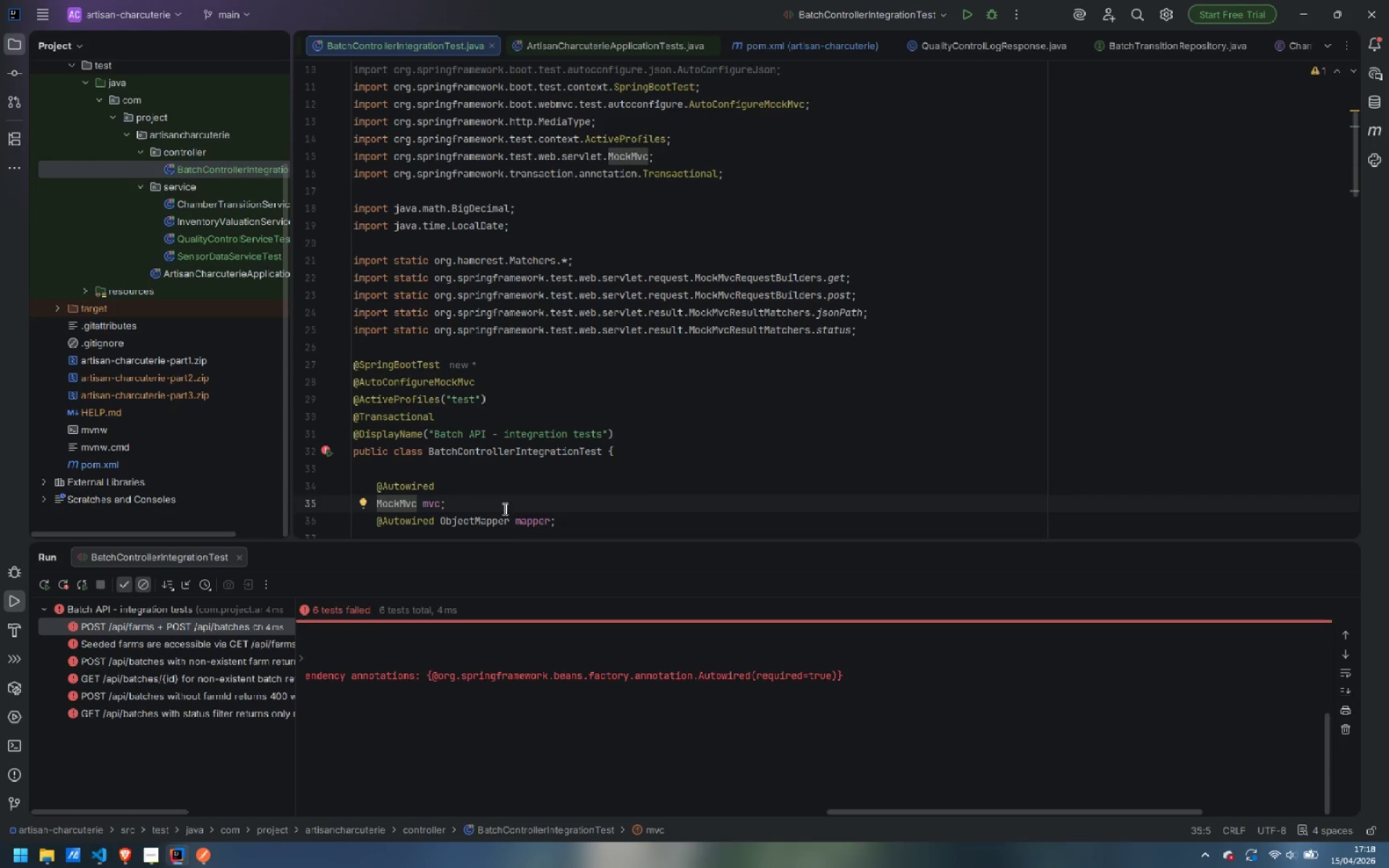 
left_click([498, 507])
 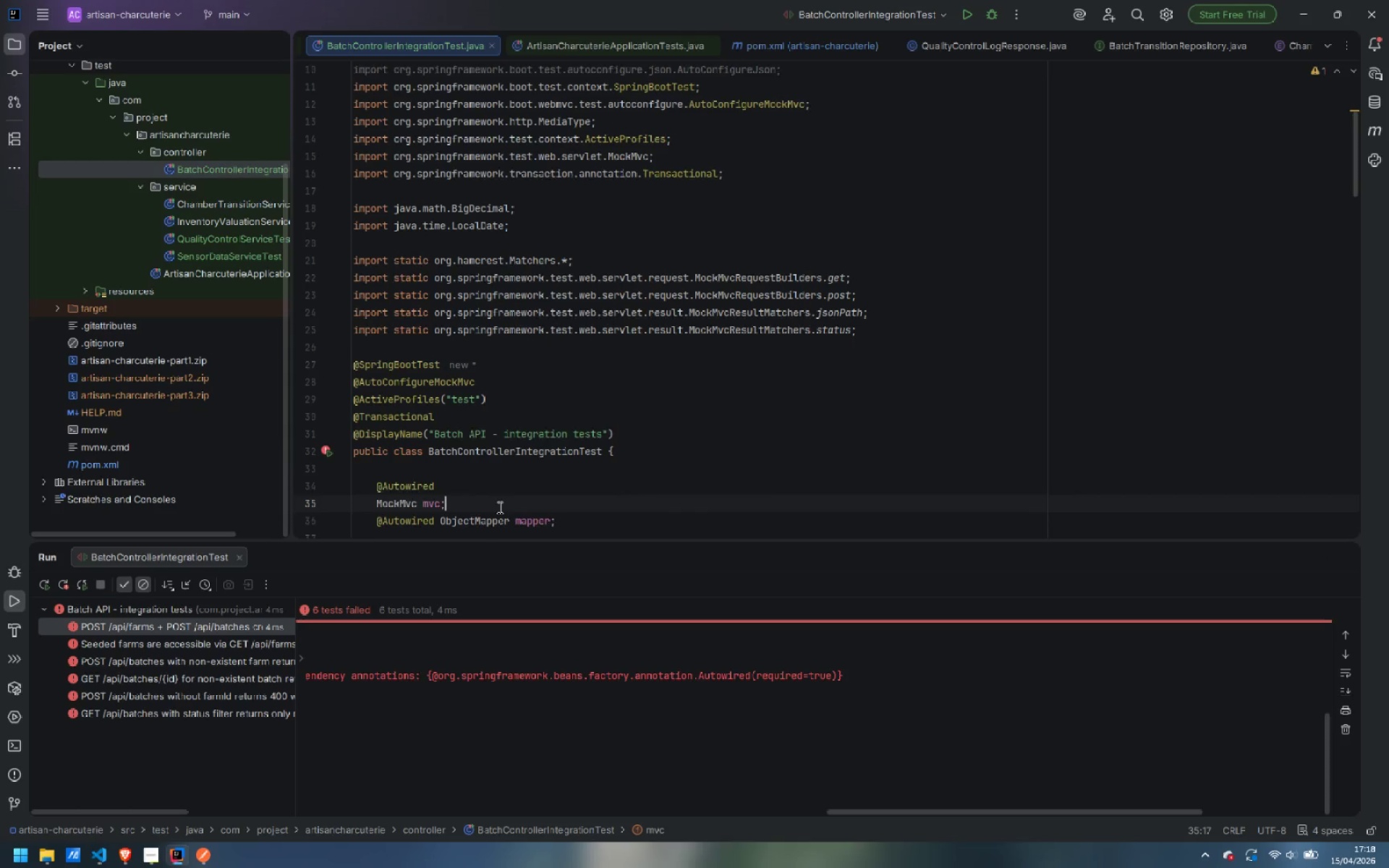 
key(Enter)
 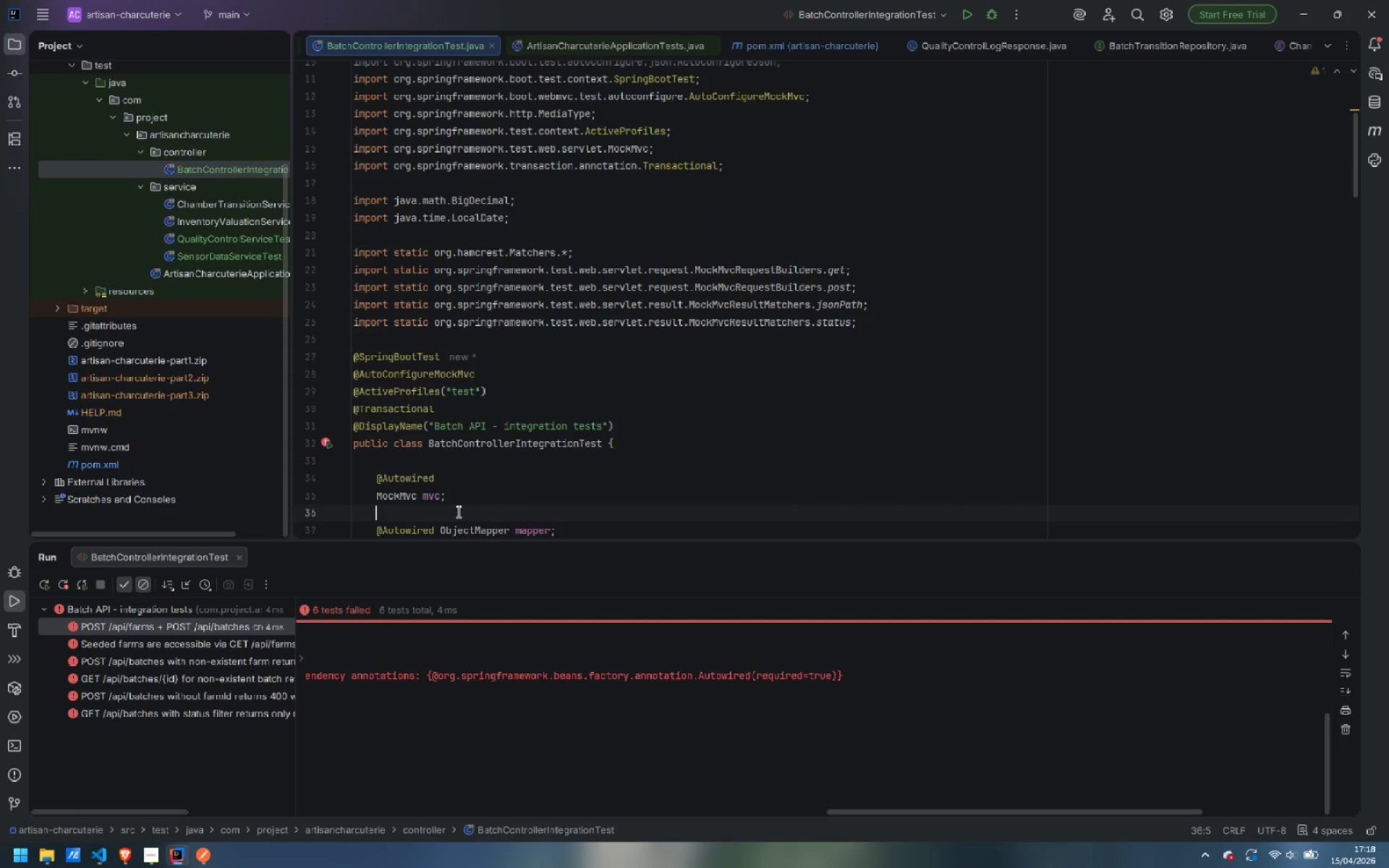 
scroll: coordinate [457, 511], scroll_direction: down, amount: 2.0
 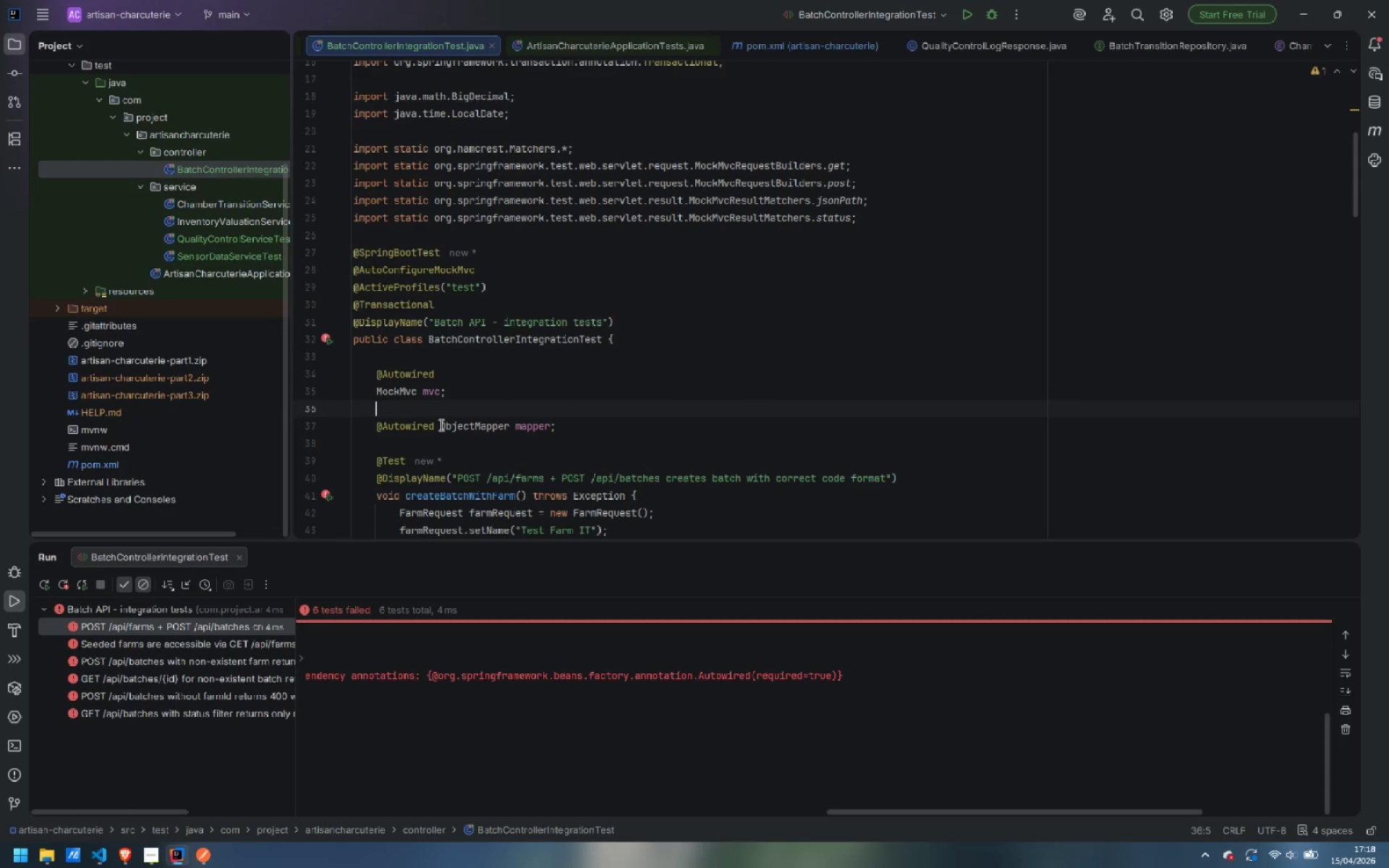 
left_click([440, 425])
 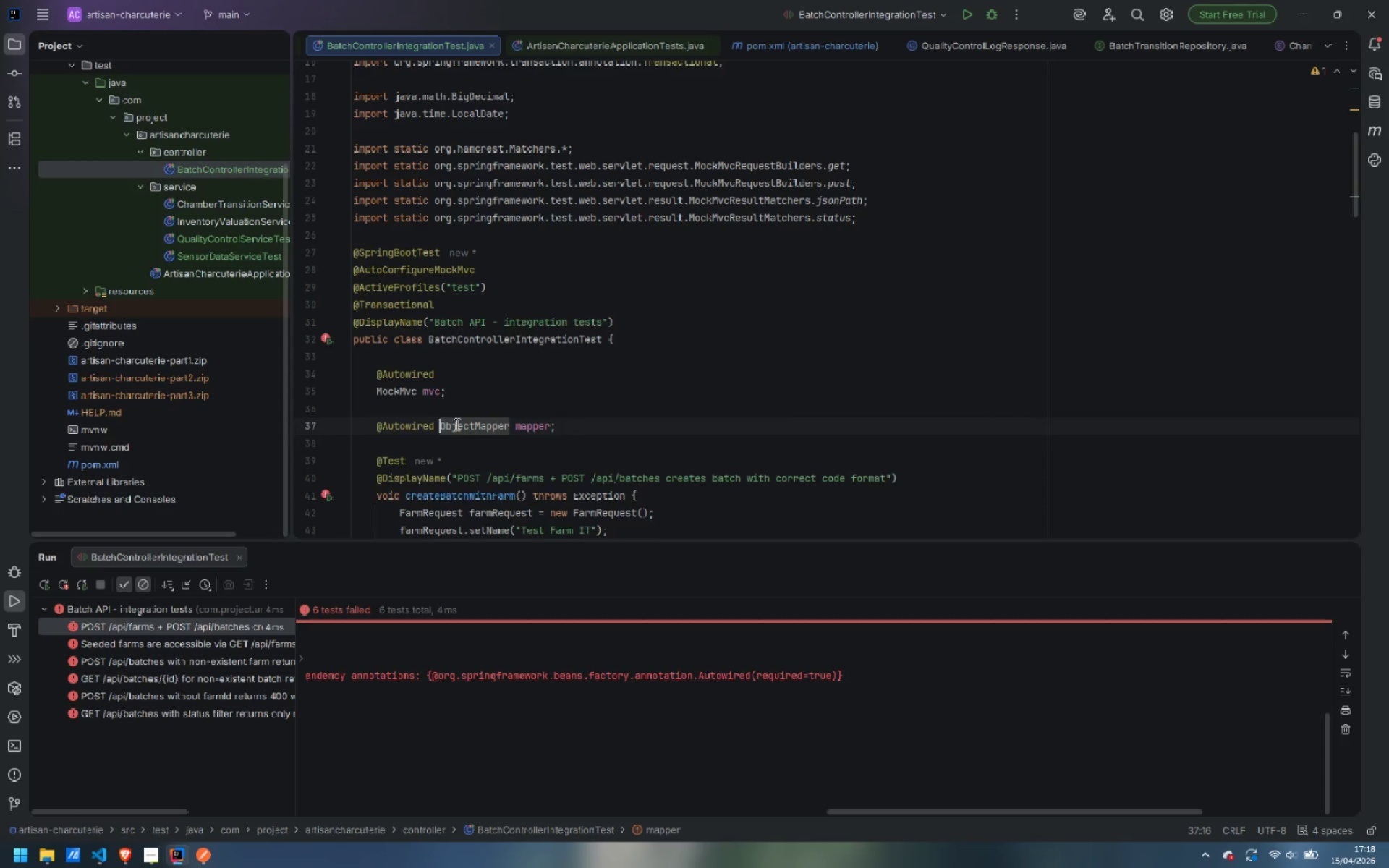 
key(Enter)
 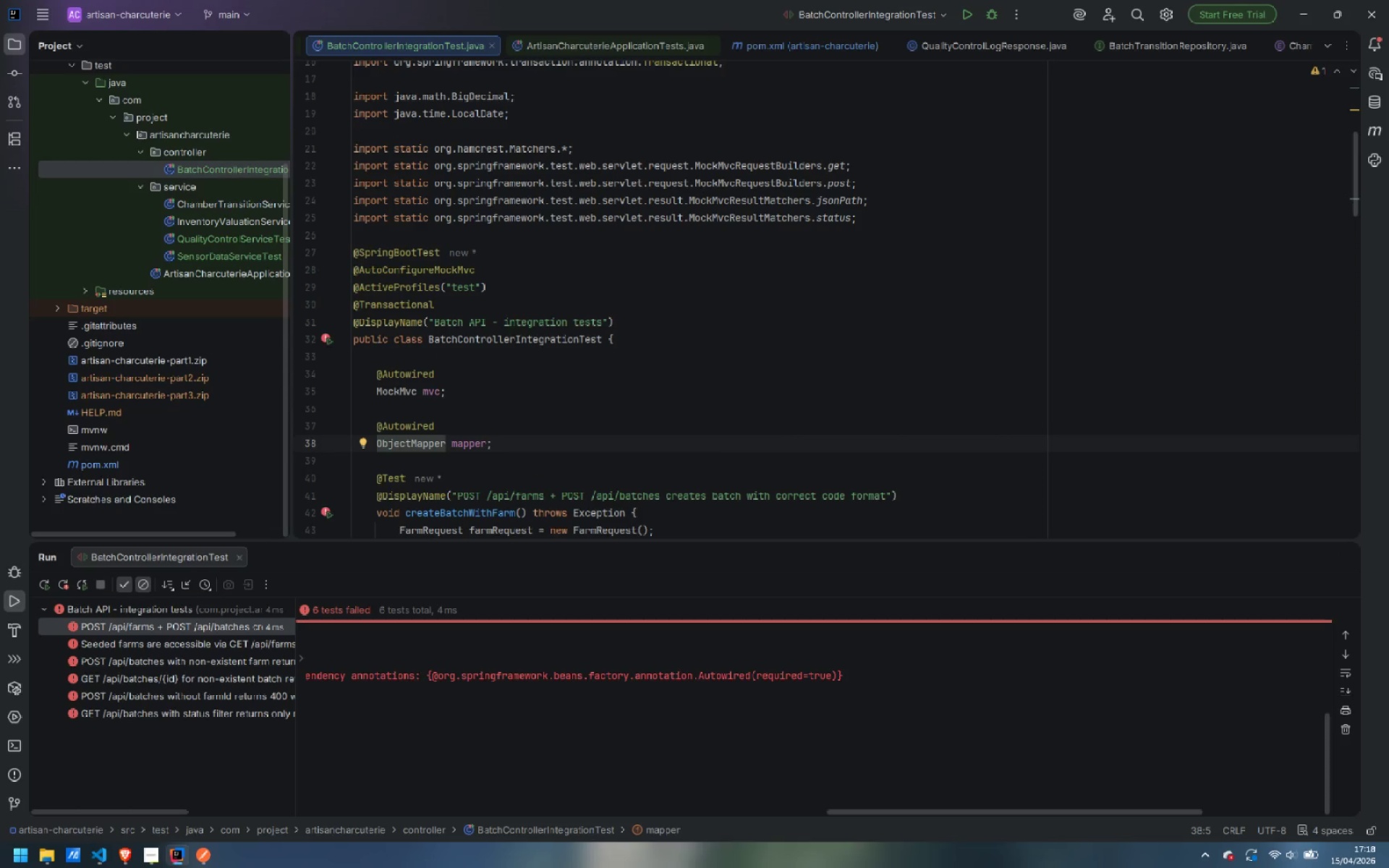 
type(private )
 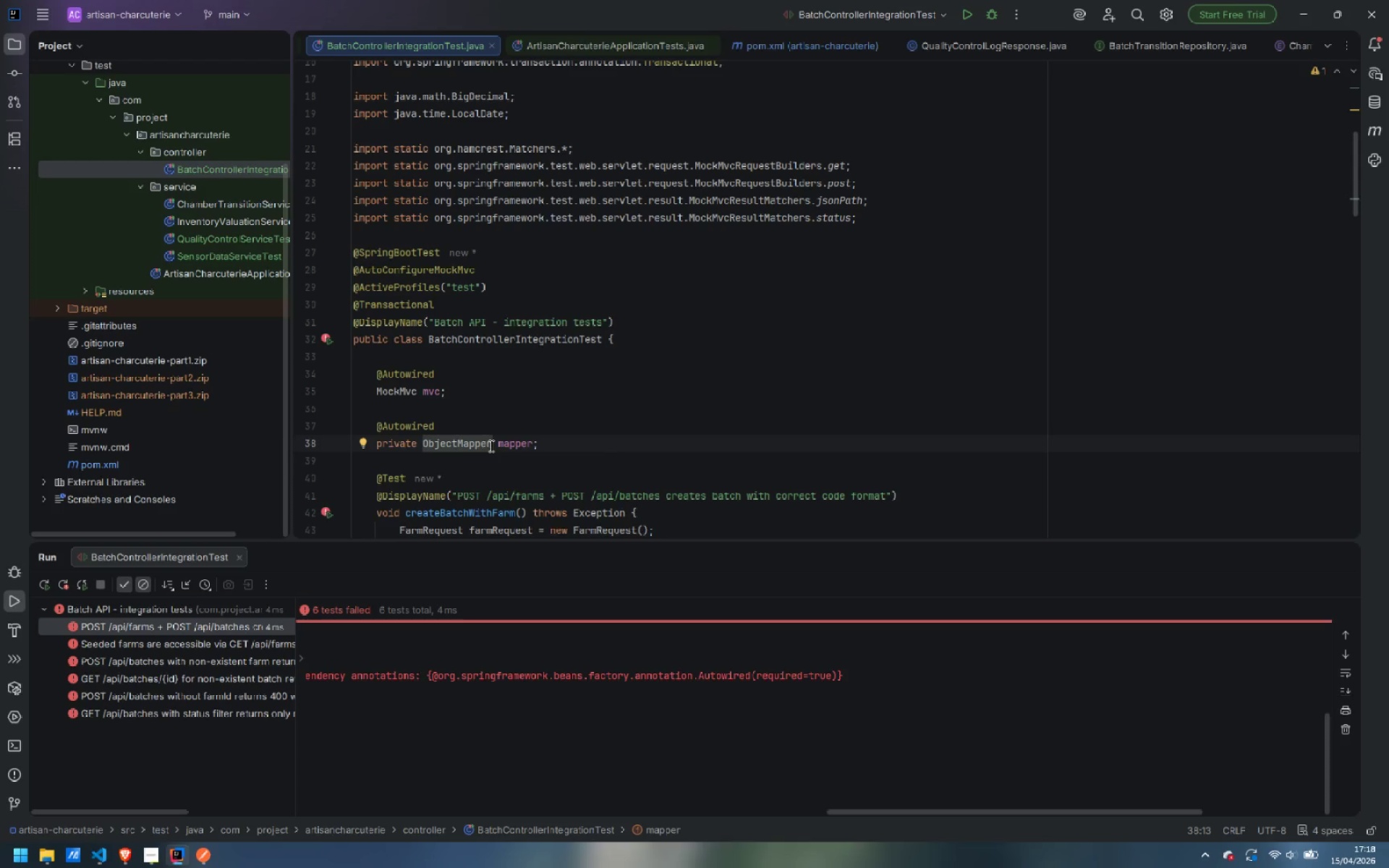 
left_click([490, 446])
 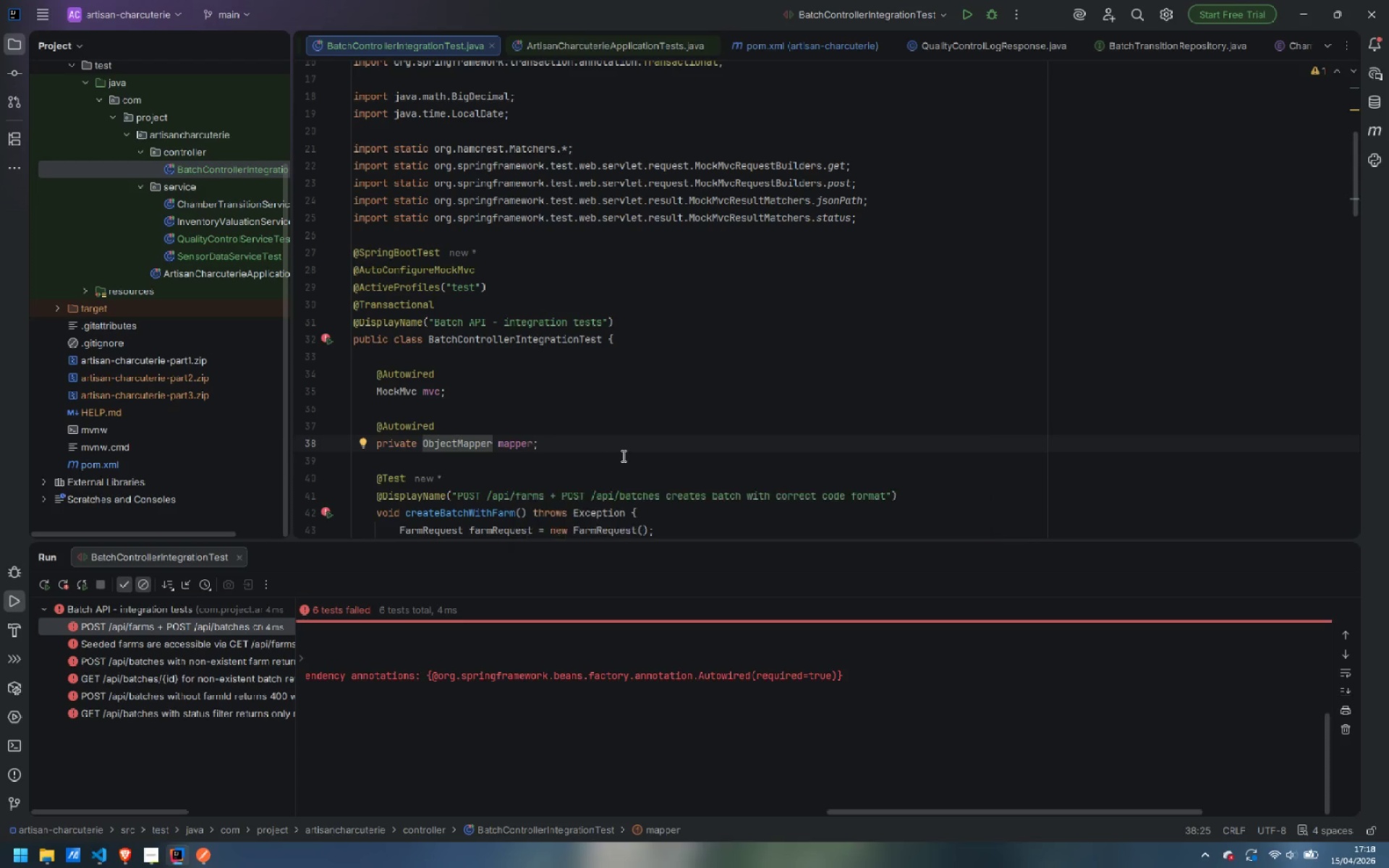 
scroll: coordinate [640, 380], scroll_direction: up, amount: 11.0
 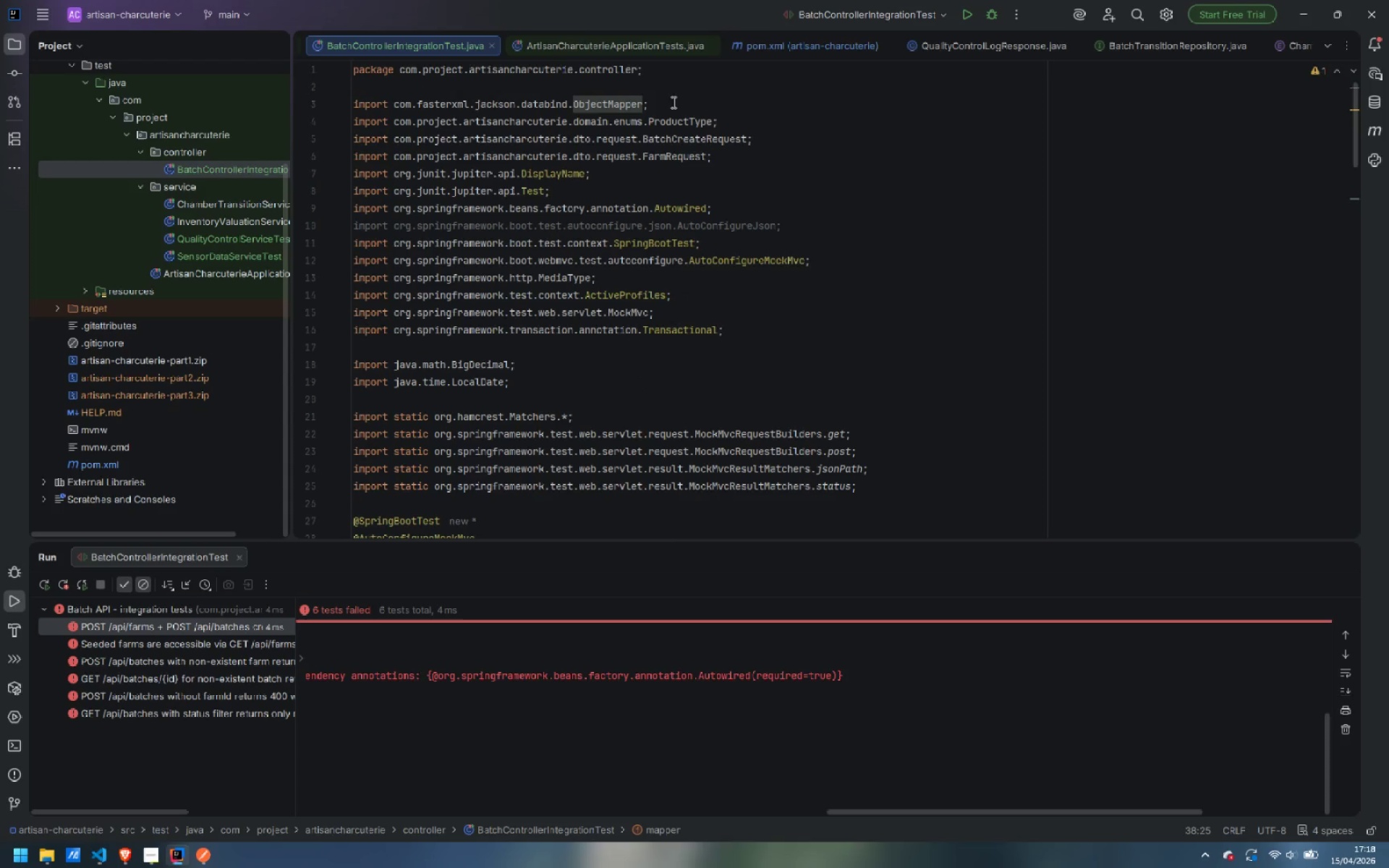 
left_click_drag(start_coordinate=[673, 102], to_coordinate=[678, 88])
 